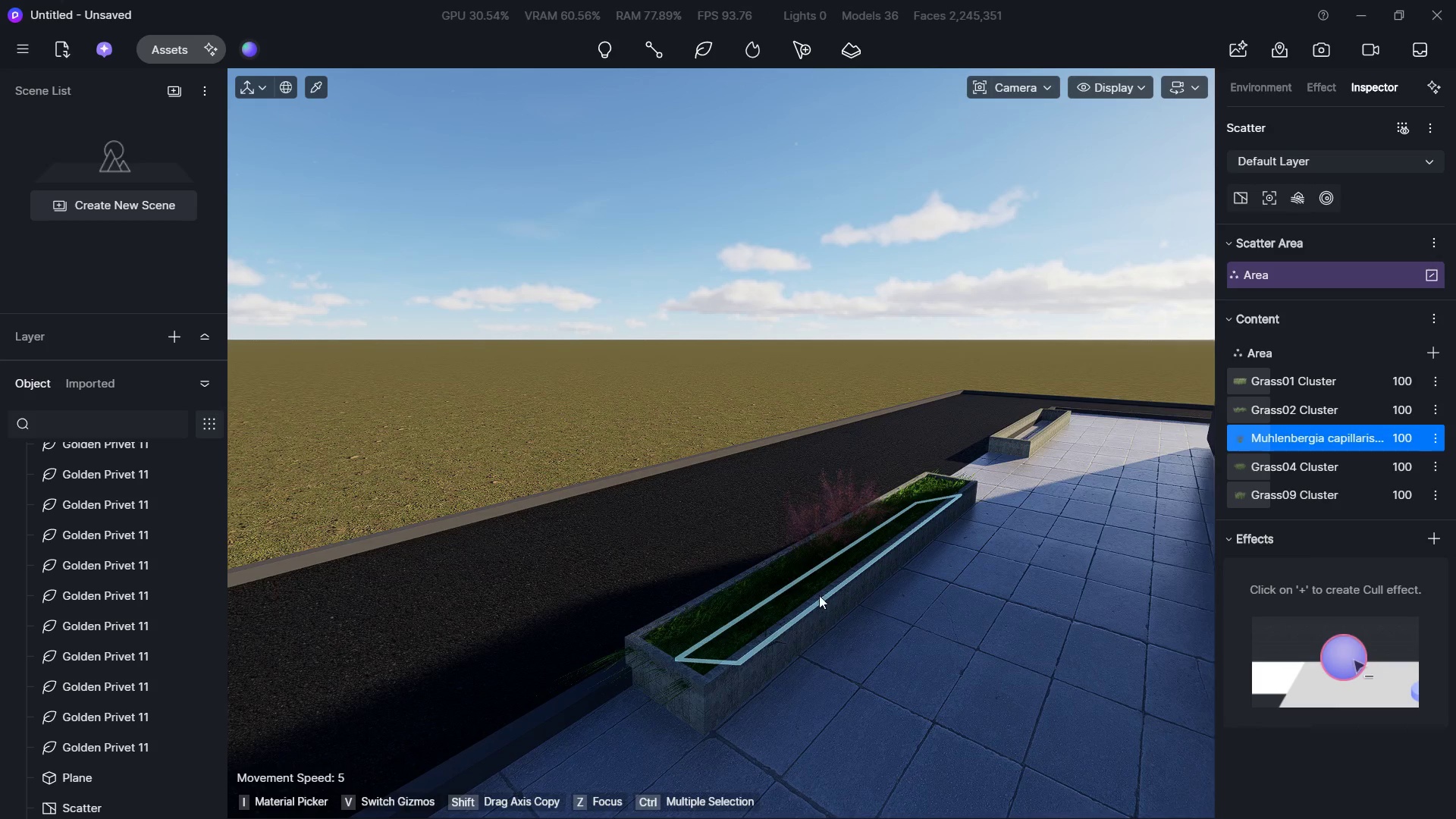 
left_click([821, 607])
 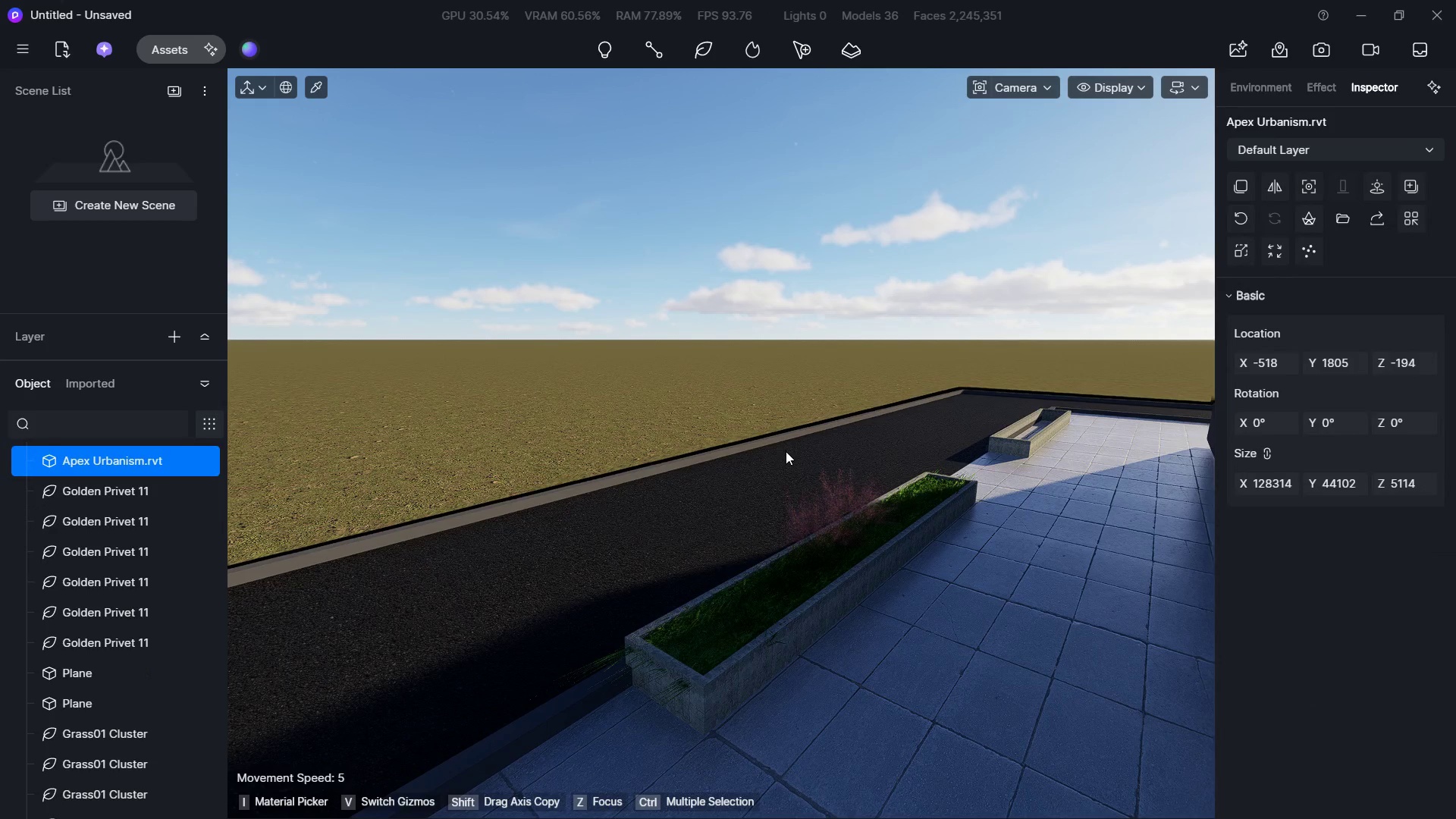 
left_click([599, 386])
 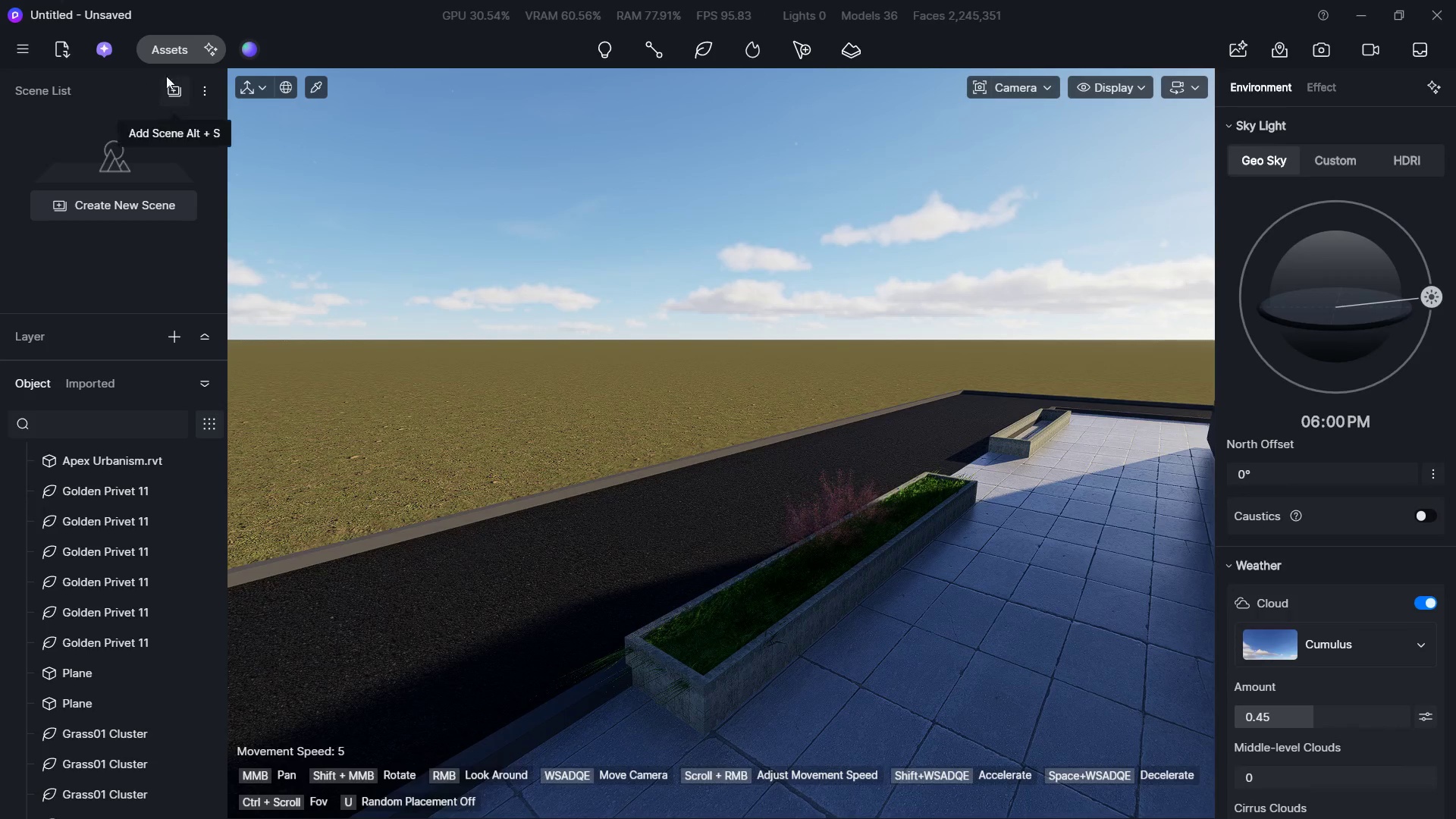 
left_click([173, 47])
 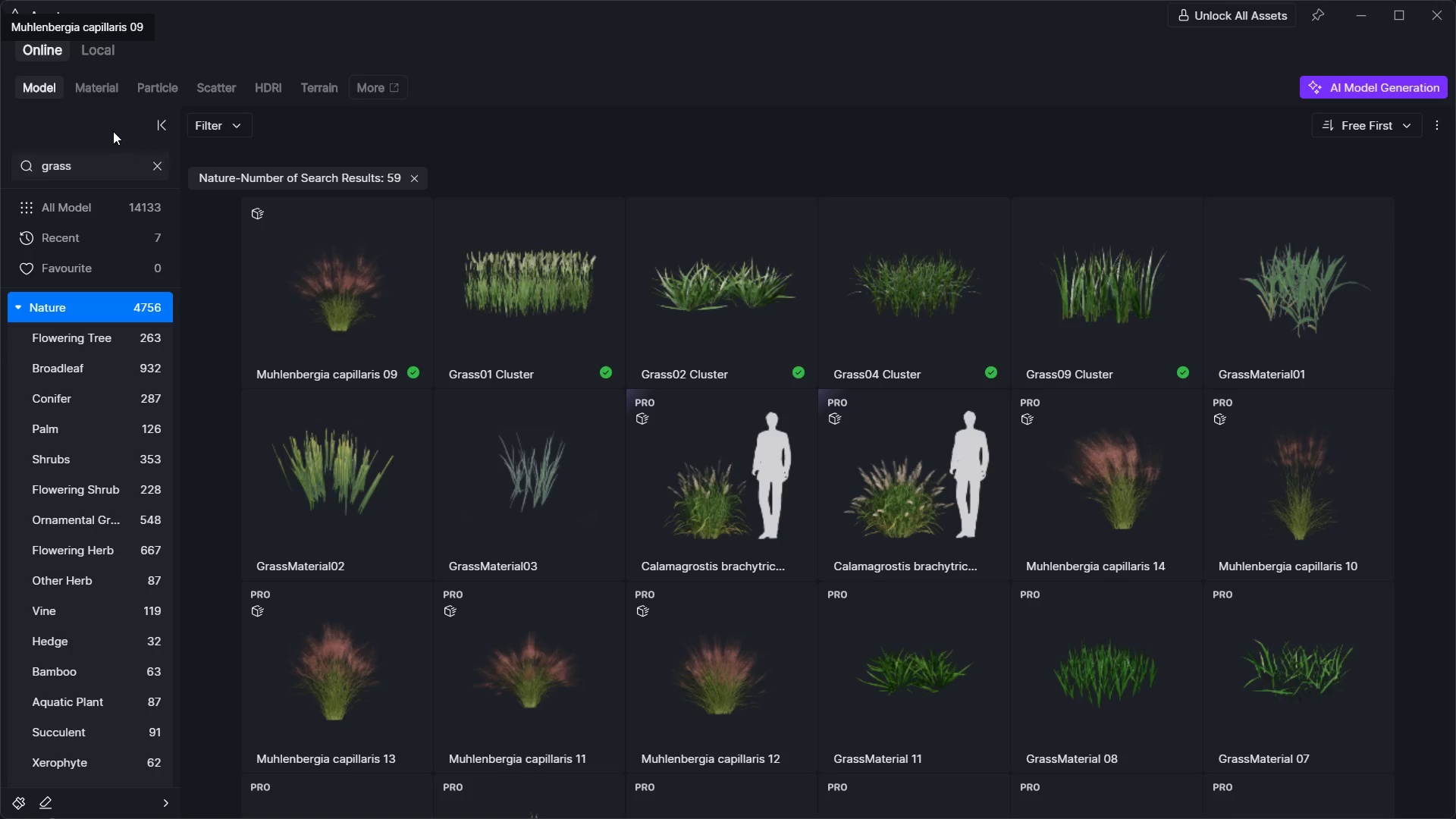 
left_click([142, 168])
 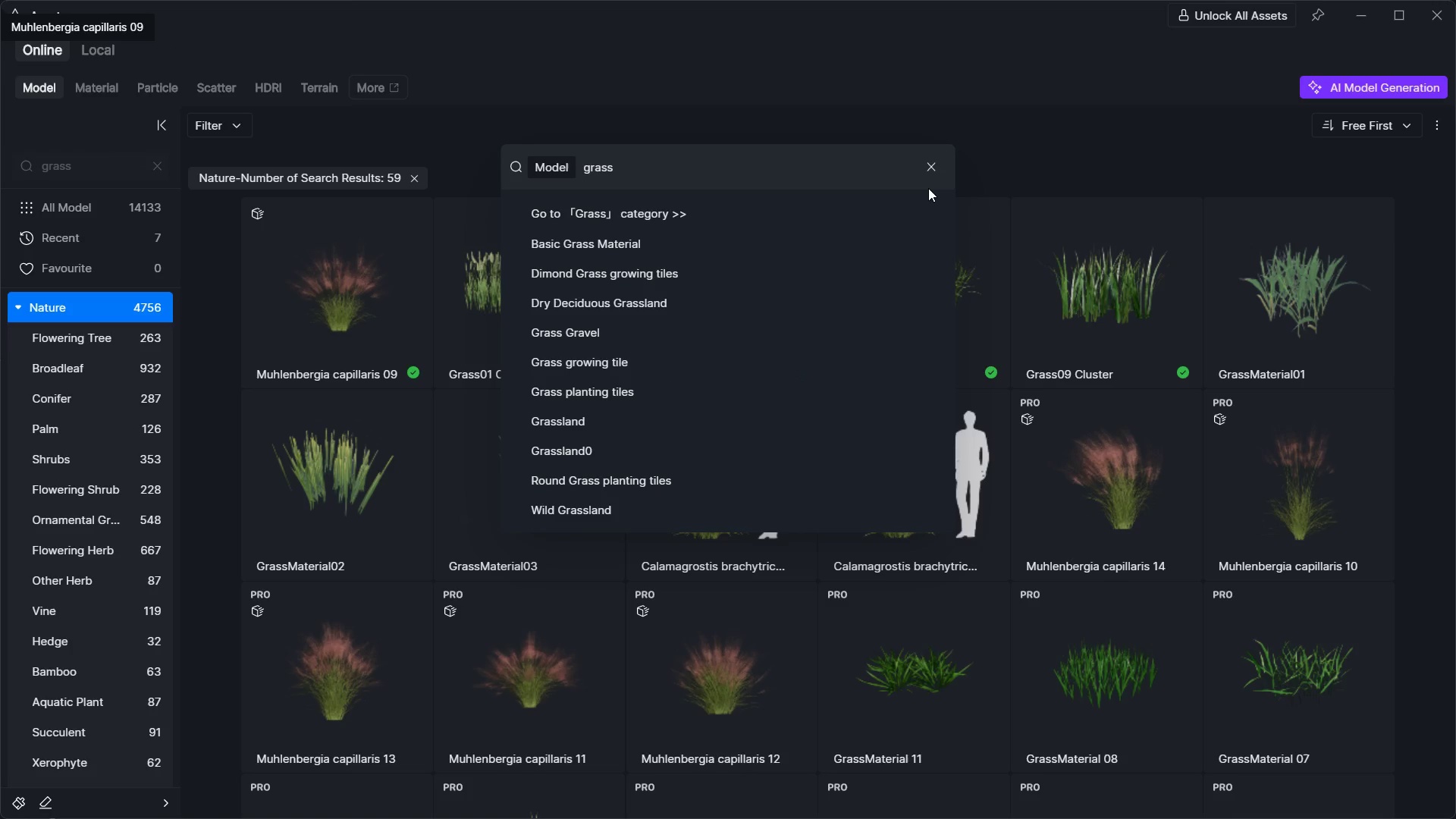 
left_click([928, 172])
 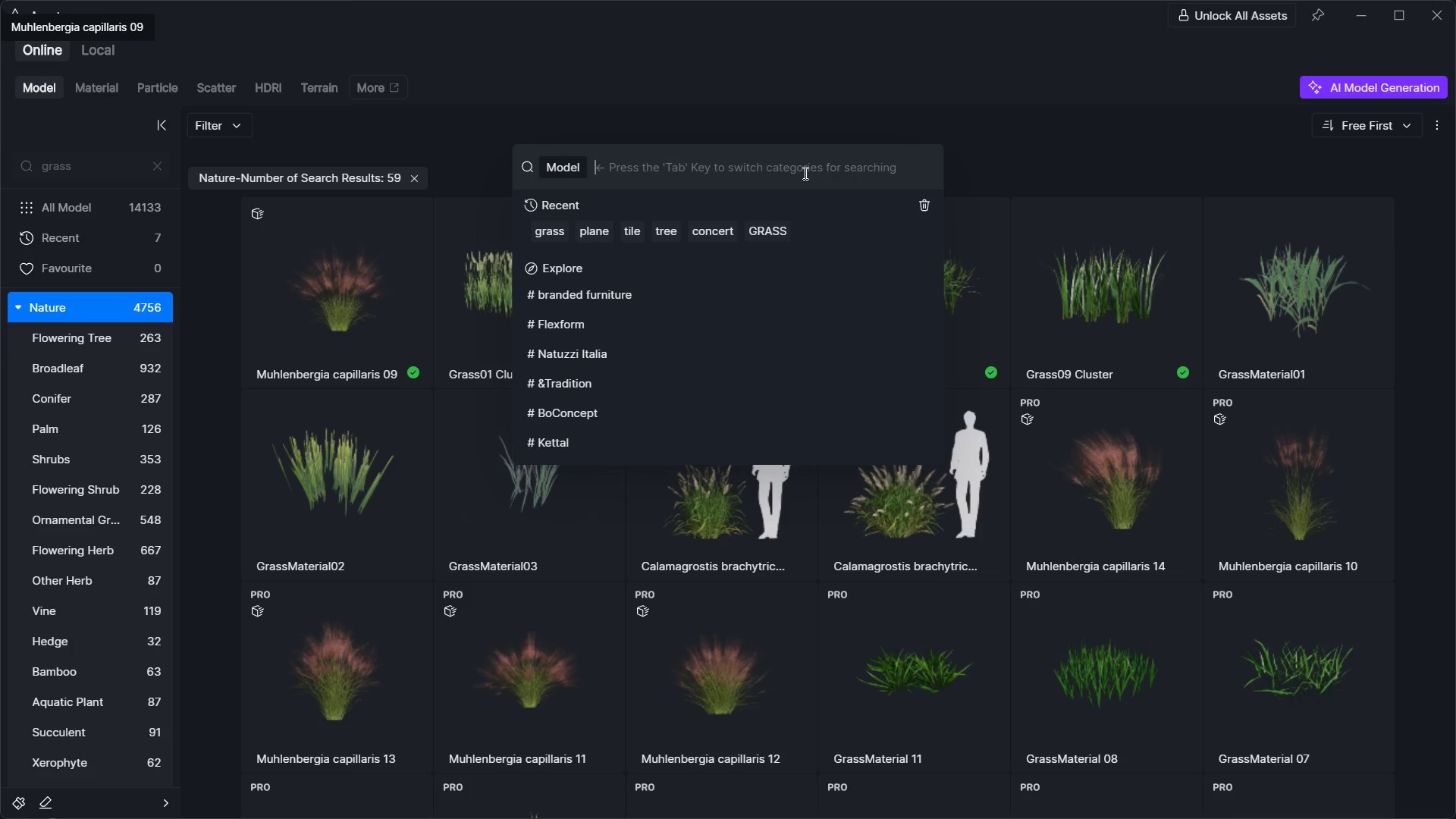 
type(tree)
 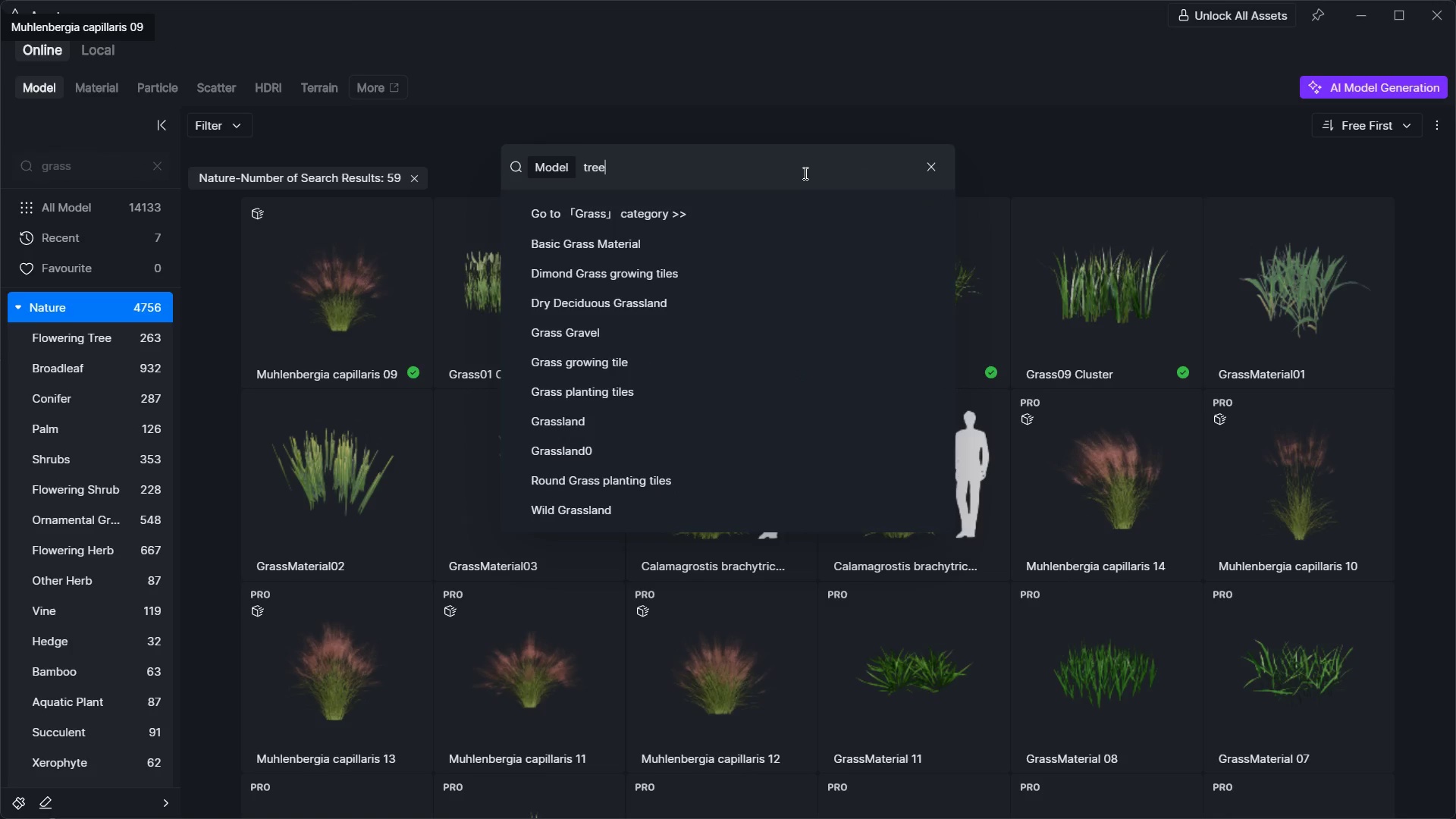 
key(Enter)
 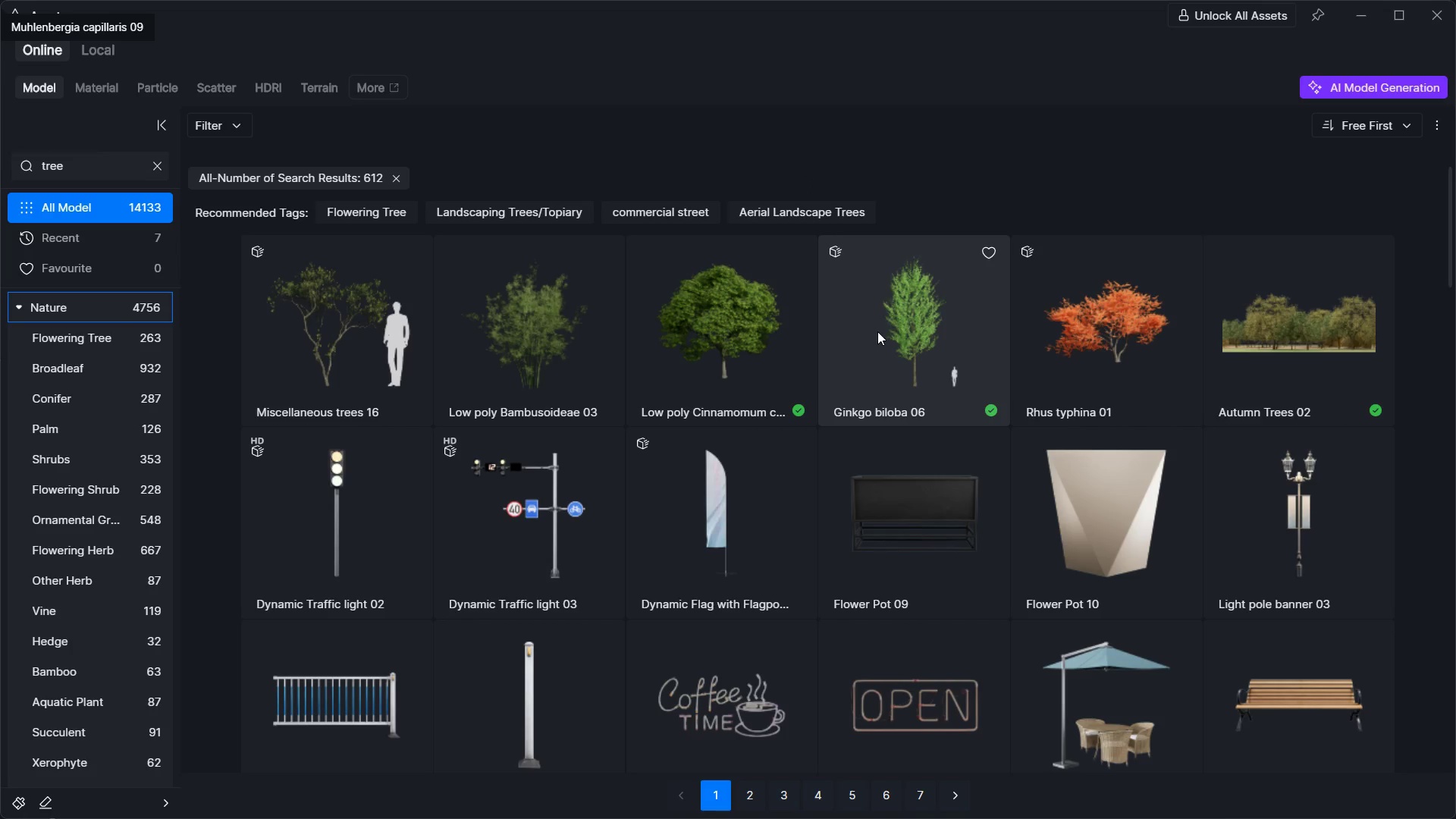 
scroll: coordinate [674, 478], scroll_direction: down, amount: 29.0
 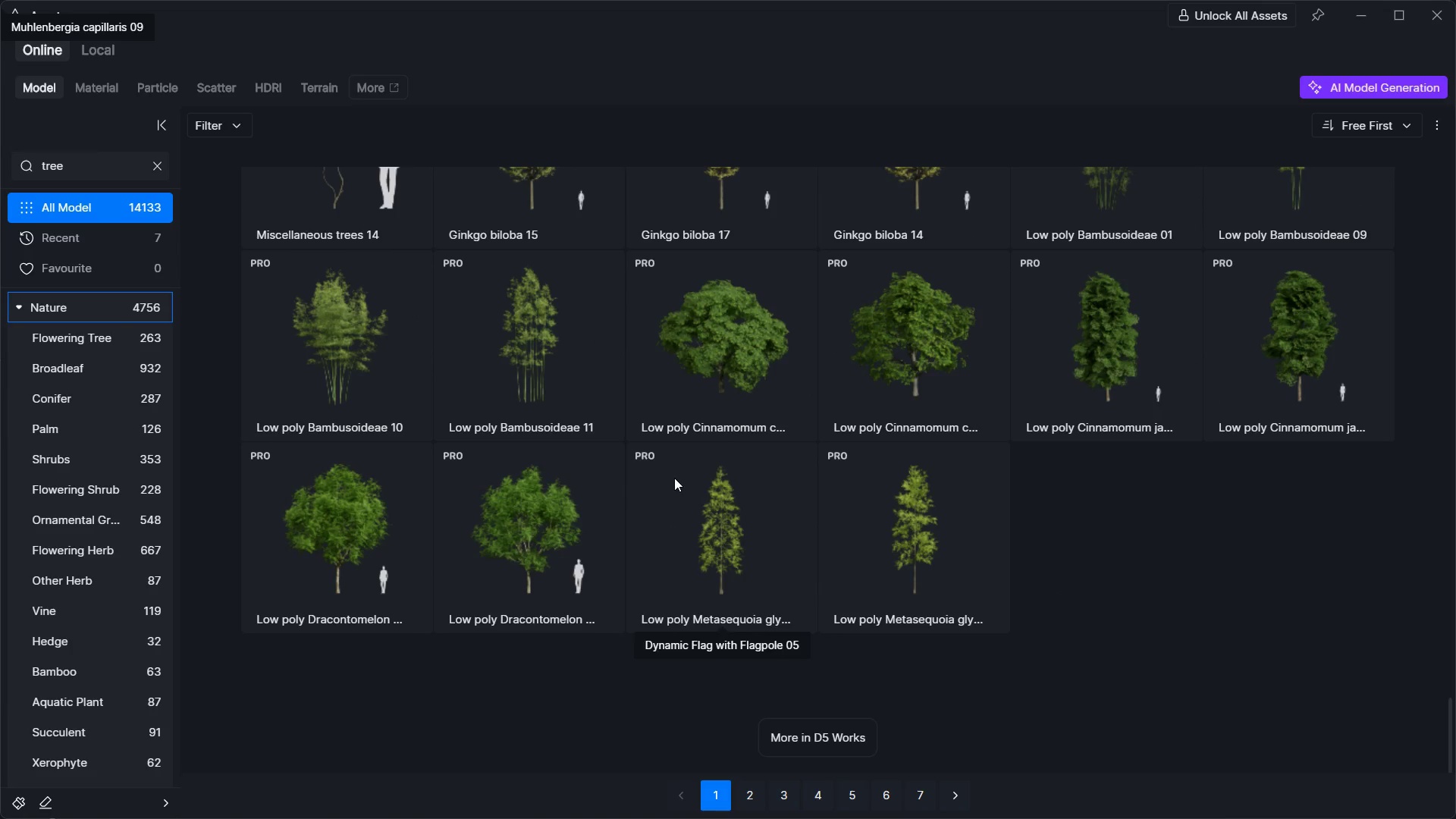 
scroll: coordinate [712, 240], scroll_direction: up, amount: 31.0
 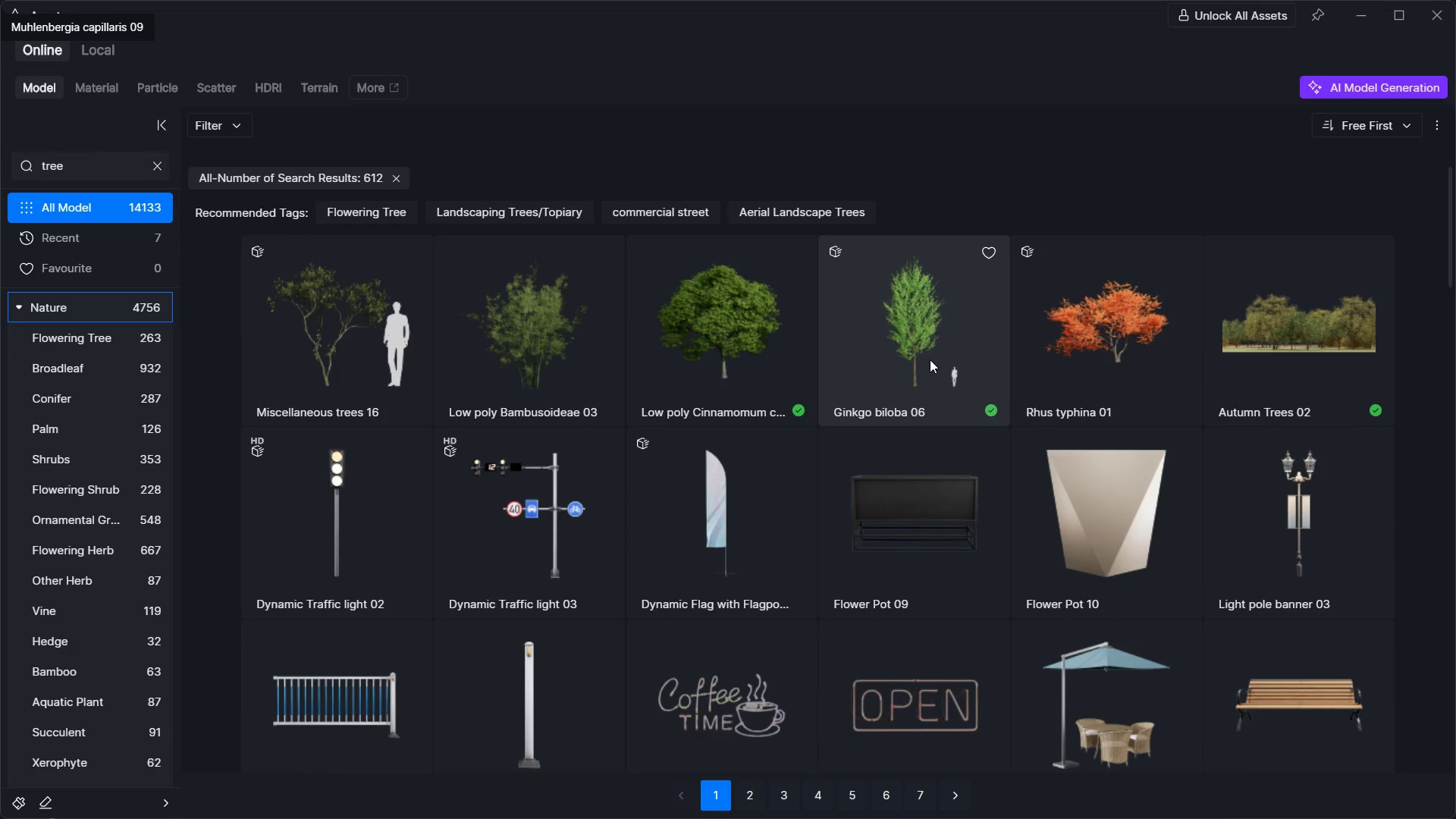 
left_click([931, 359])
 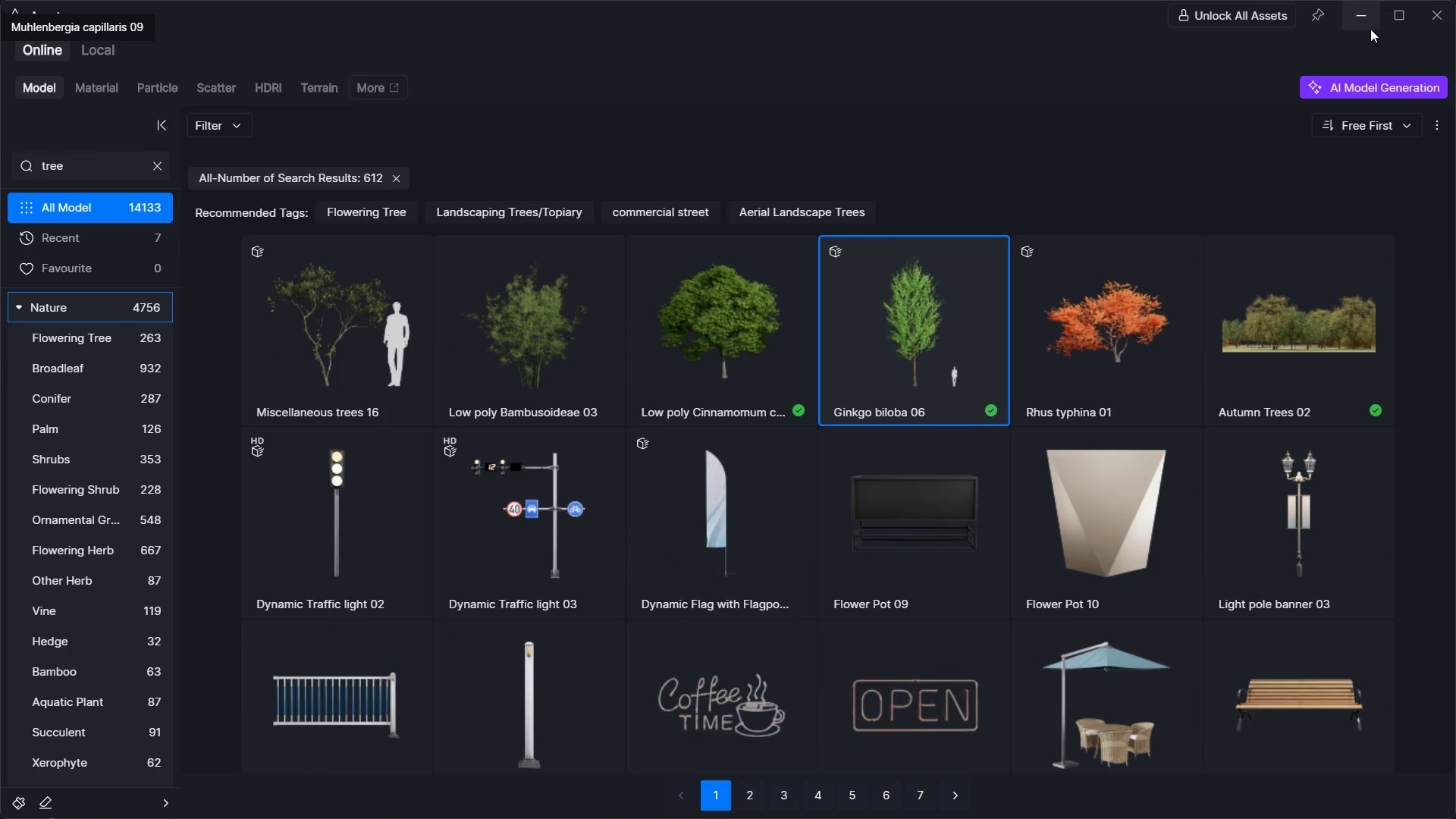 
left_click([1368, 26])
 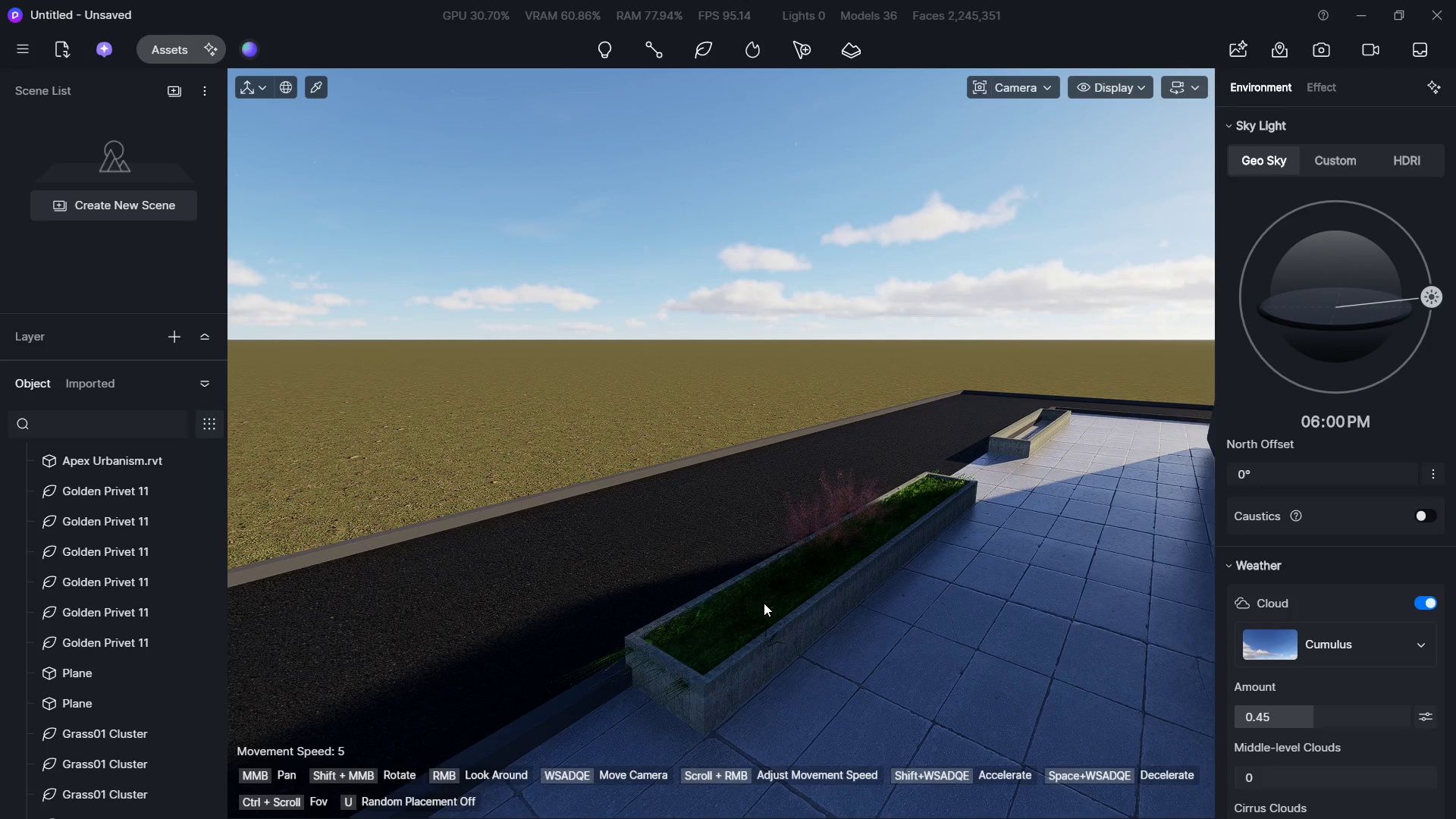 
hold_key(key=A, duration=0.41)
 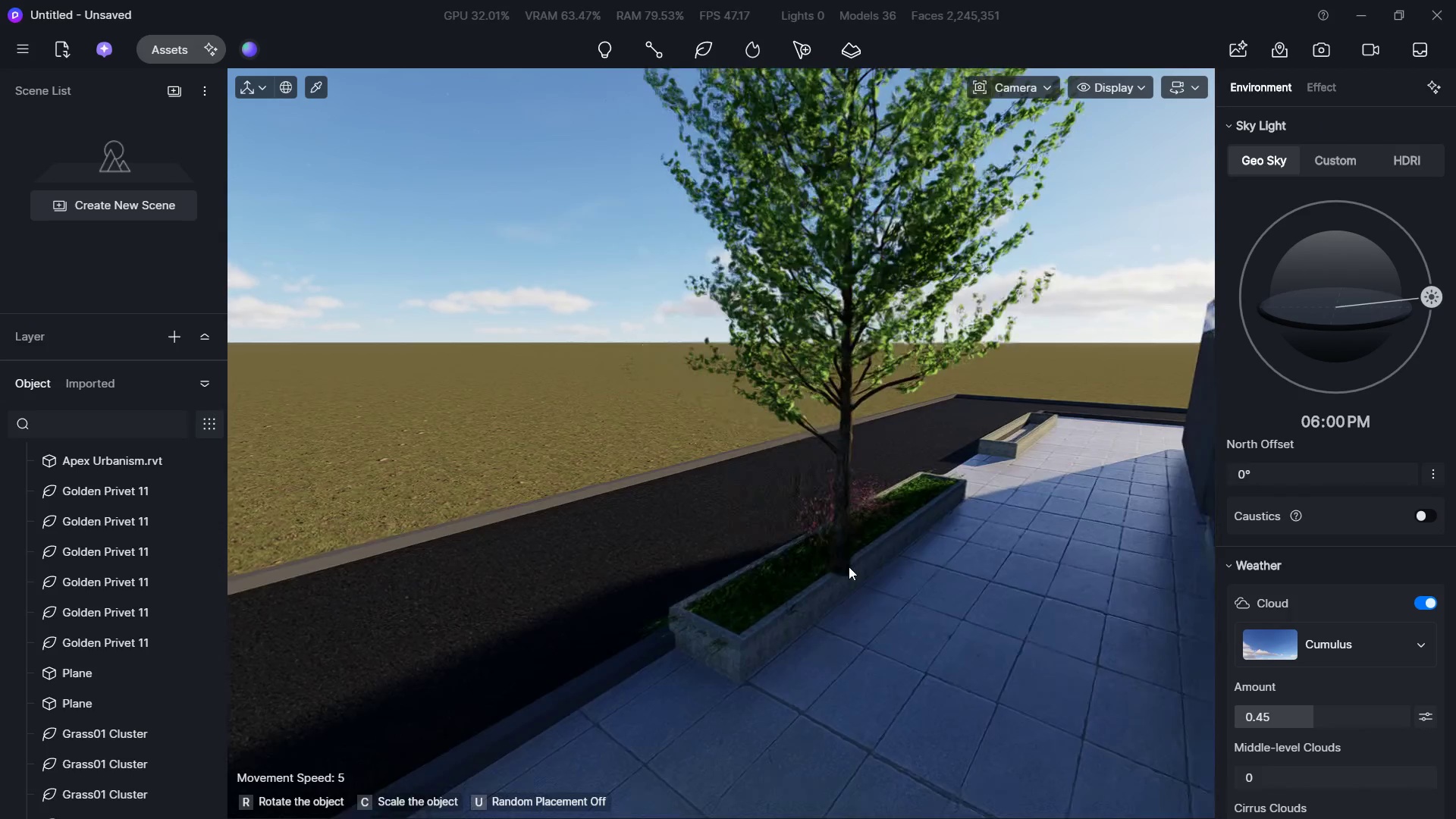 
hold_key(key=S, duration=0.34)
 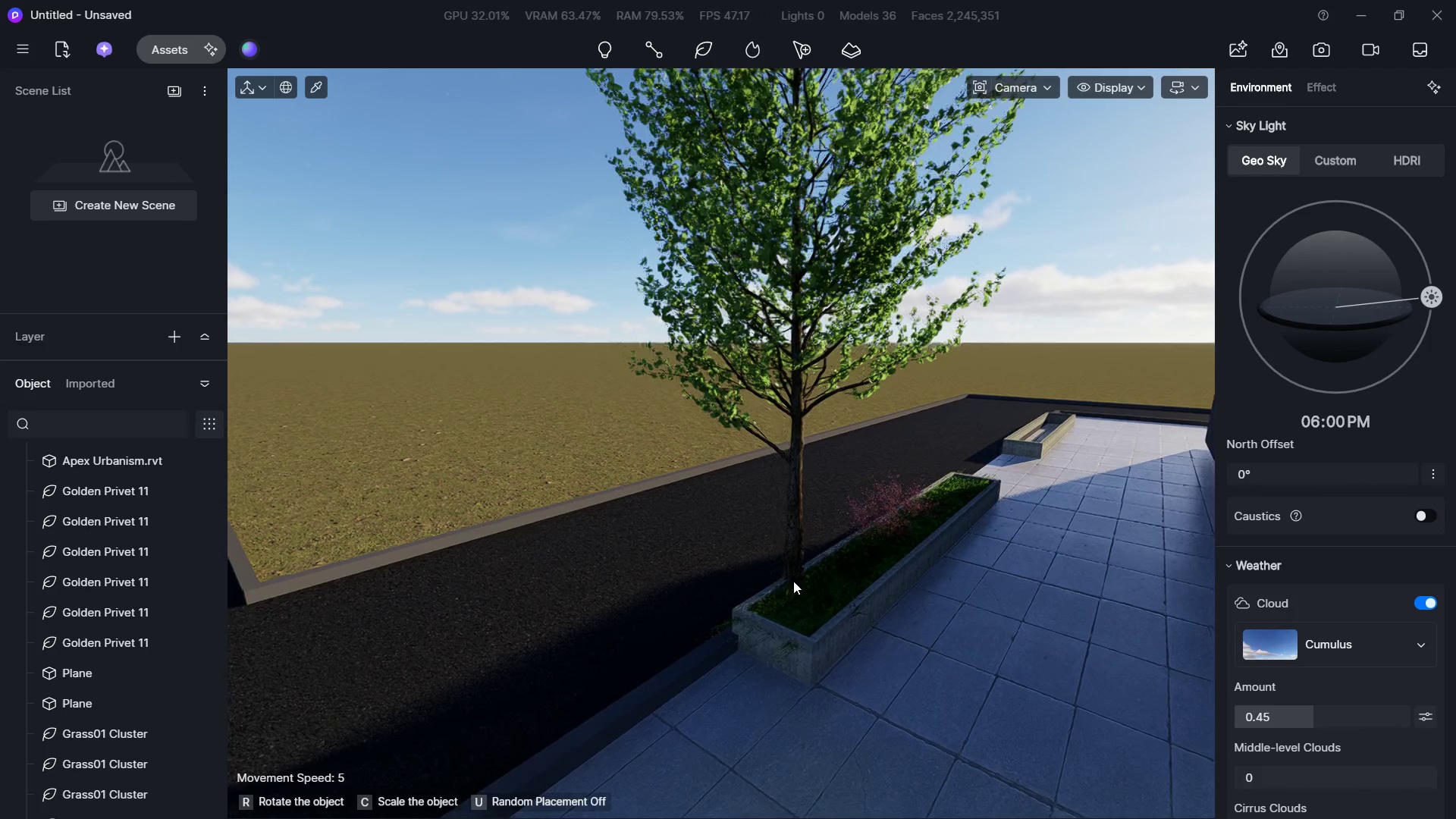 
hold_key(key=D, duration=0.33)
 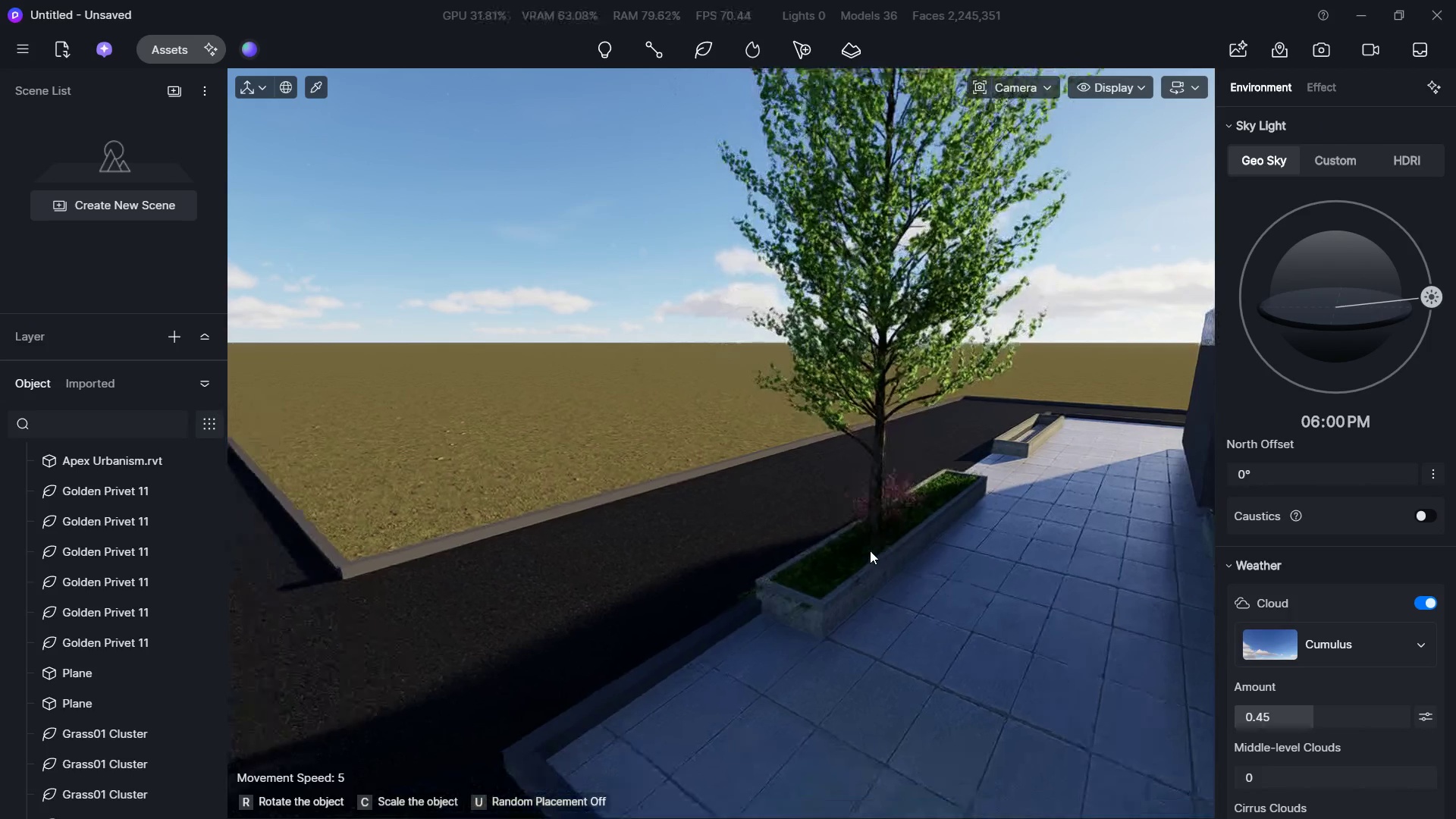 
hold_key(key=S, duration=0.53)
 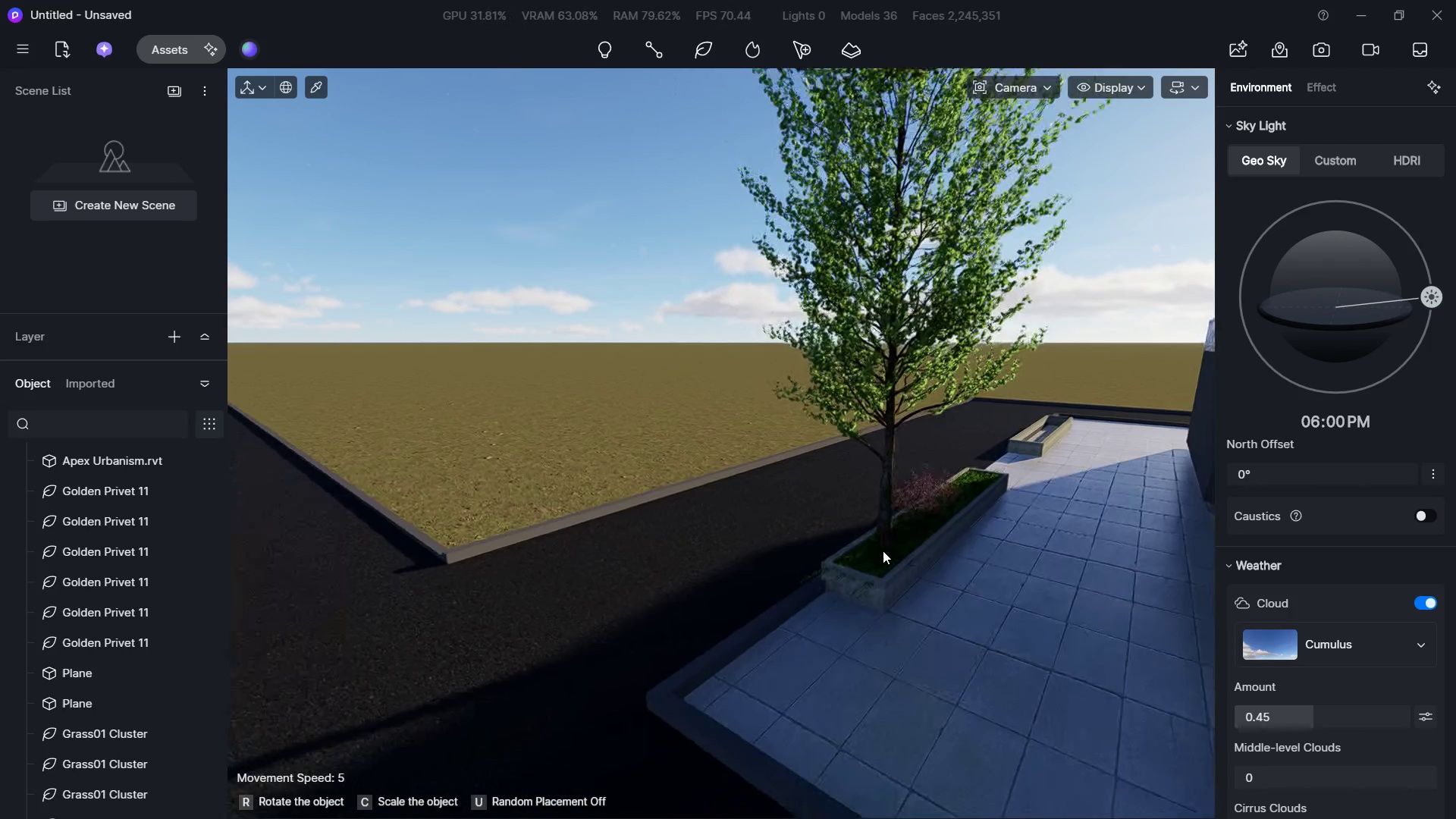 
hold_key(key=A, duration=0.92)
 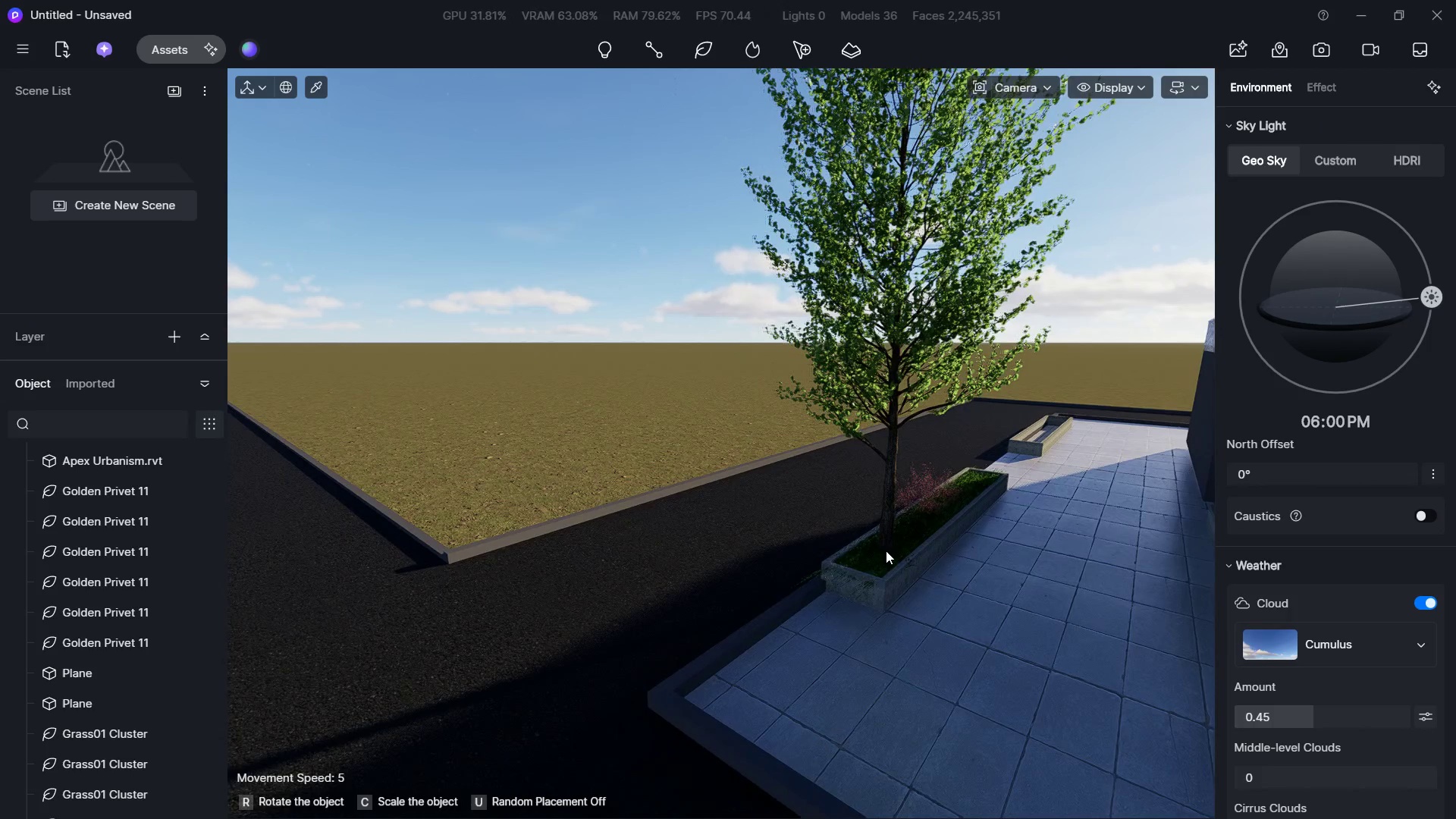 
hold_key(key=S, duration=0.36)
 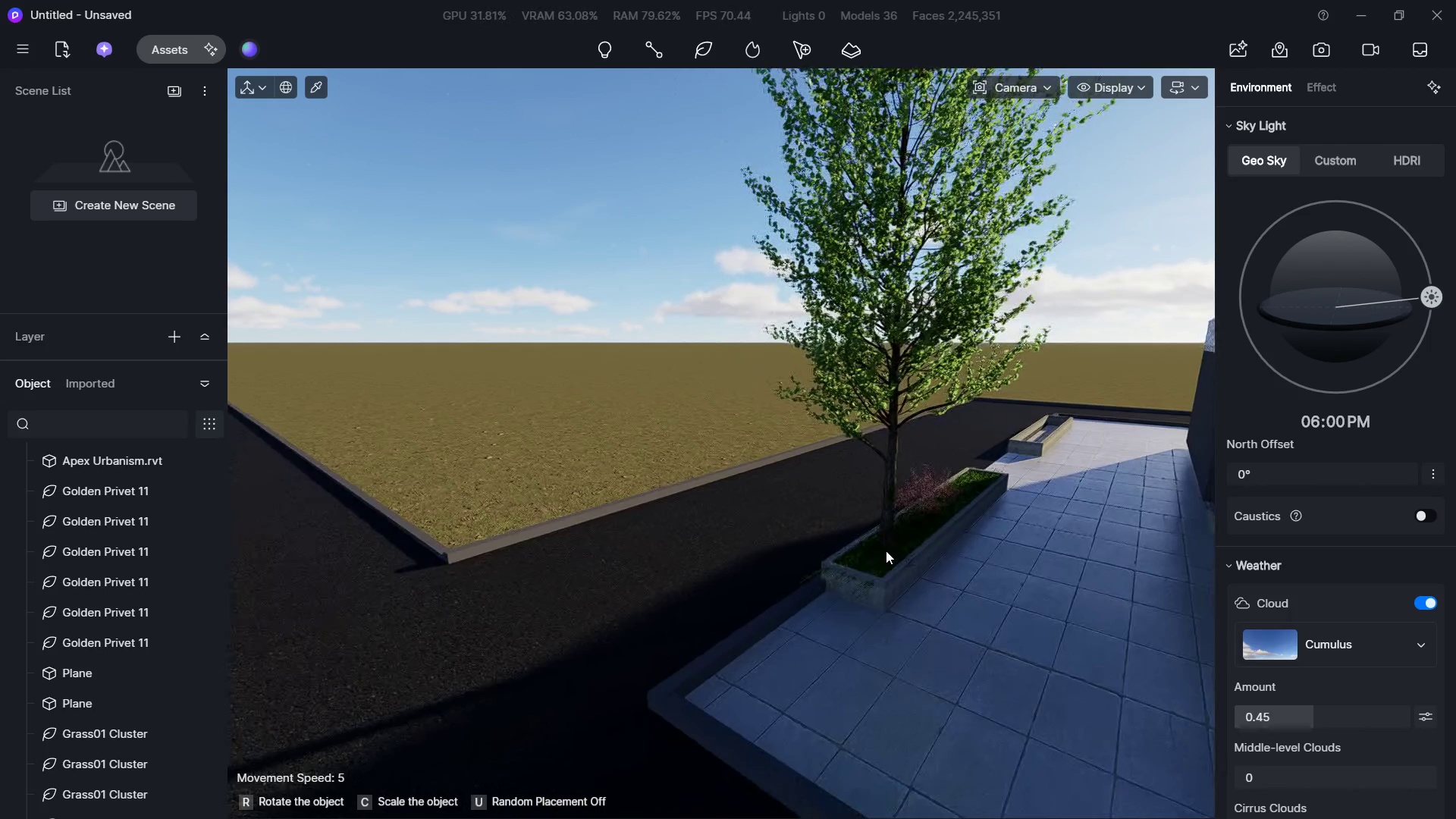 
key(Escape)
 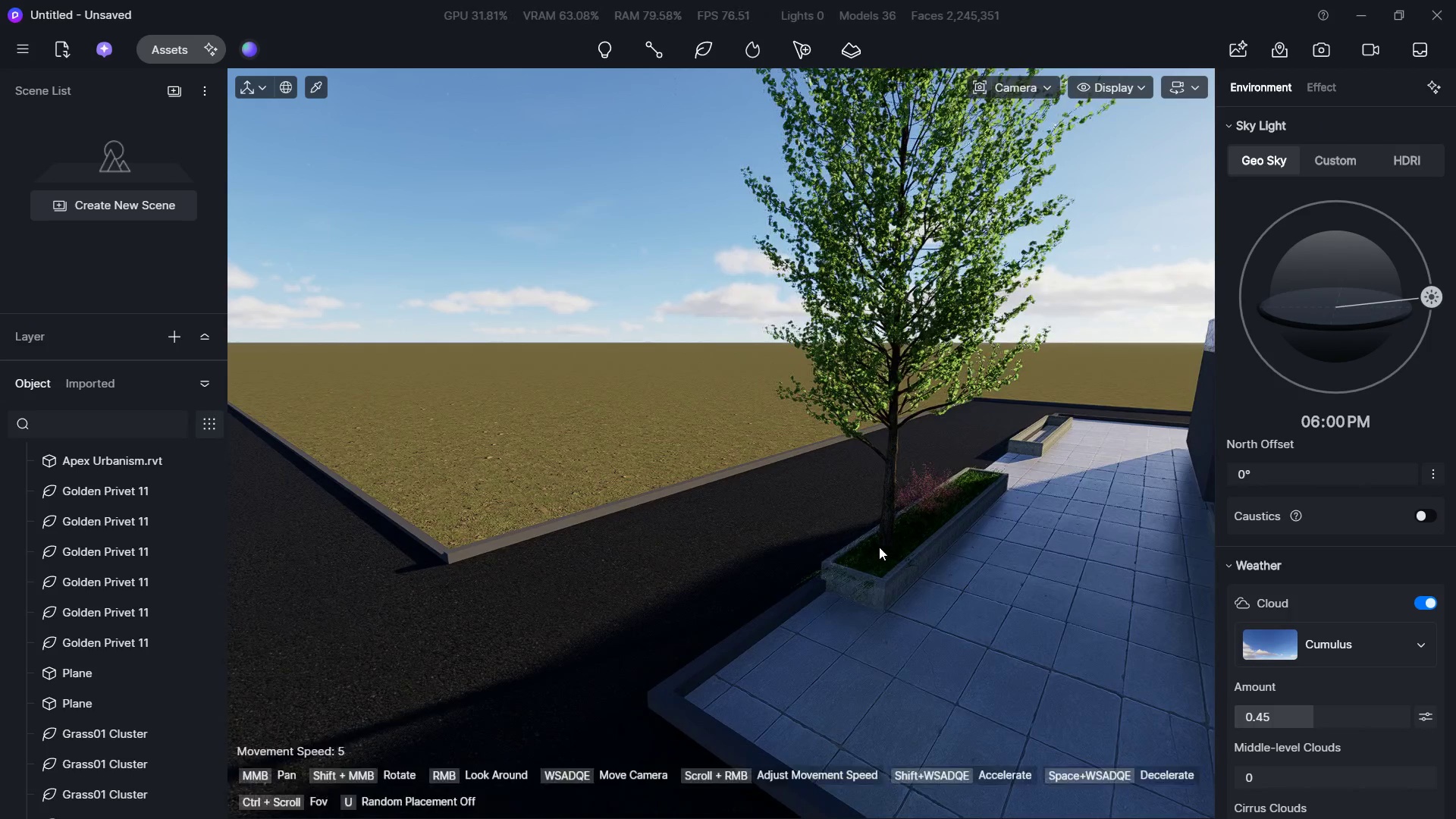 
key(Escape)
 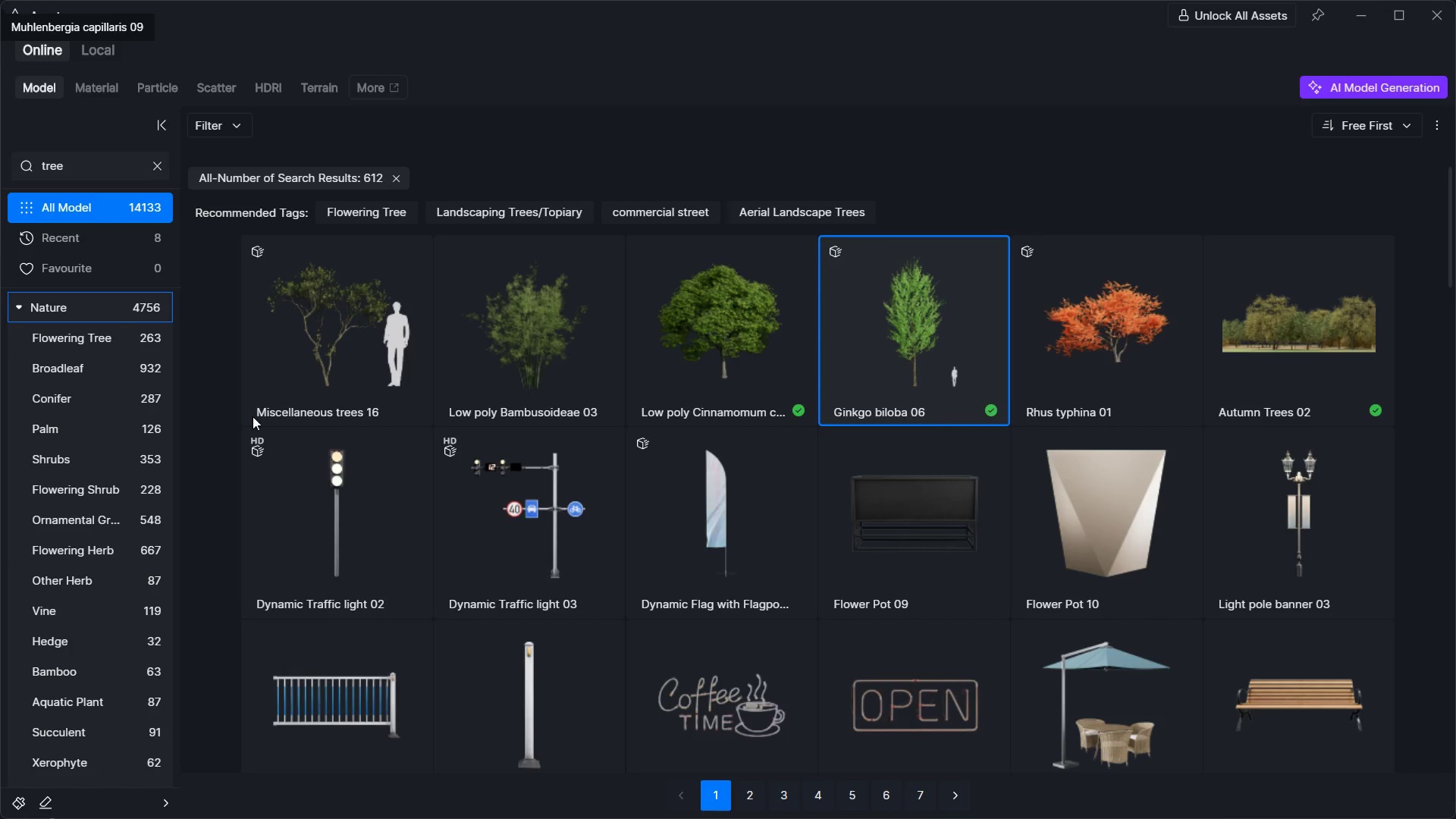 
scroll: coordinate [657, 500], scroll_direction: down, amount: 29.0
 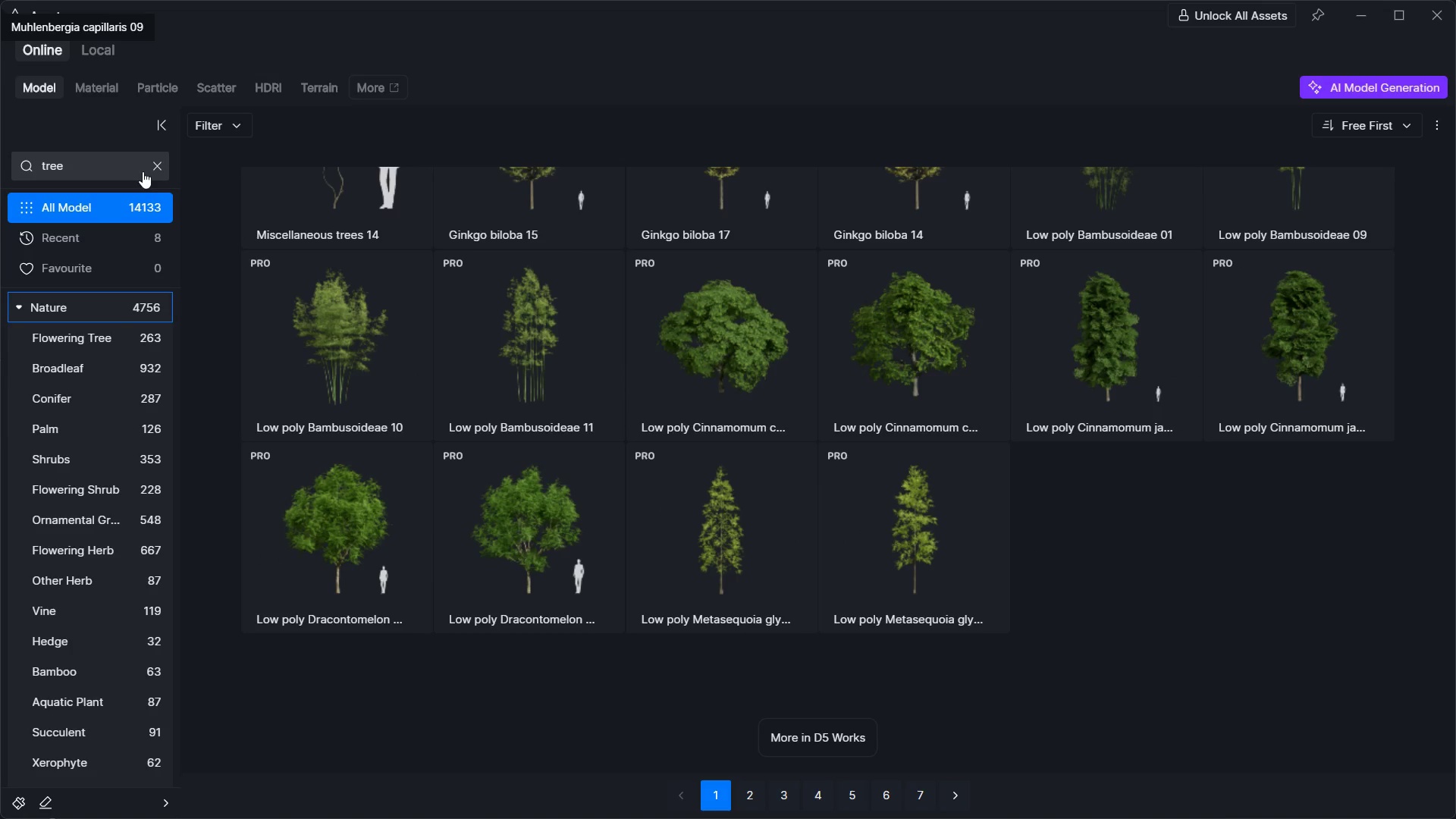 
scroll: coordinate [554, 407], scroll_direction: up, amount: 10.0
 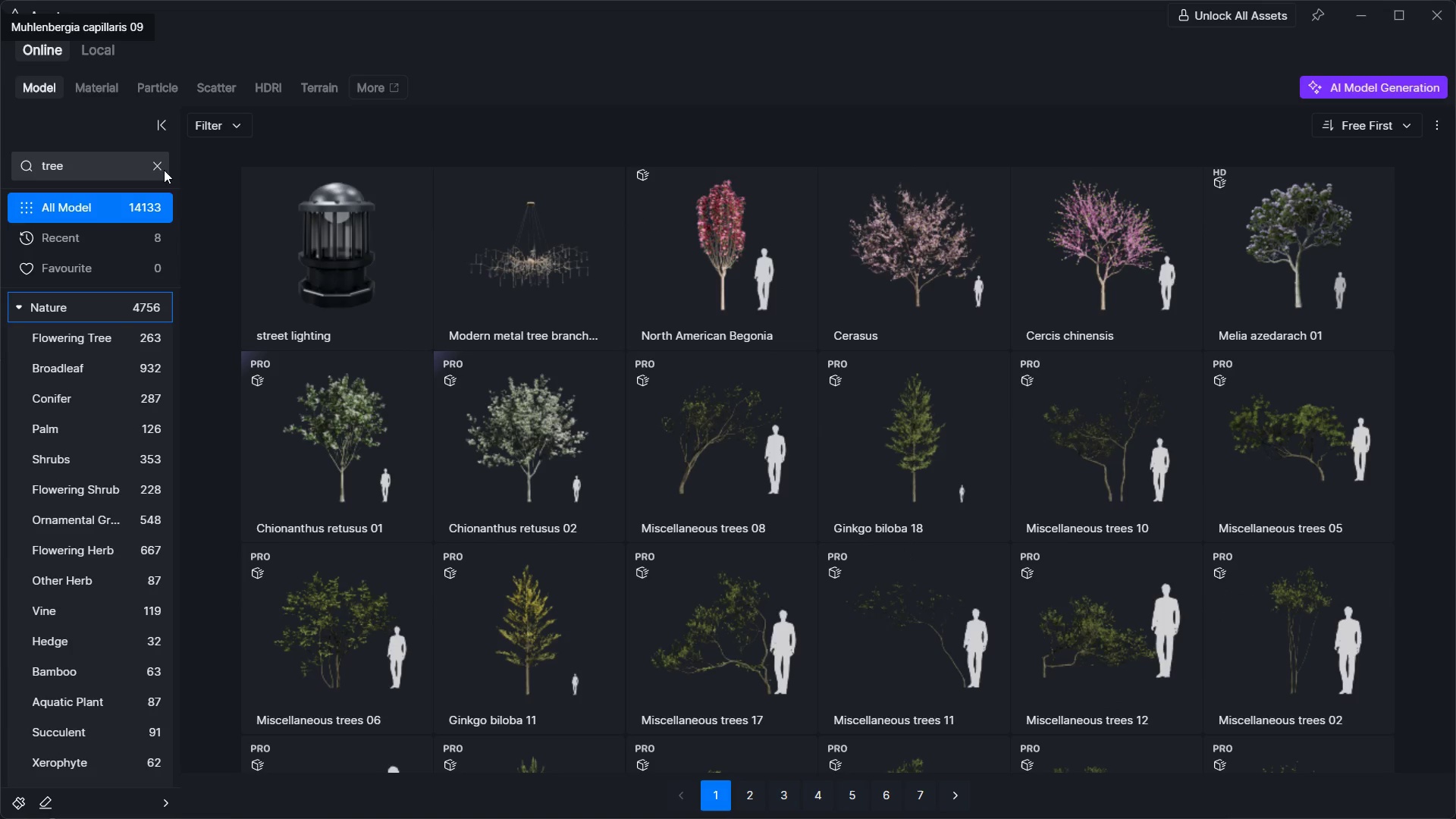 
left_click([164, 162])
 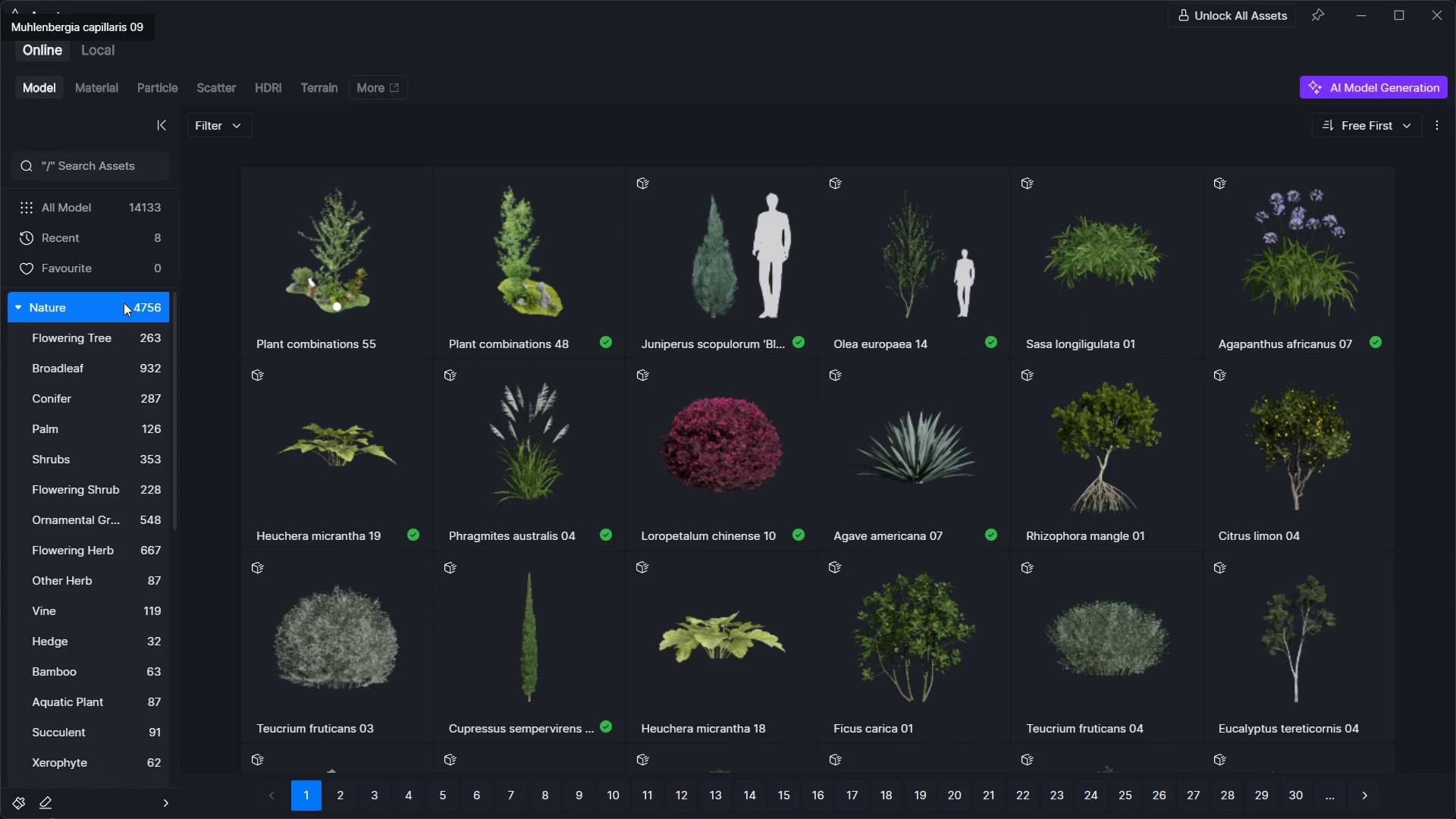 
left_click([537, 655])
 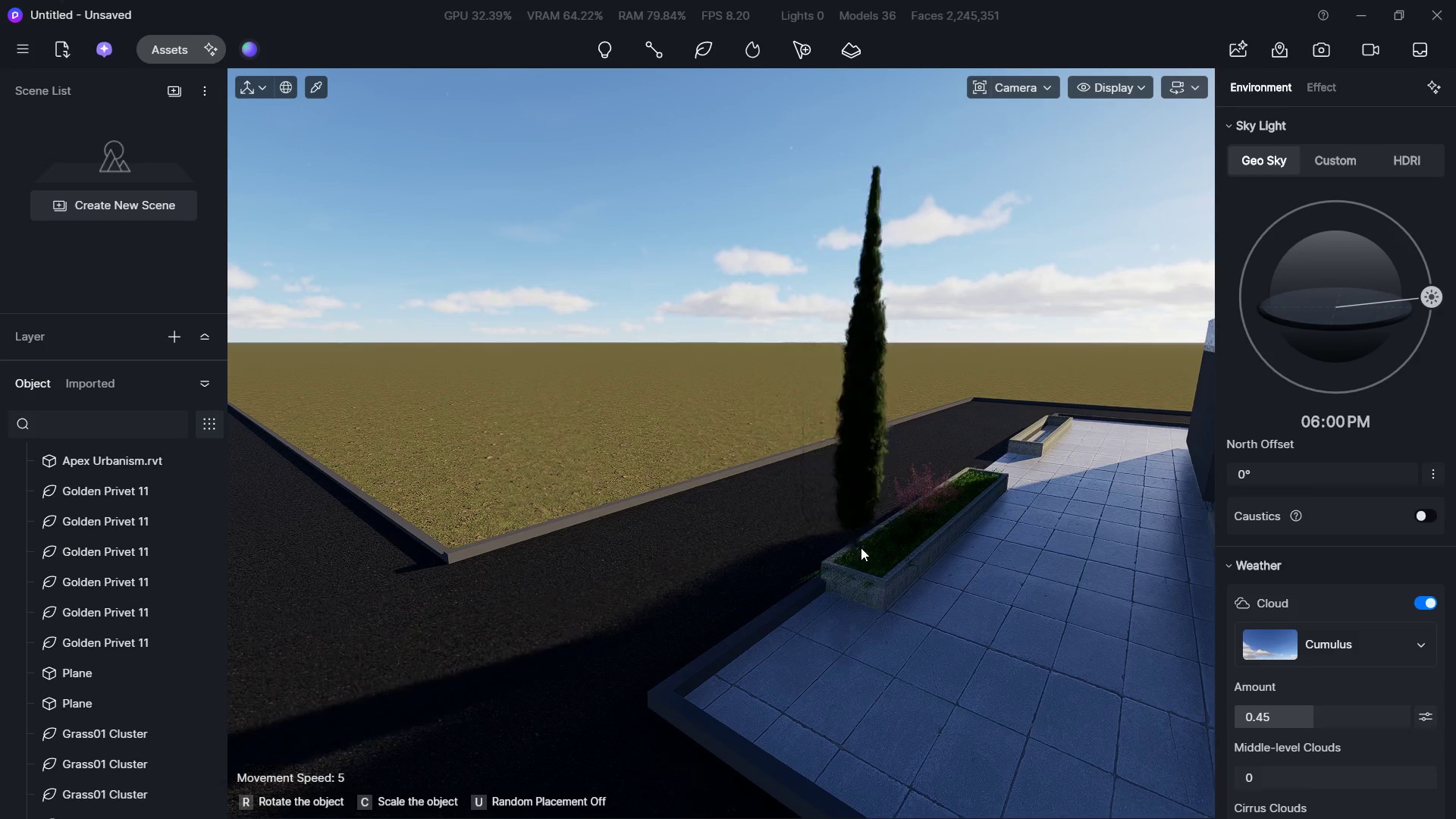 
left_click_drag(start_coordinate=[883, 548], to_coordinate=[888, 547])
 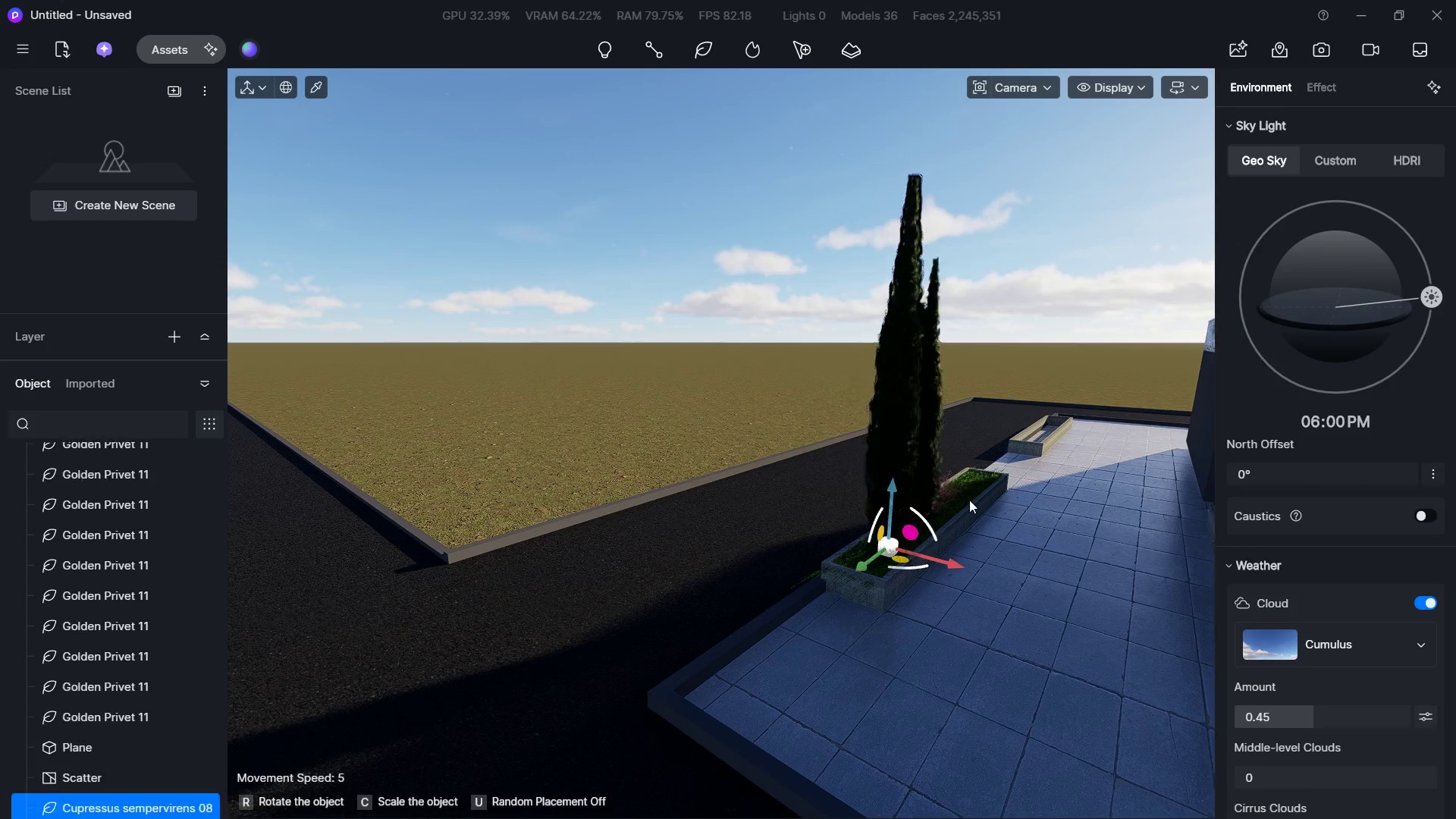 
hold_key(key=D, duration=0.41)
 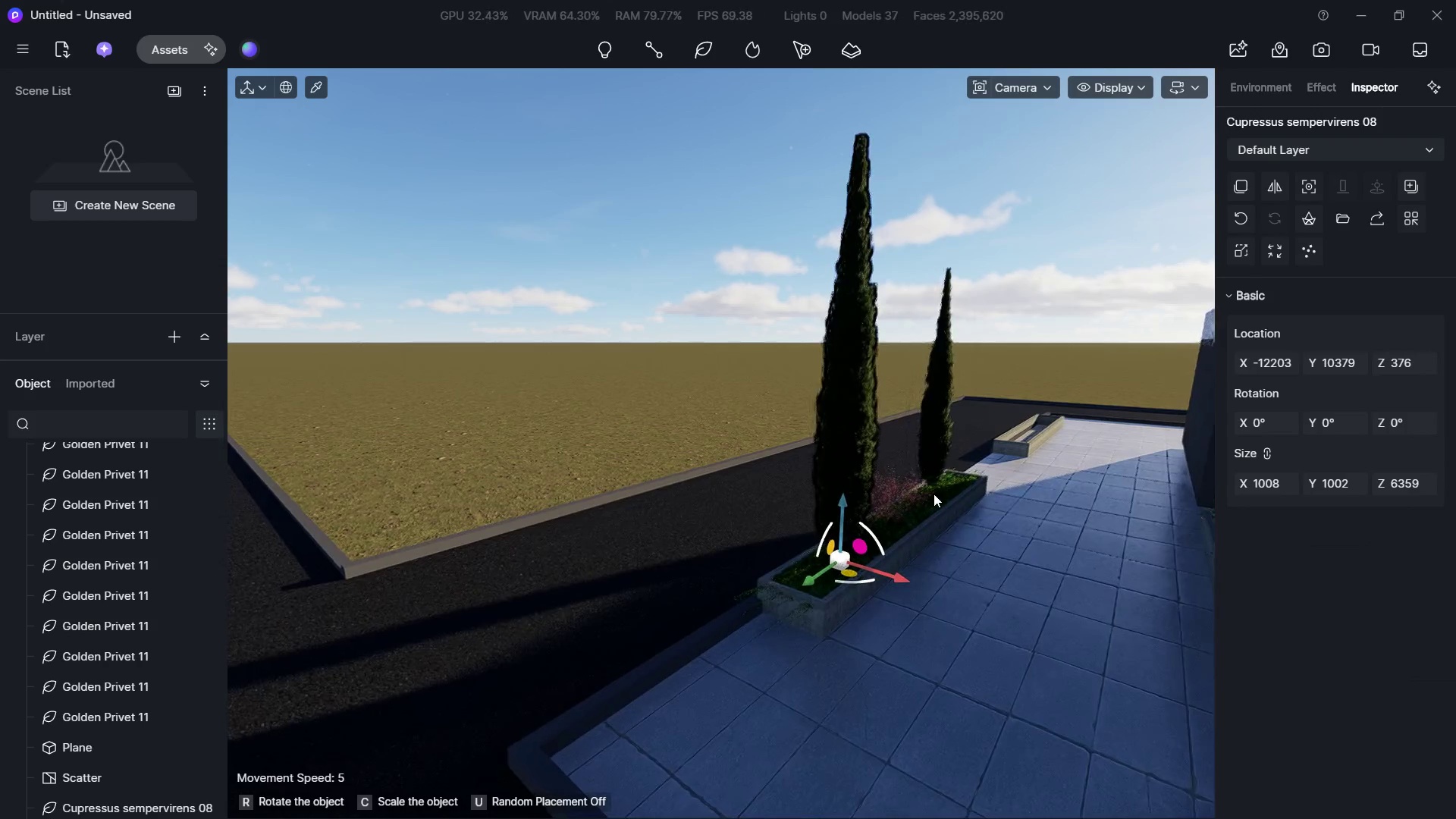 
hold_key(key=W, duration=0.39)
 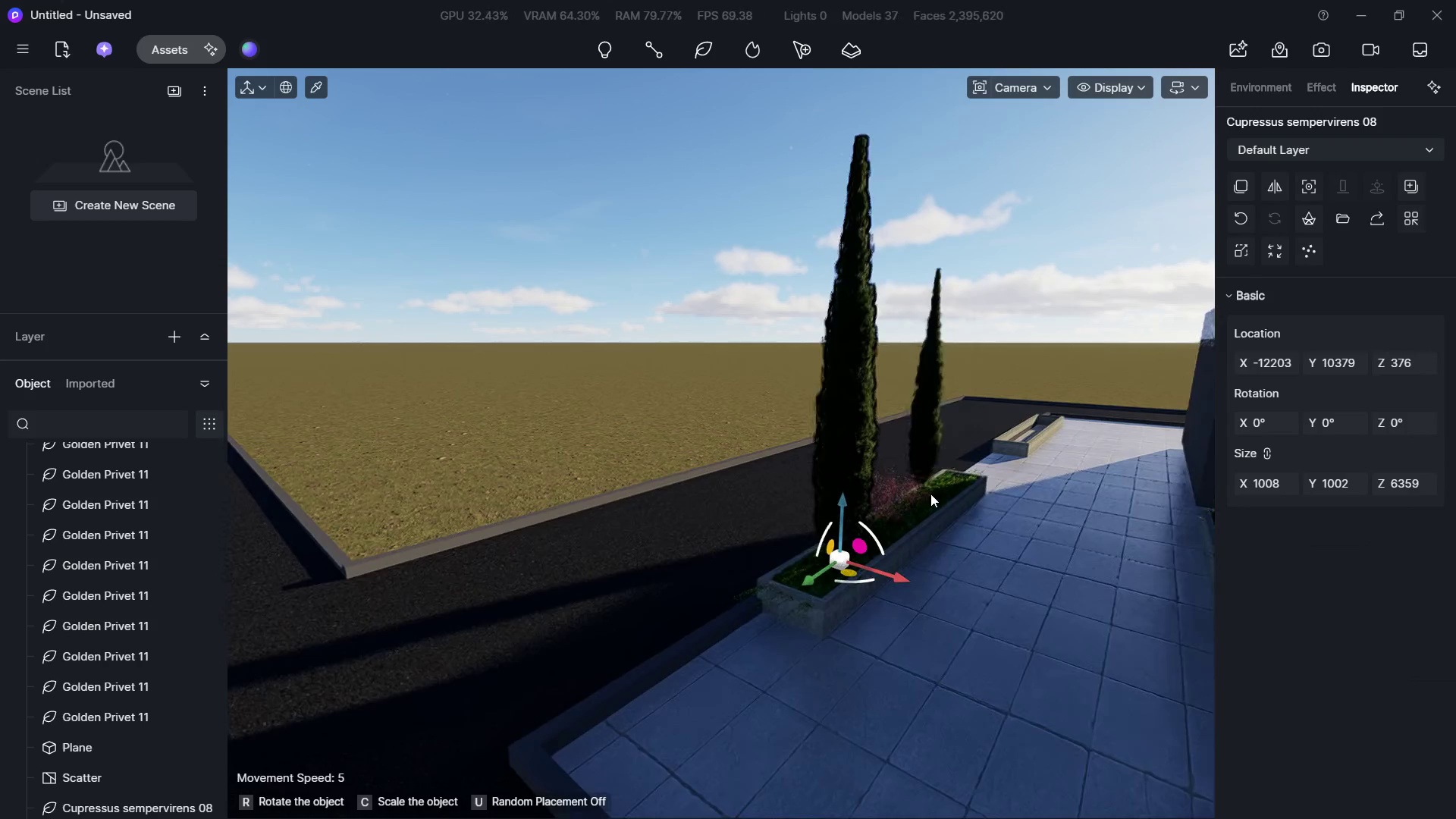 
key(W)
 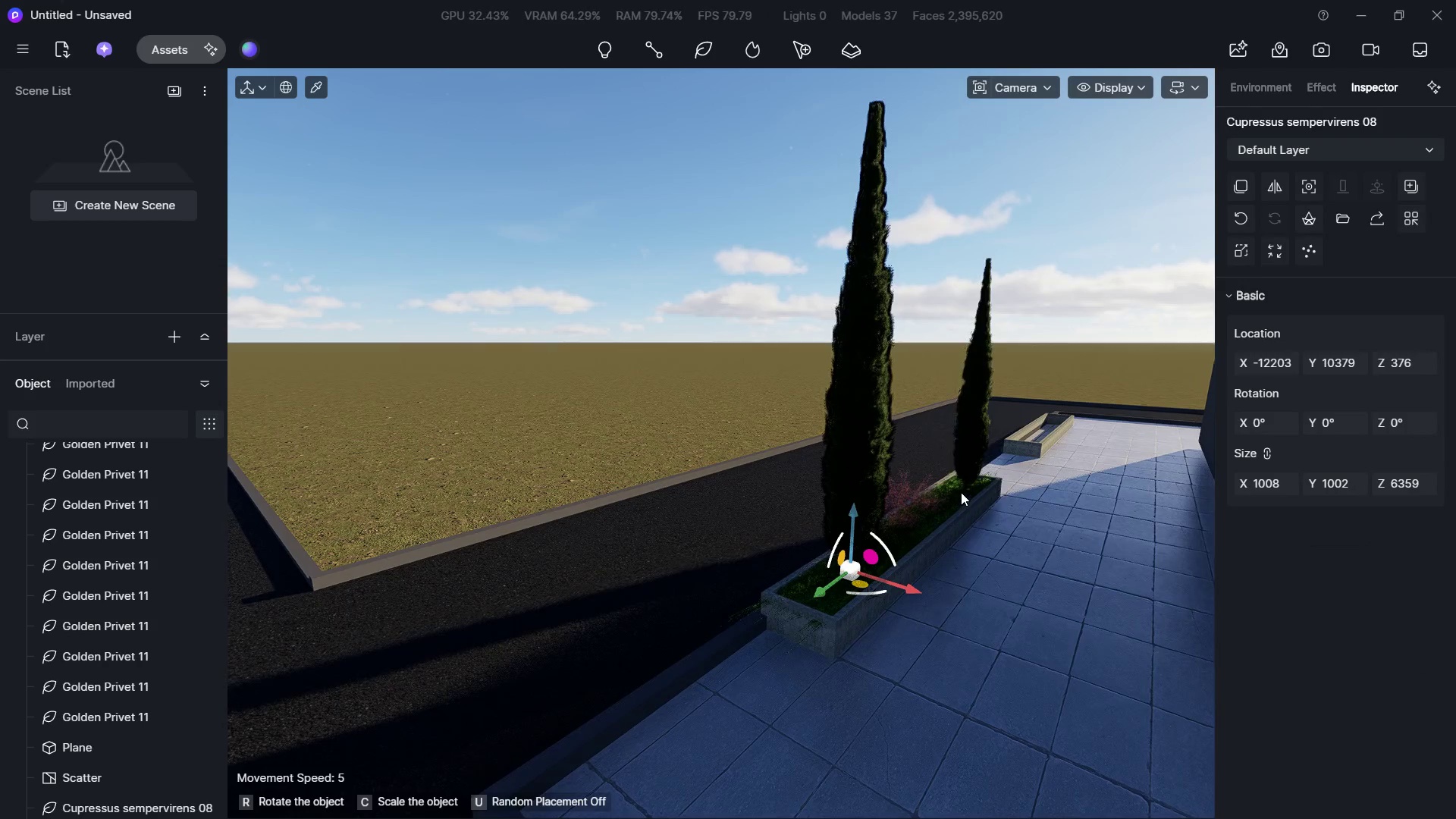 
left_click([959, 491])
 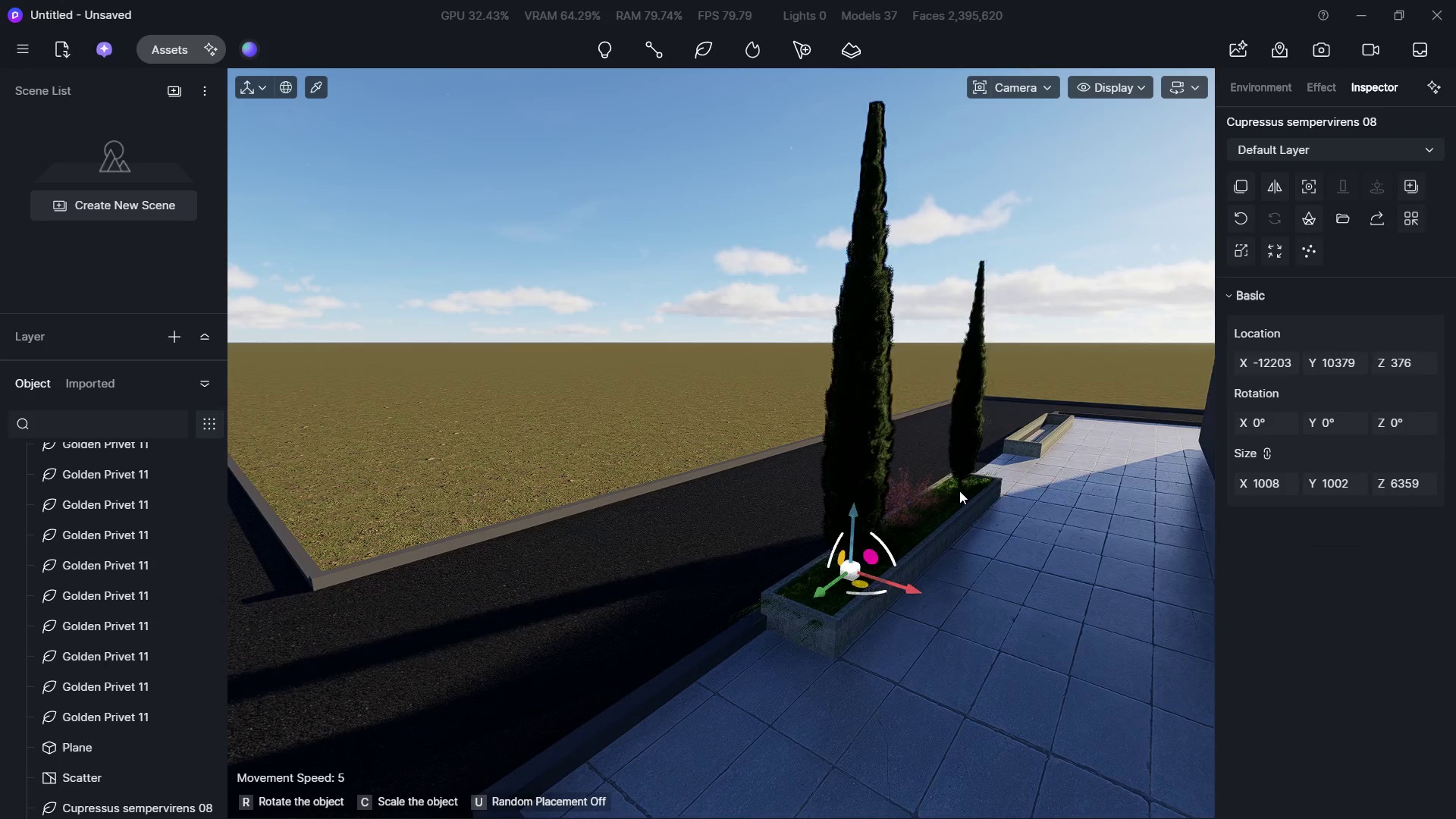 
key(D)
 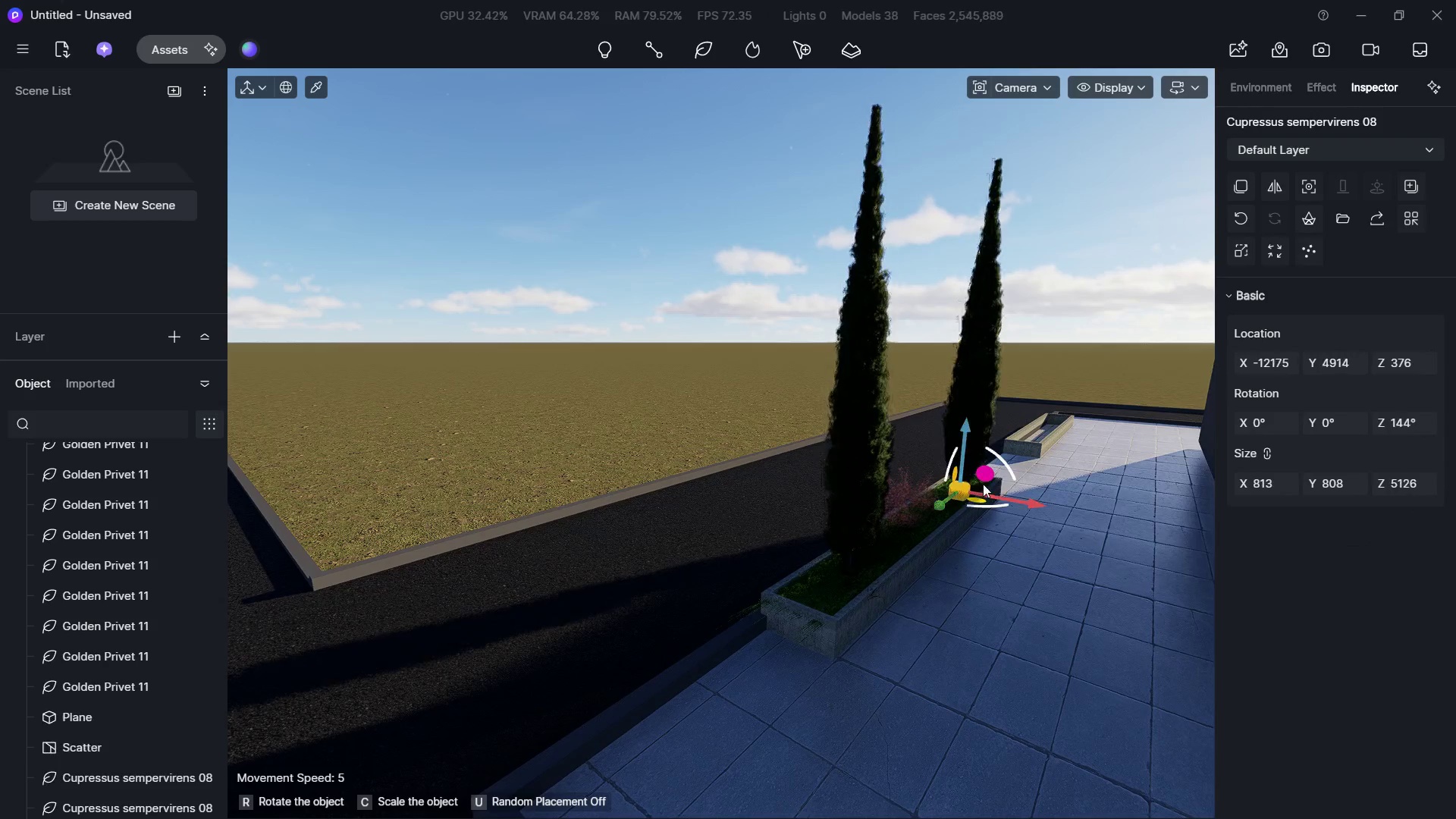 
hold_key(key=S, duration=1.44)
 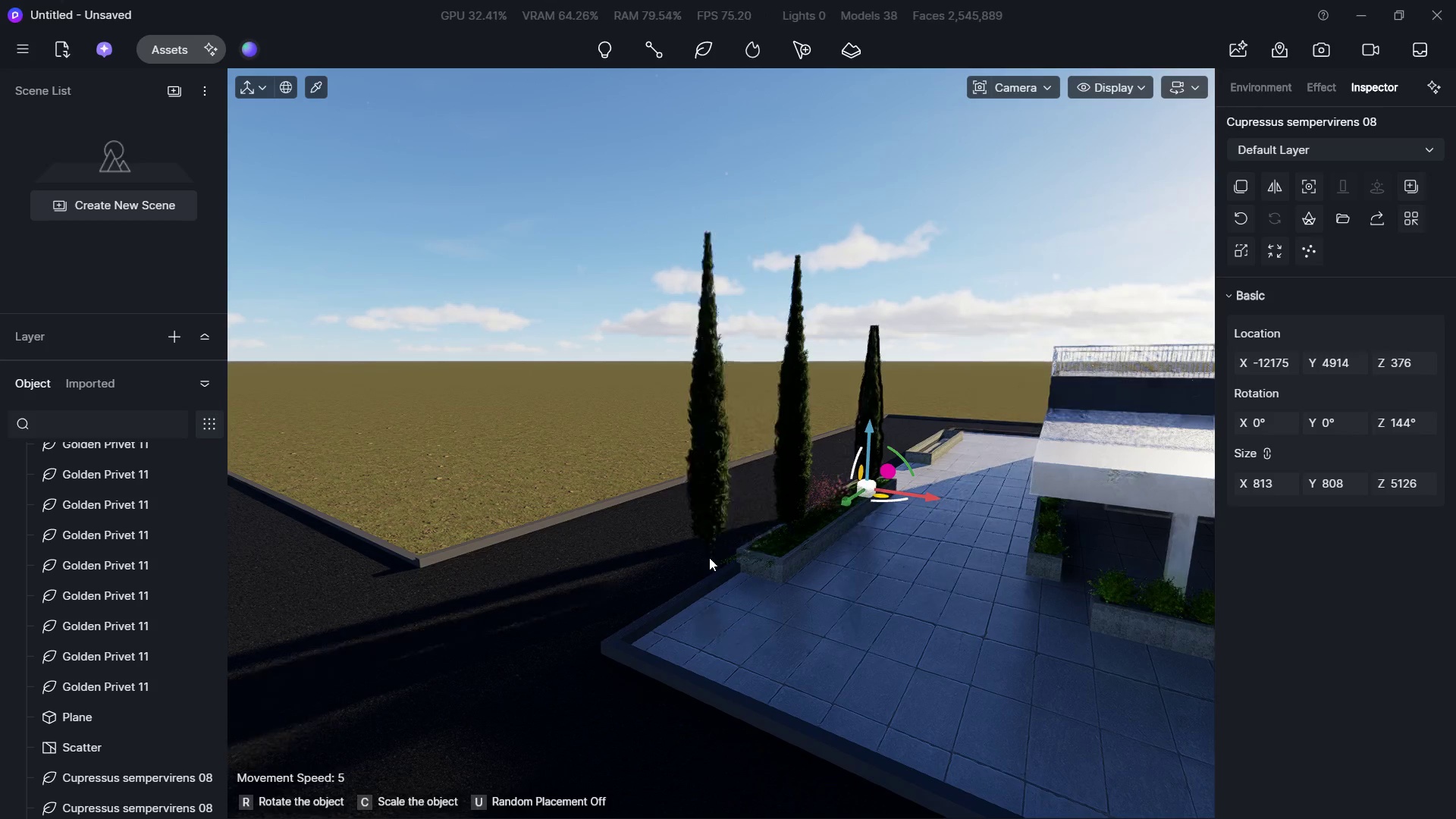 
hold_key(key=A, duration=0.52)
 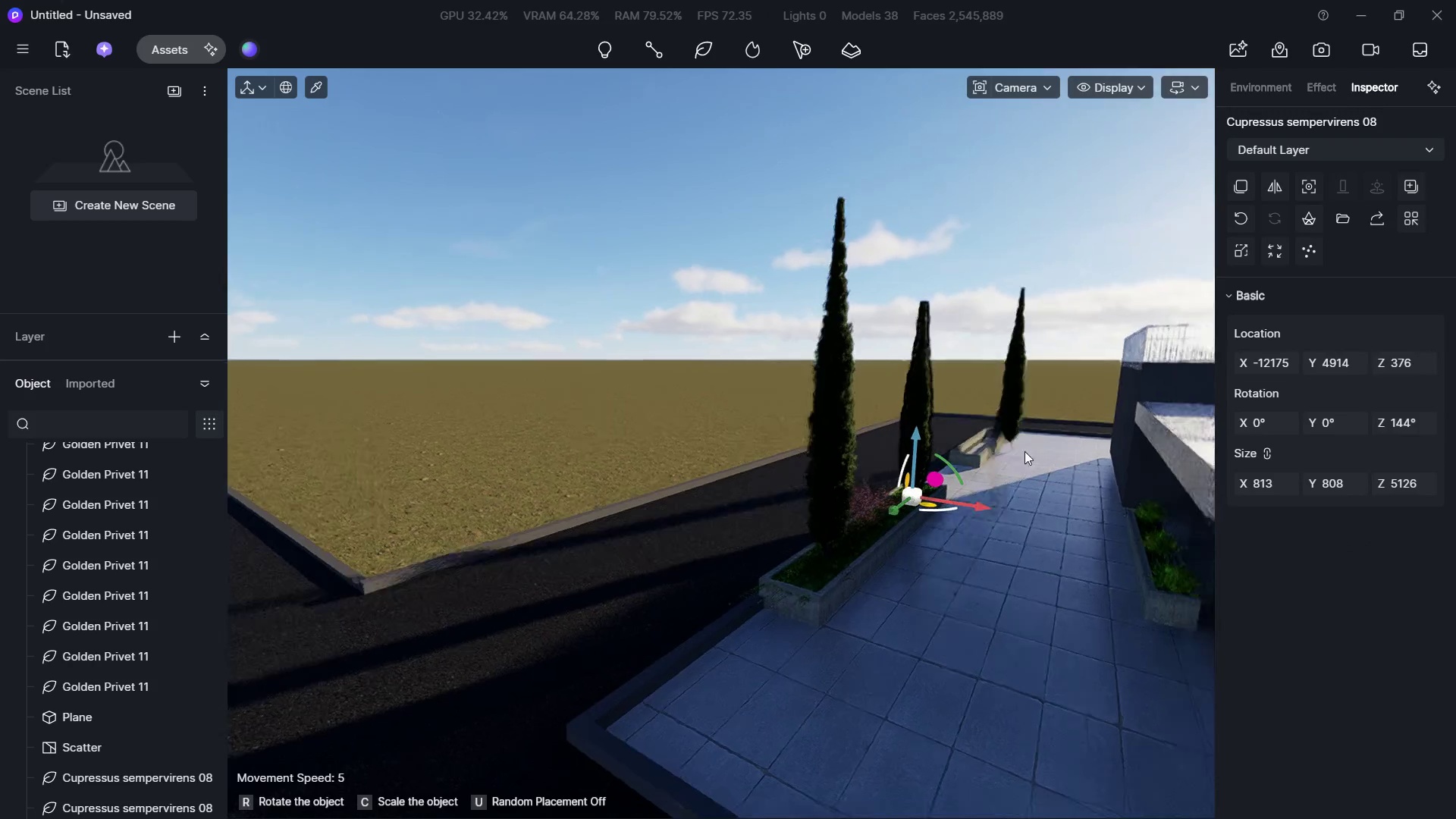 
hold_key(key=D, duration=0.41)
 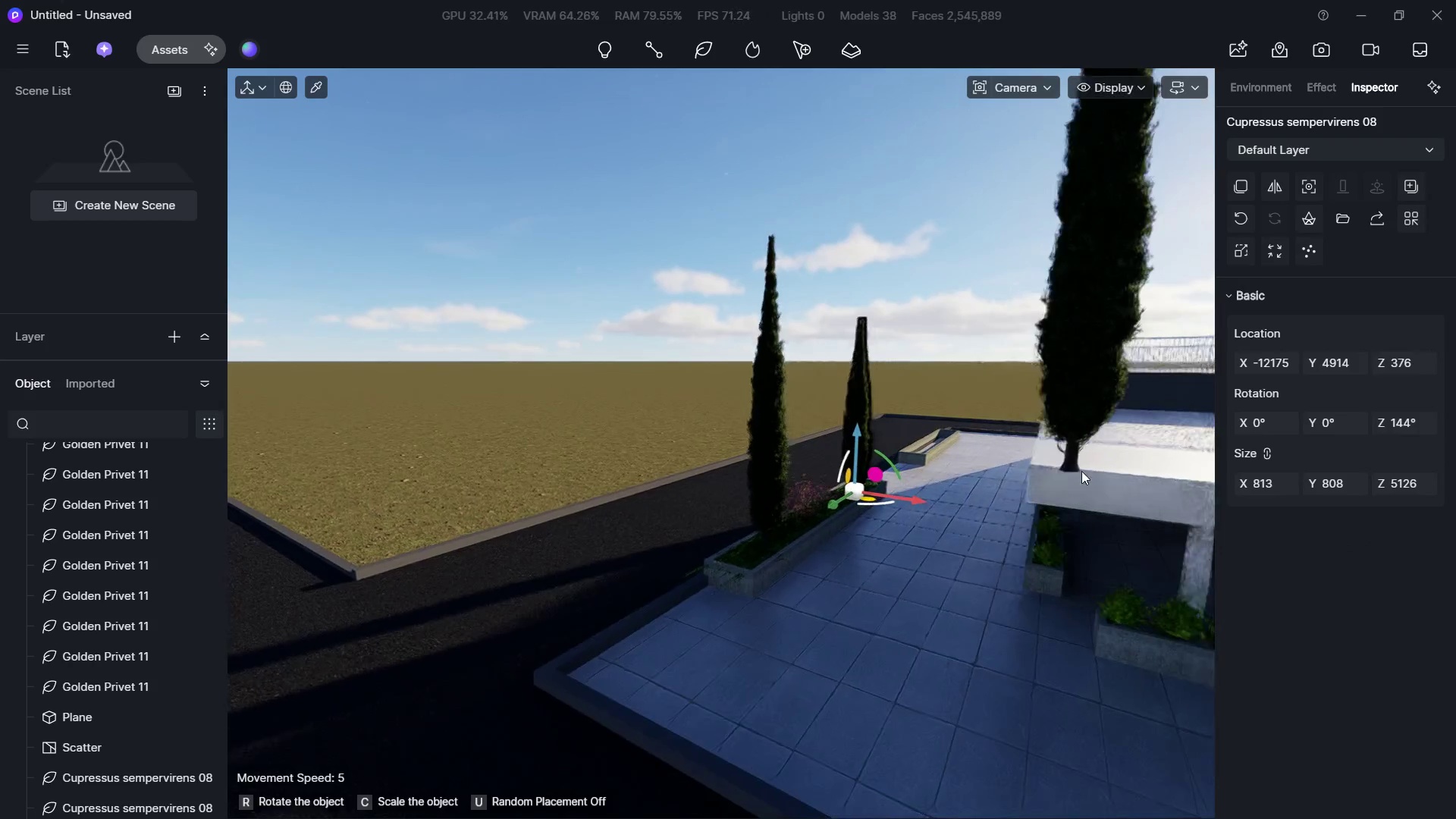 
key(A)
 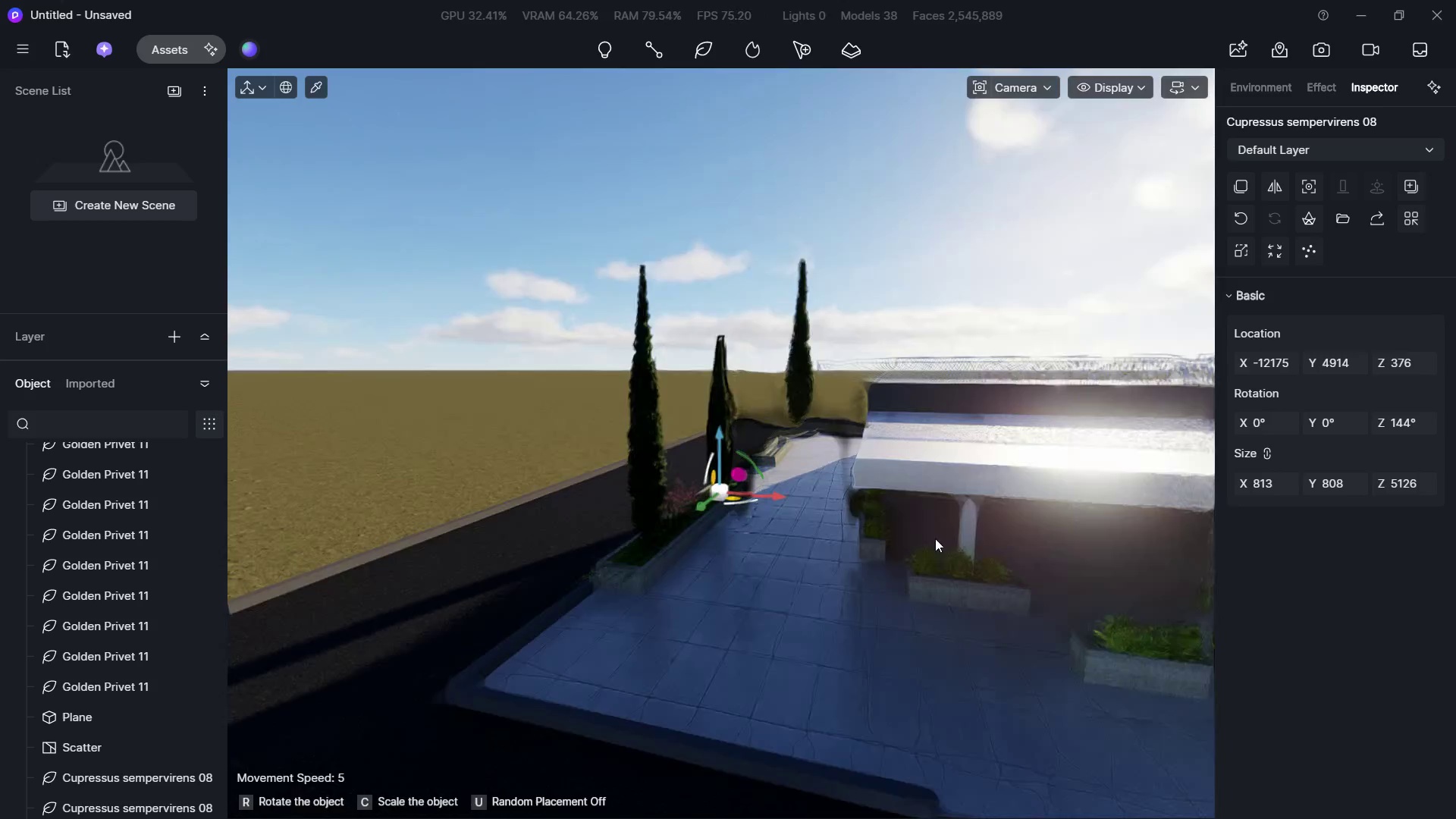 
hold_key(key=W, duration=0.8)
 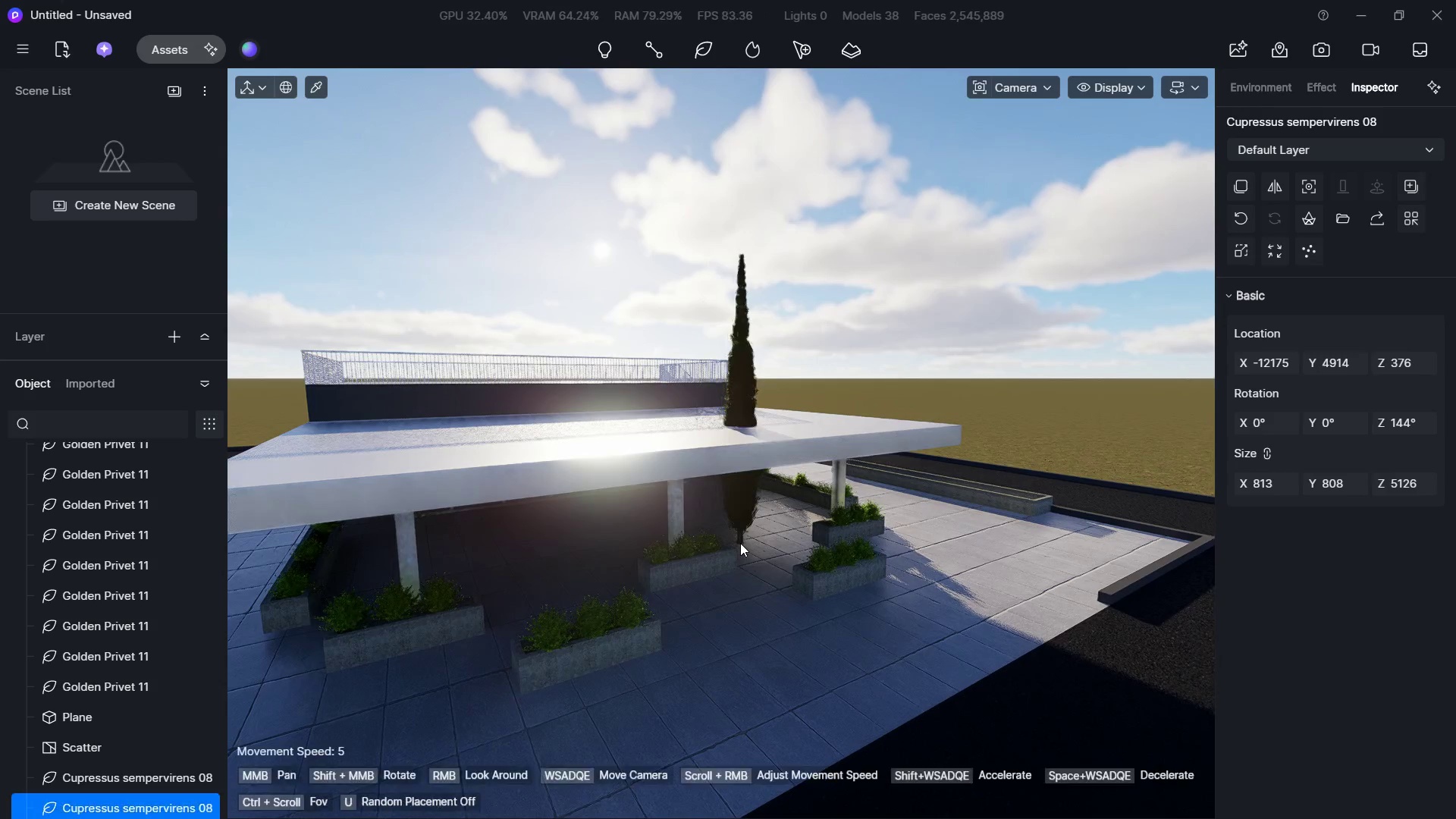 
hold_key(key=D, duration=0.39)
 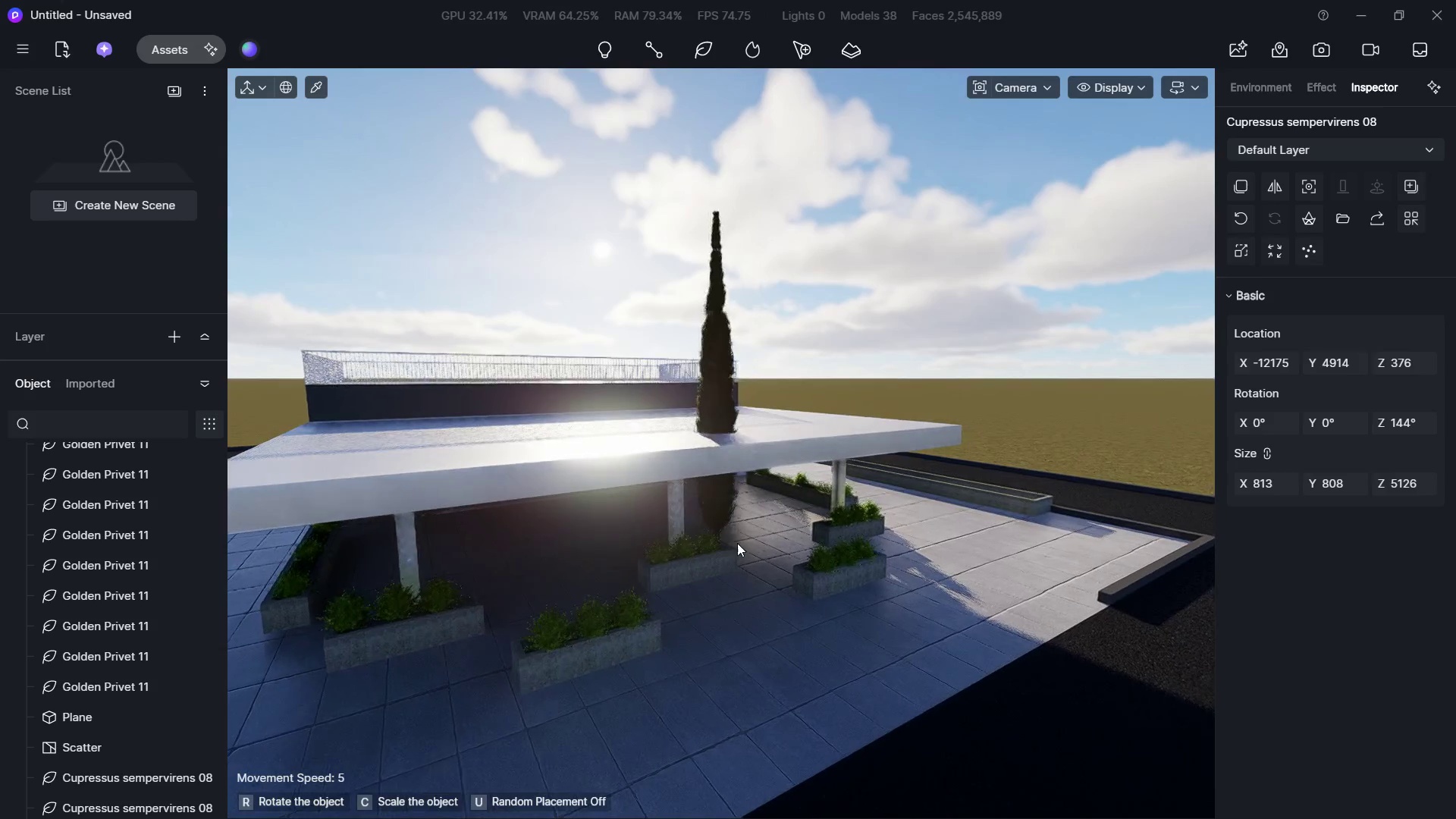 
key(Escape)
 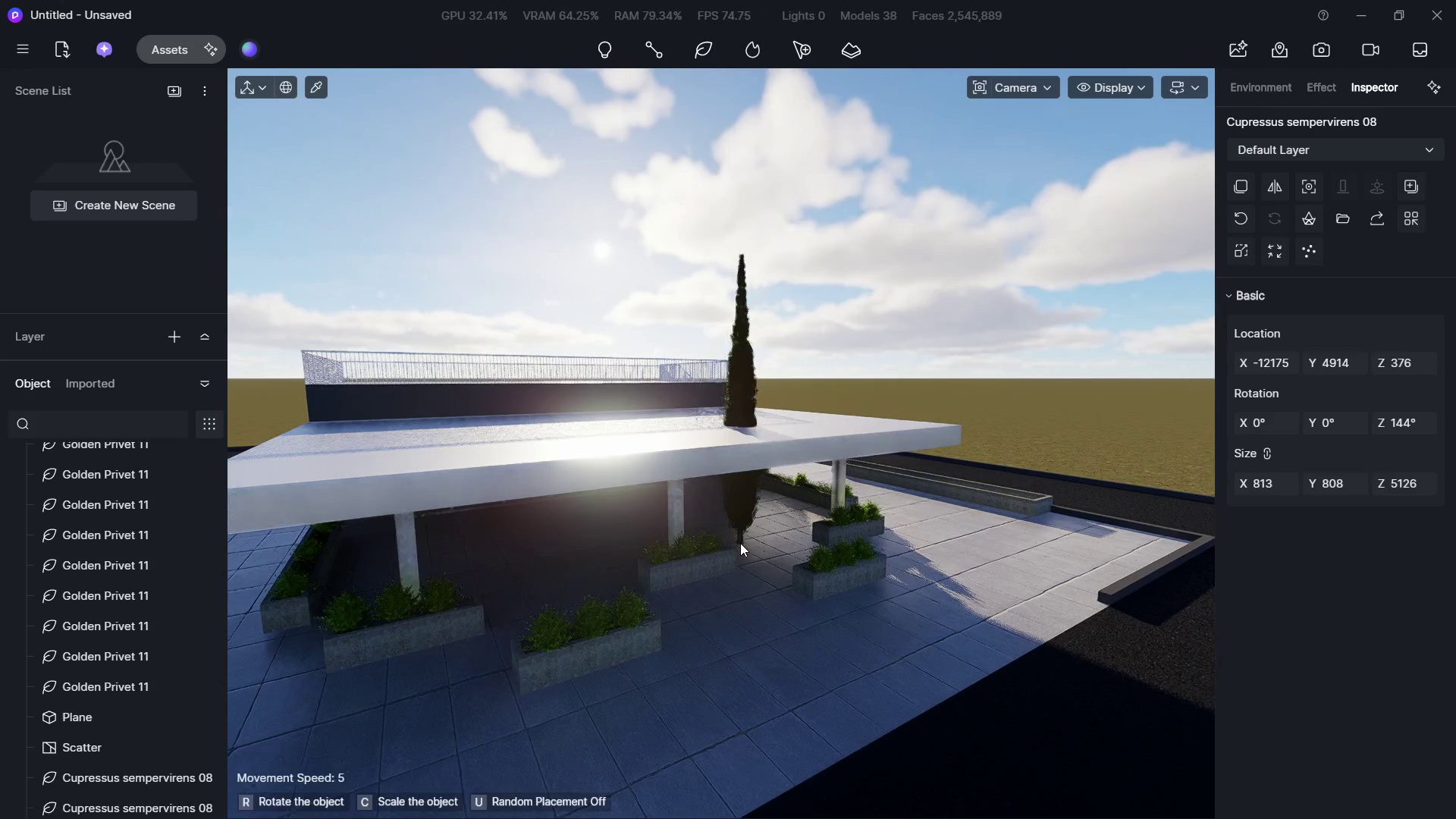 
key(Escape)
 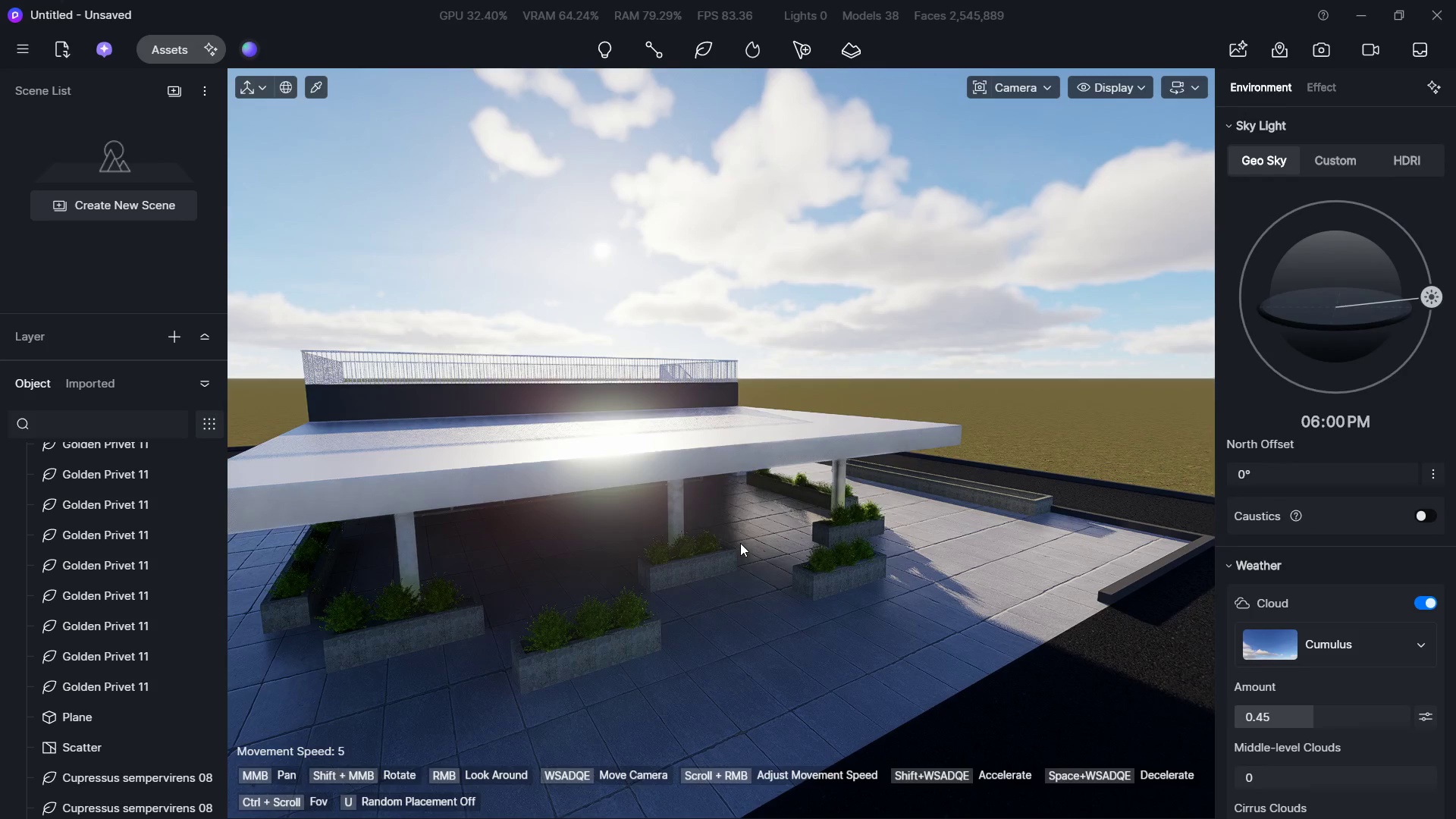 
hold_key(key=S, duration=0.53)
 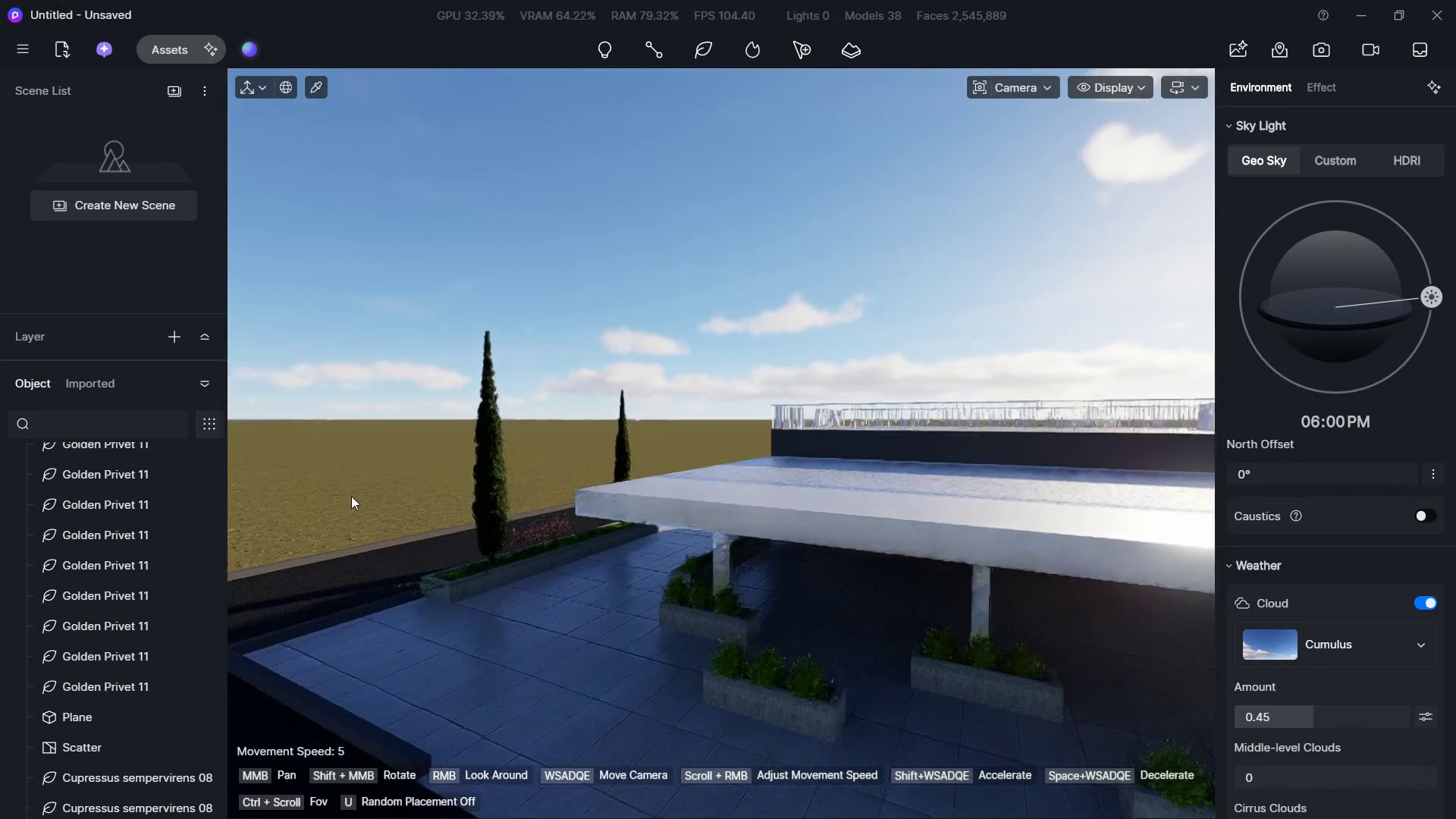 
hold_key(key=ShiftLeft, duration=2.23)
 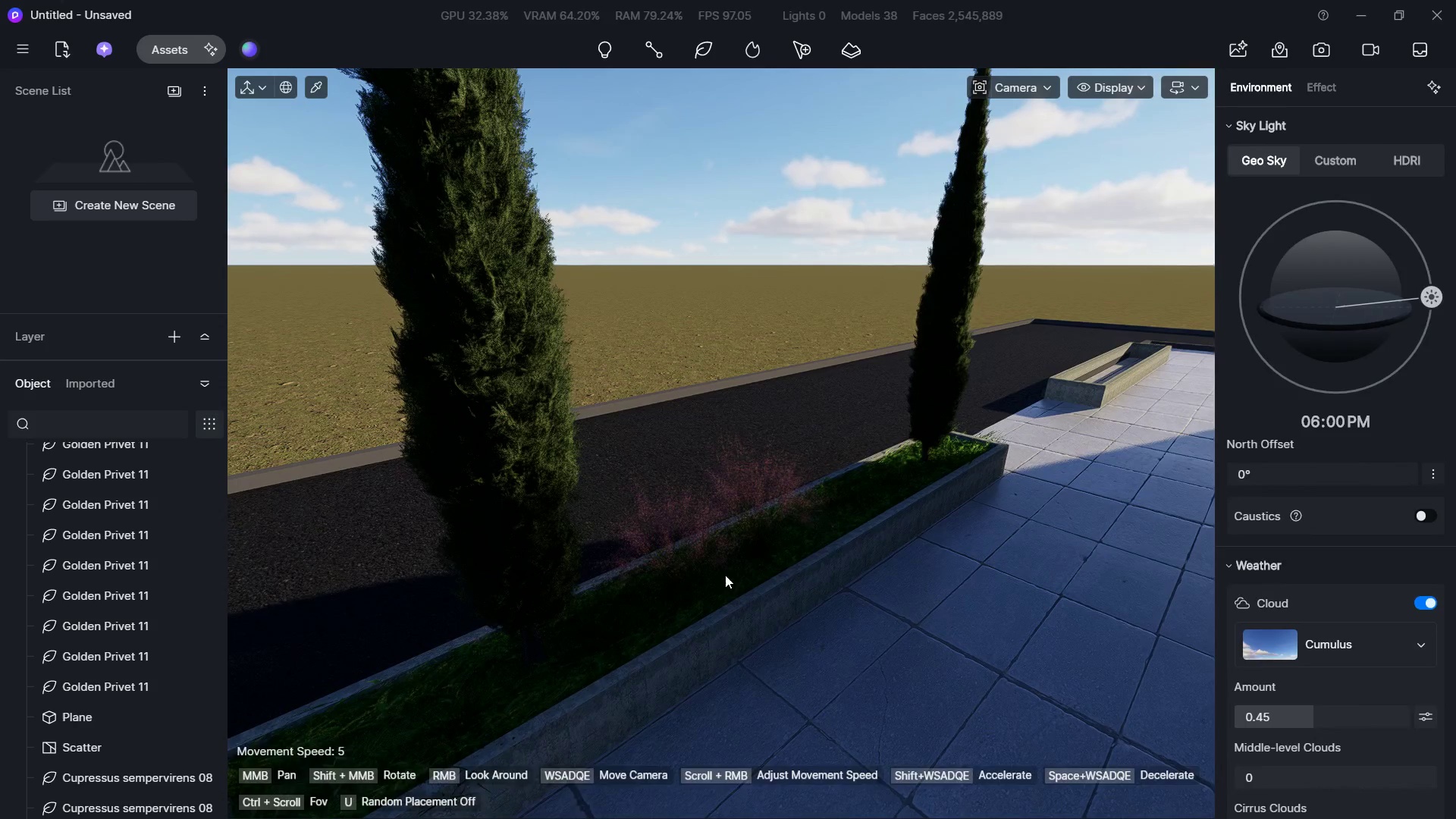 
hold_key(key=D, duration=0.59)
 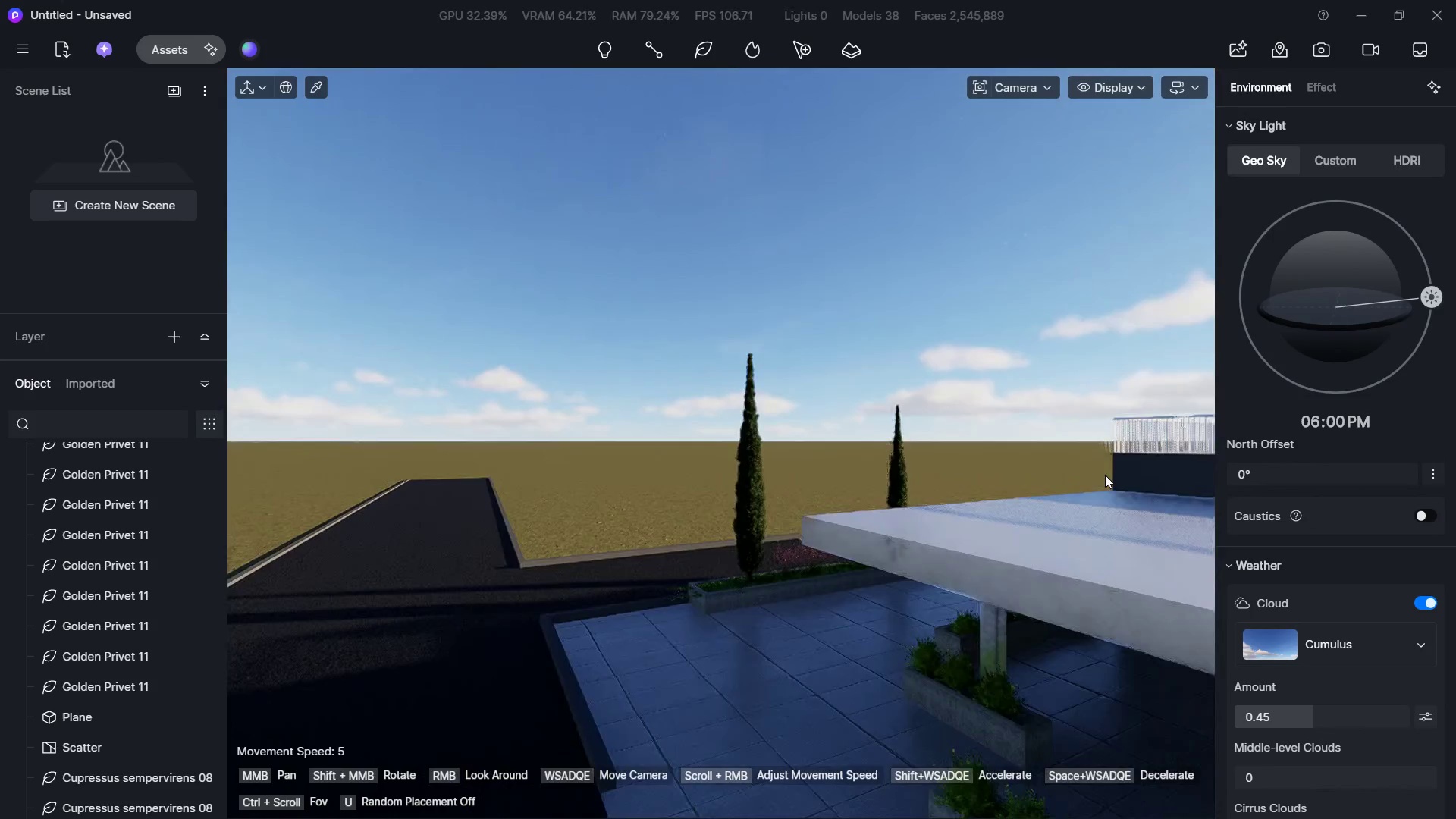 
hold_key(key=W, duration=0.36)
 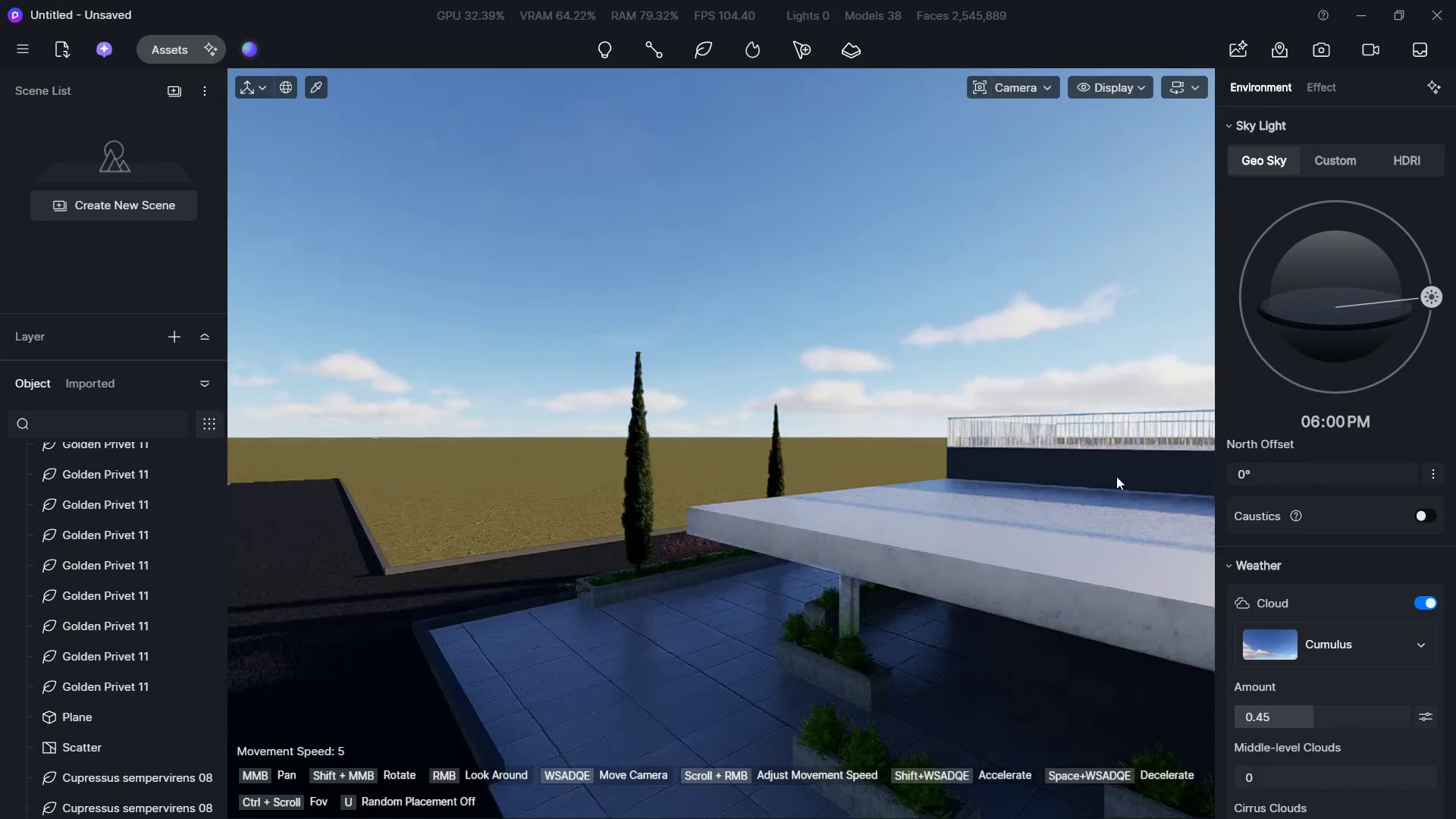 
hold_key(key=W, duration=0.95)
 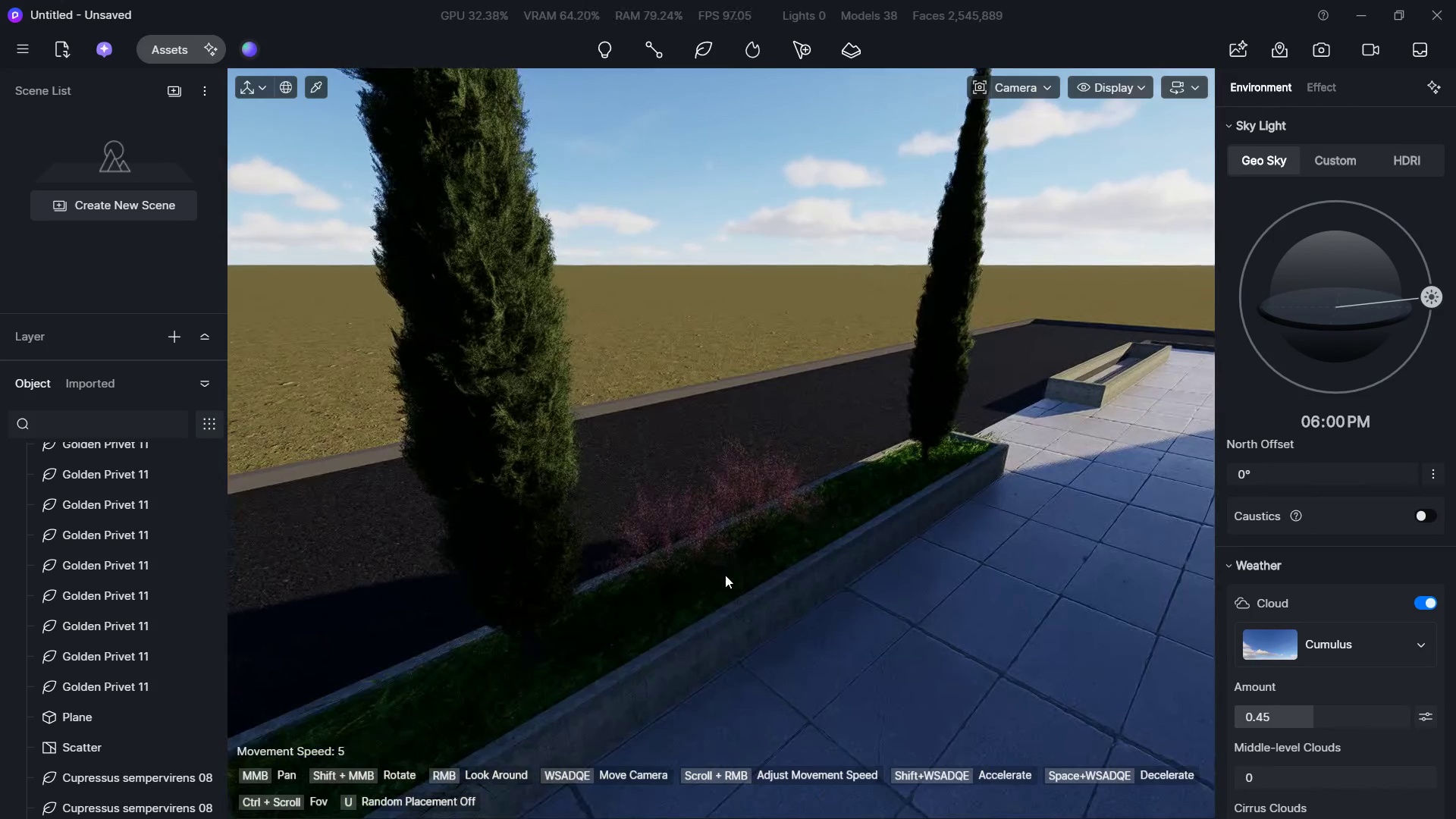 
left_click([725, 575])
 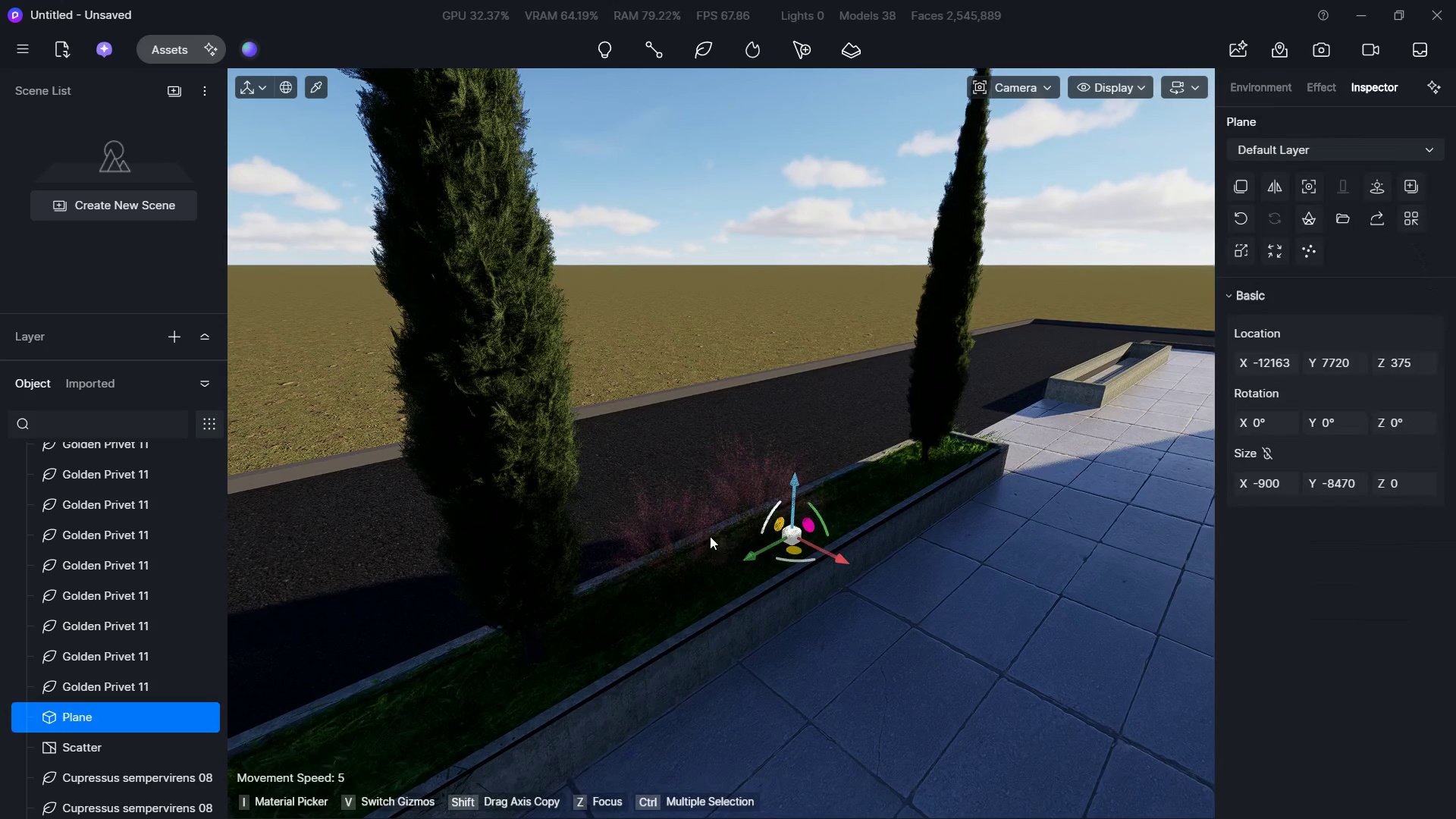 
hold_key(key=ControlLeft, duration=1.12)
left_click([667, 531])
 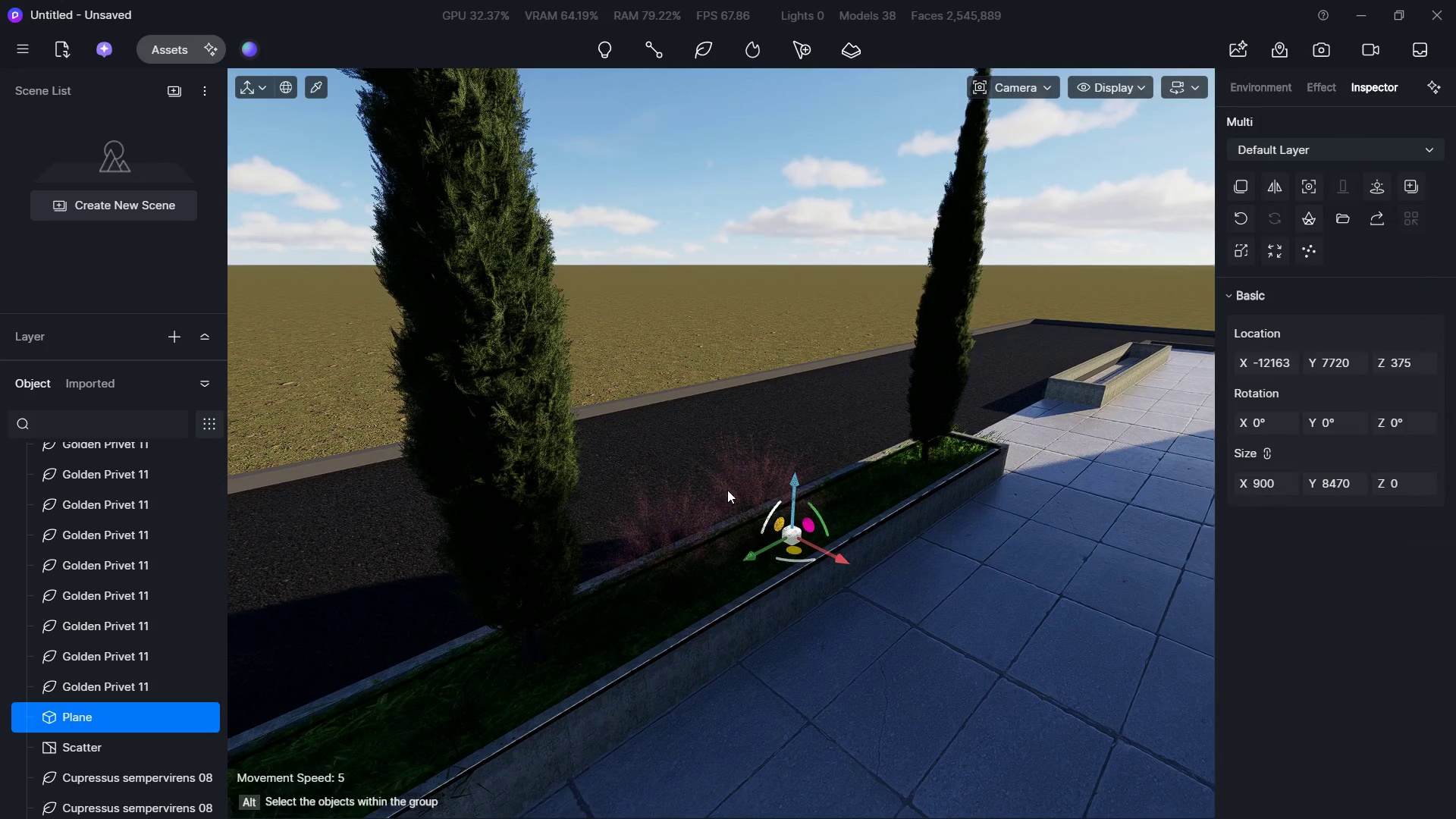 
left_click([743, 475])
 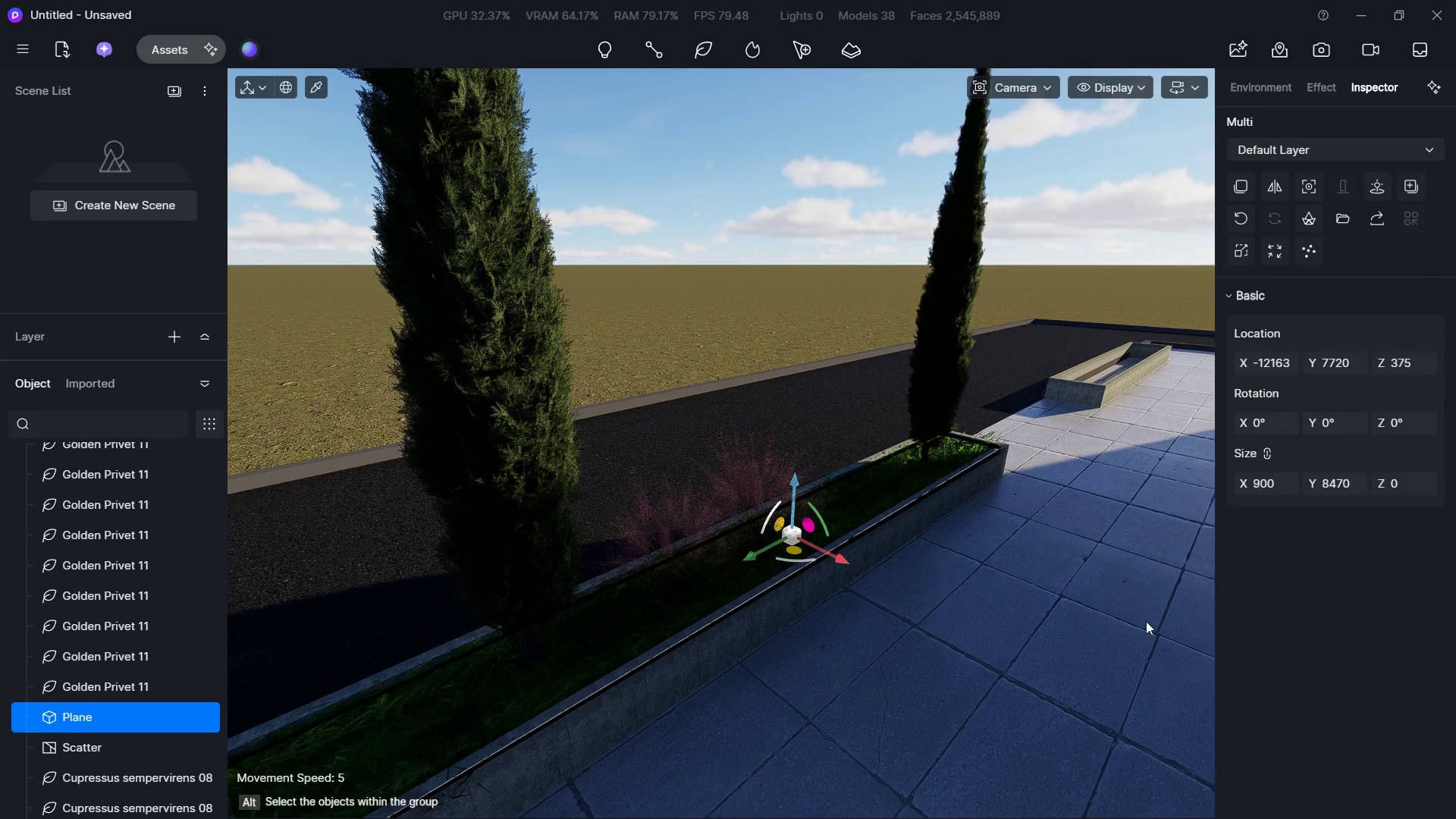 
left_click_drag(start_coordinate=[1147, 639], to_coordinate=[489, 409])
 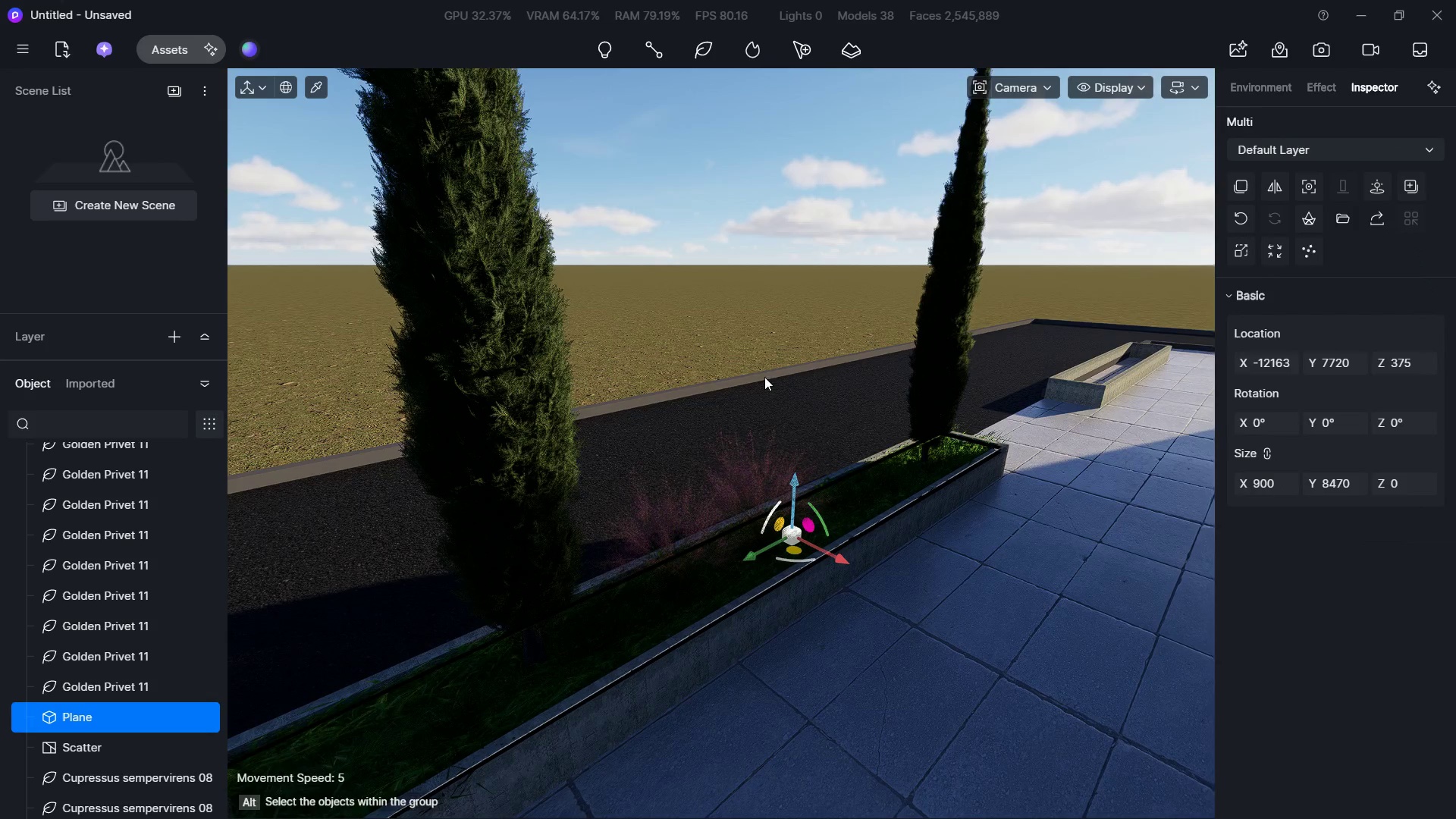 
hold_key(key=A, duration=0.7)
 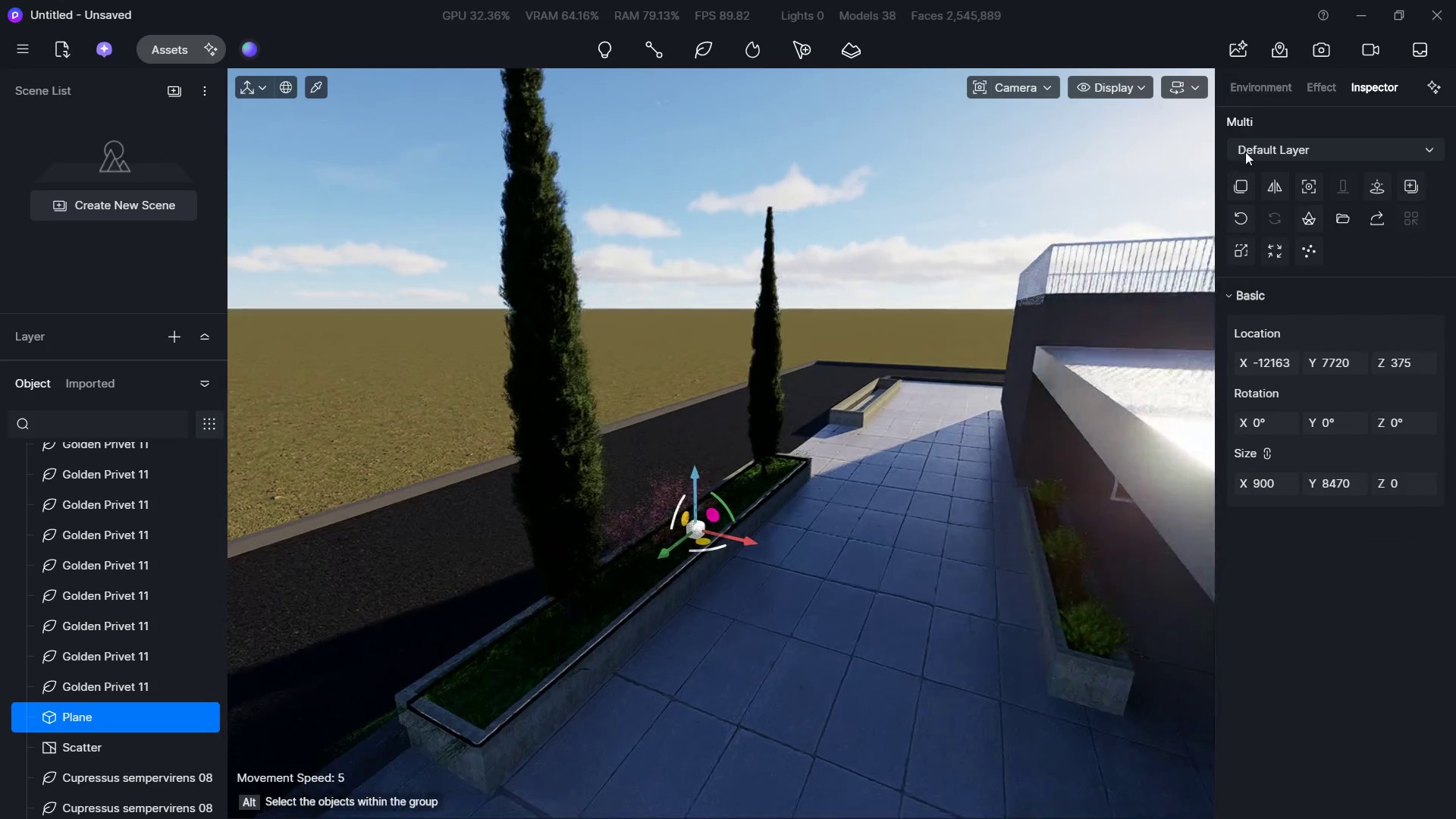 
hold_key(key=S, duration=0.98)
 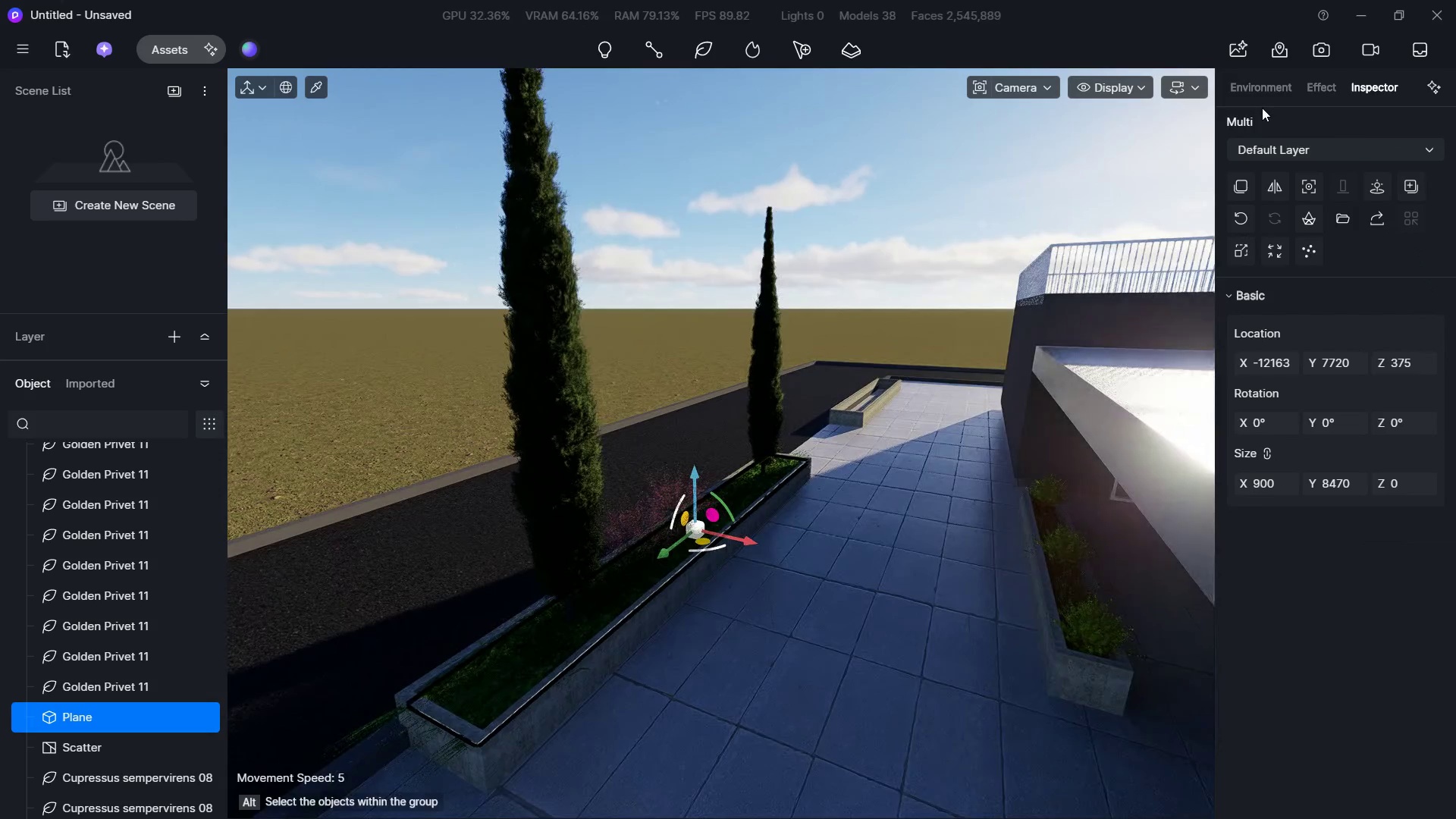 
hold_key(key=D, duration=0.5)
 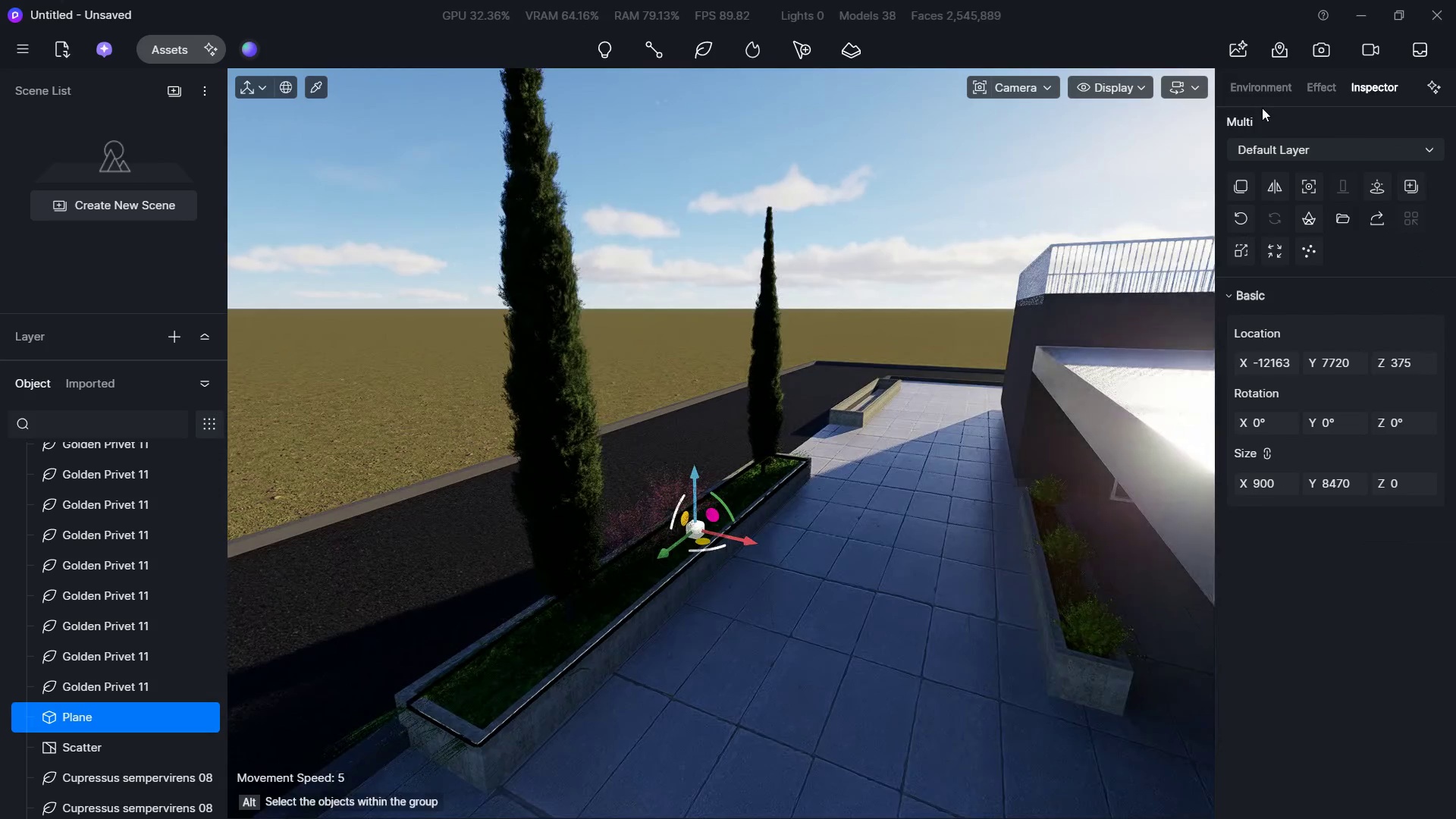 
left_click([1262, 95])
 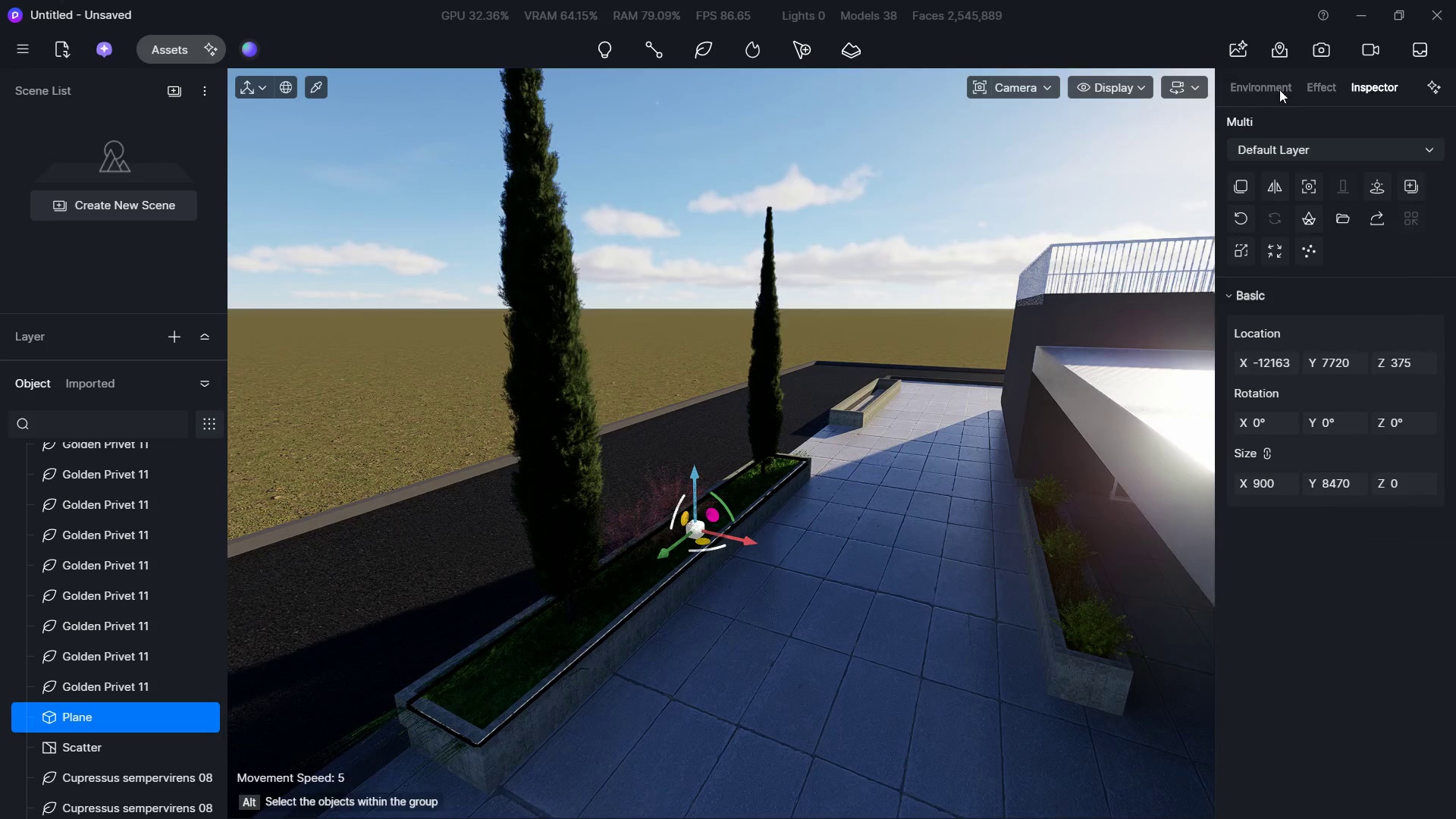 
left_click([1289, 85])
 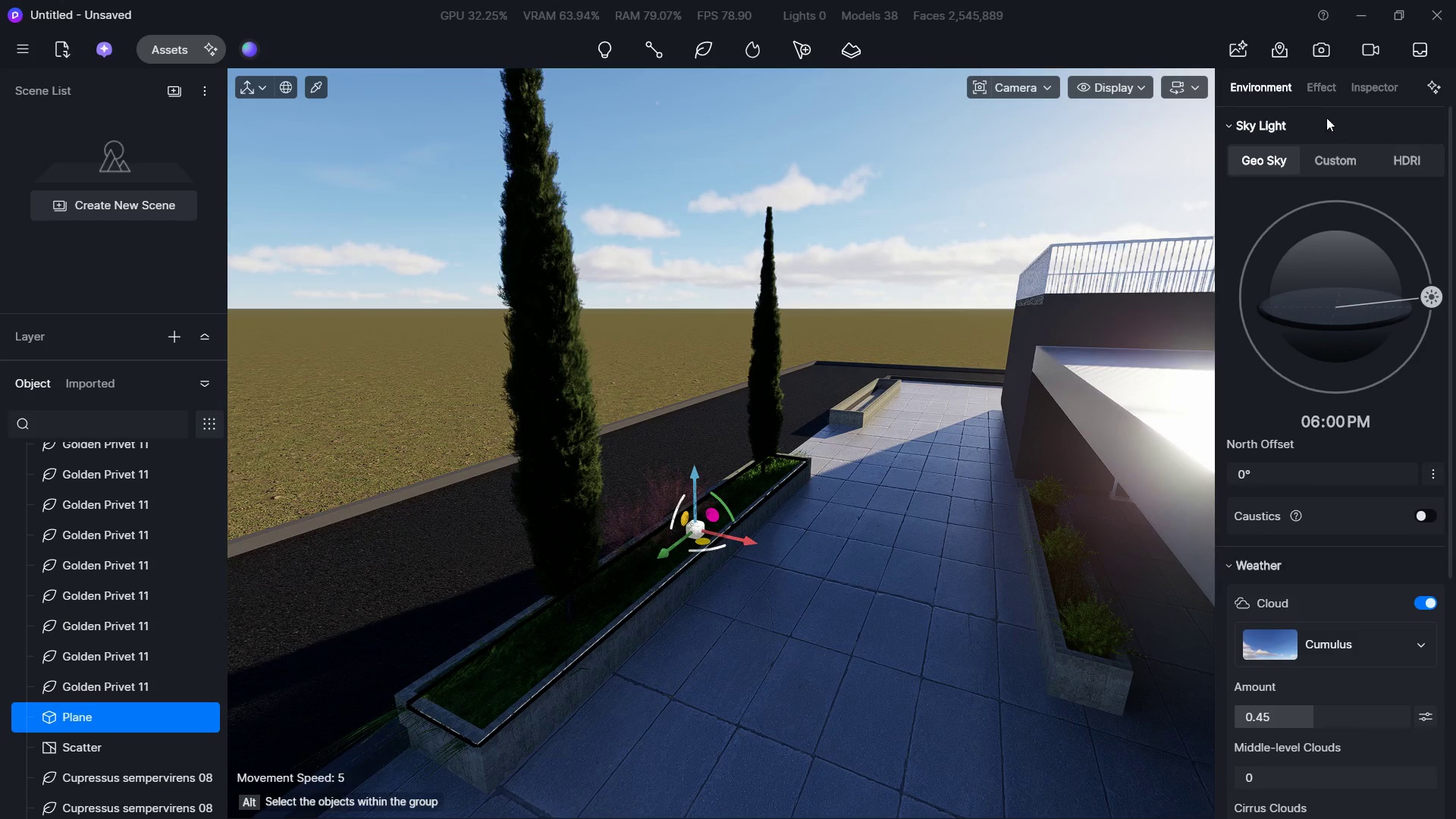 
left_click([1323, 88])
 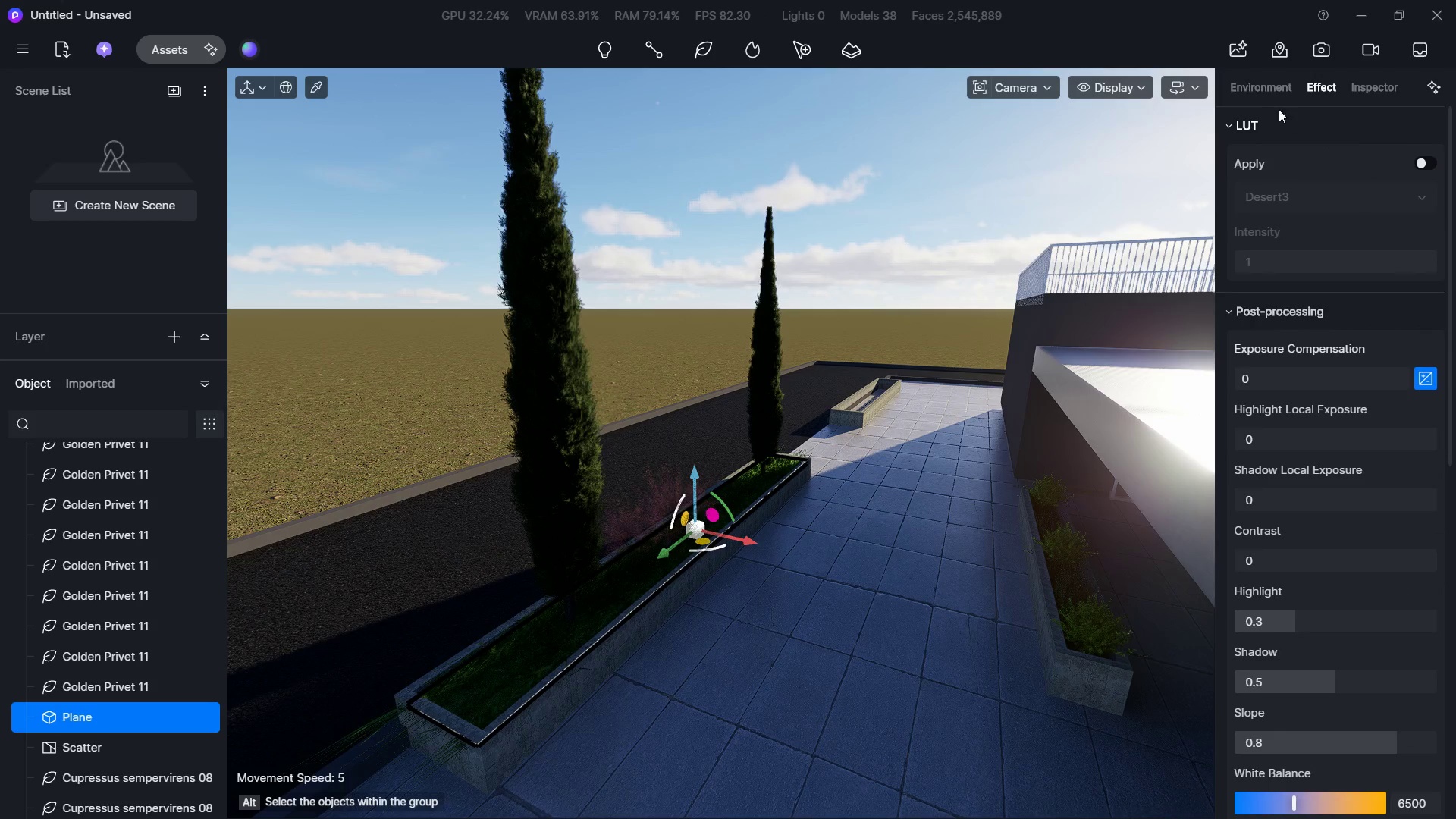 
left_click([1261, 93])
 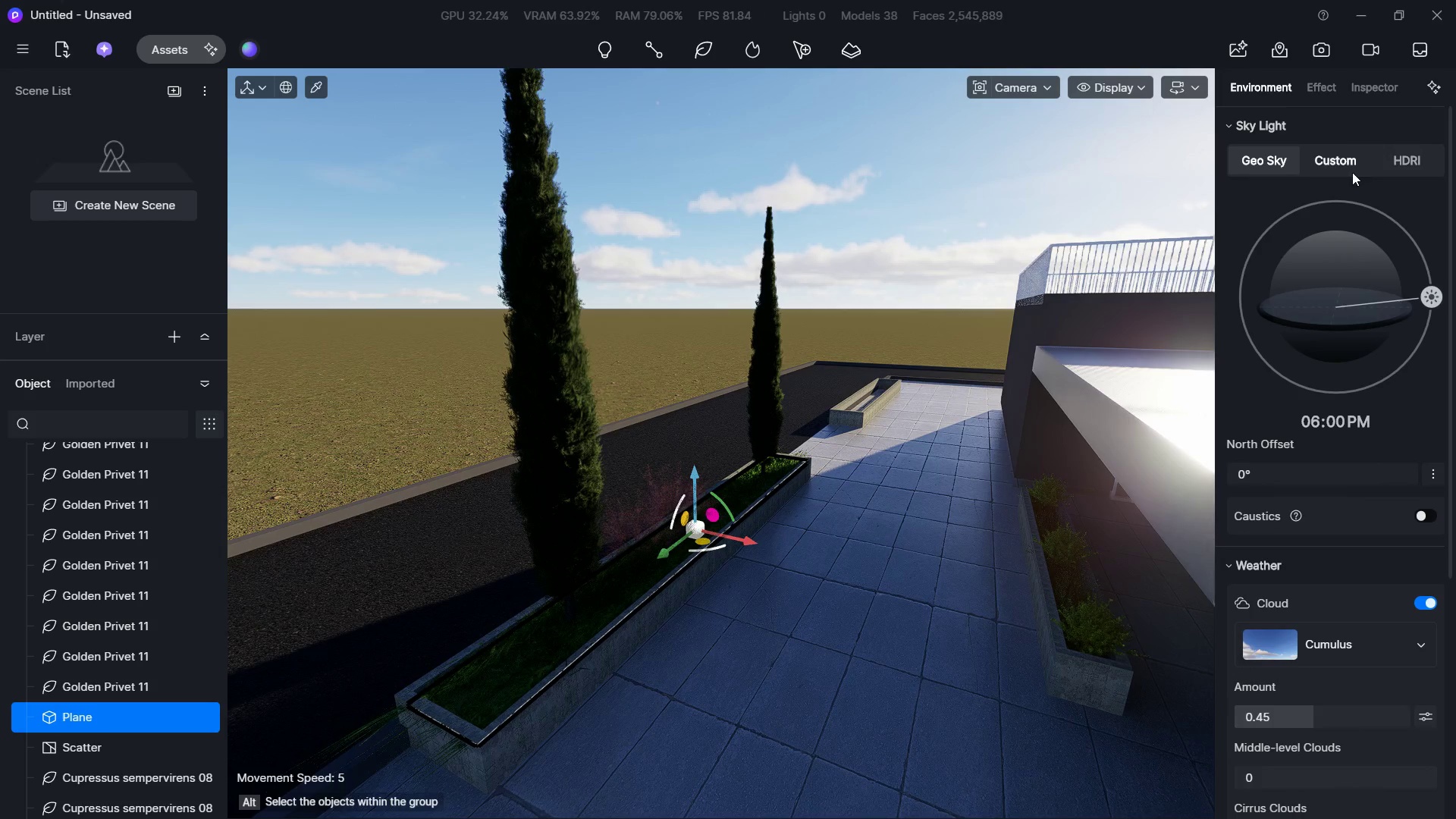 
left_click([1398, 158])
 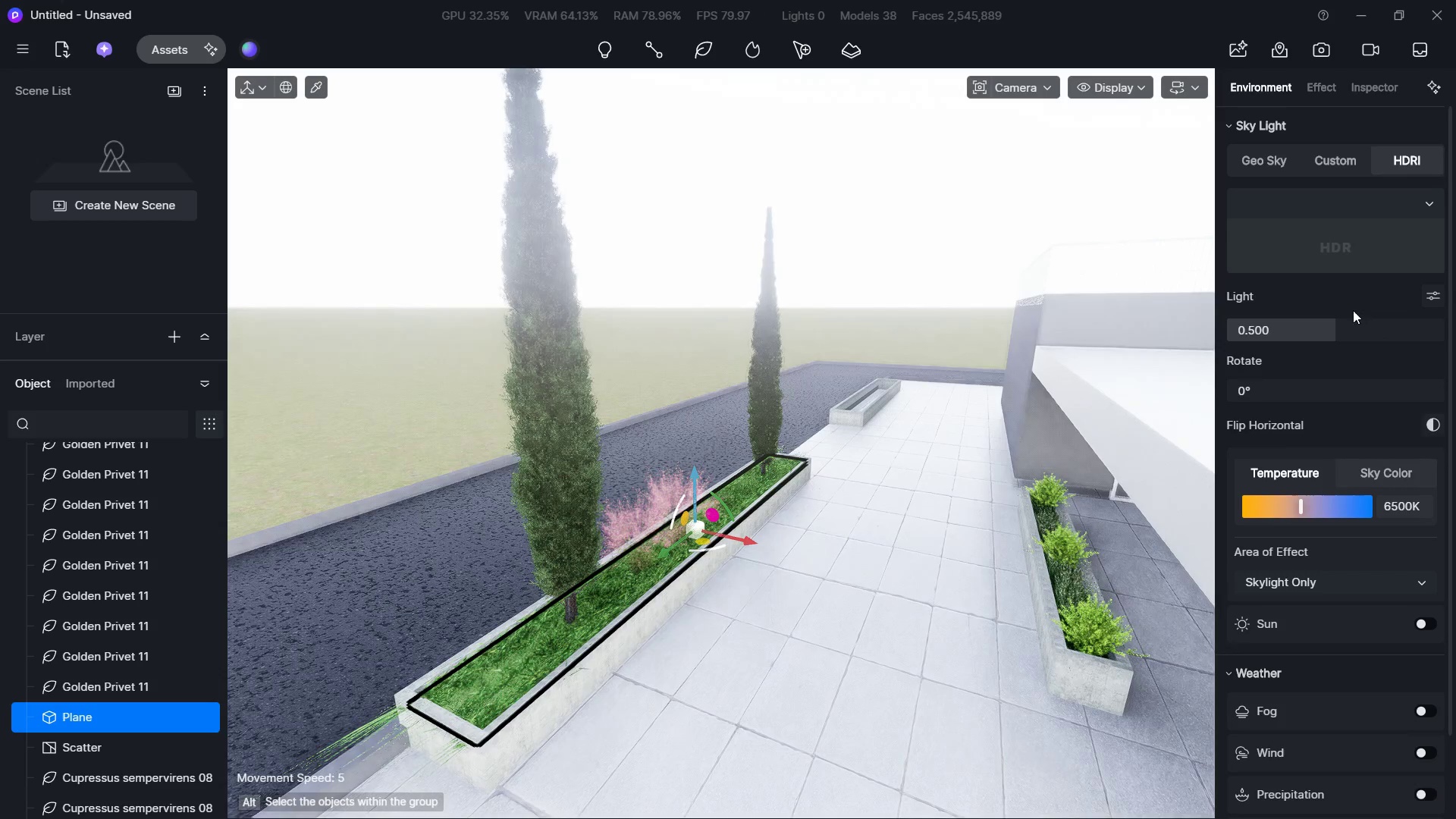 
left_click([1341, 233])
 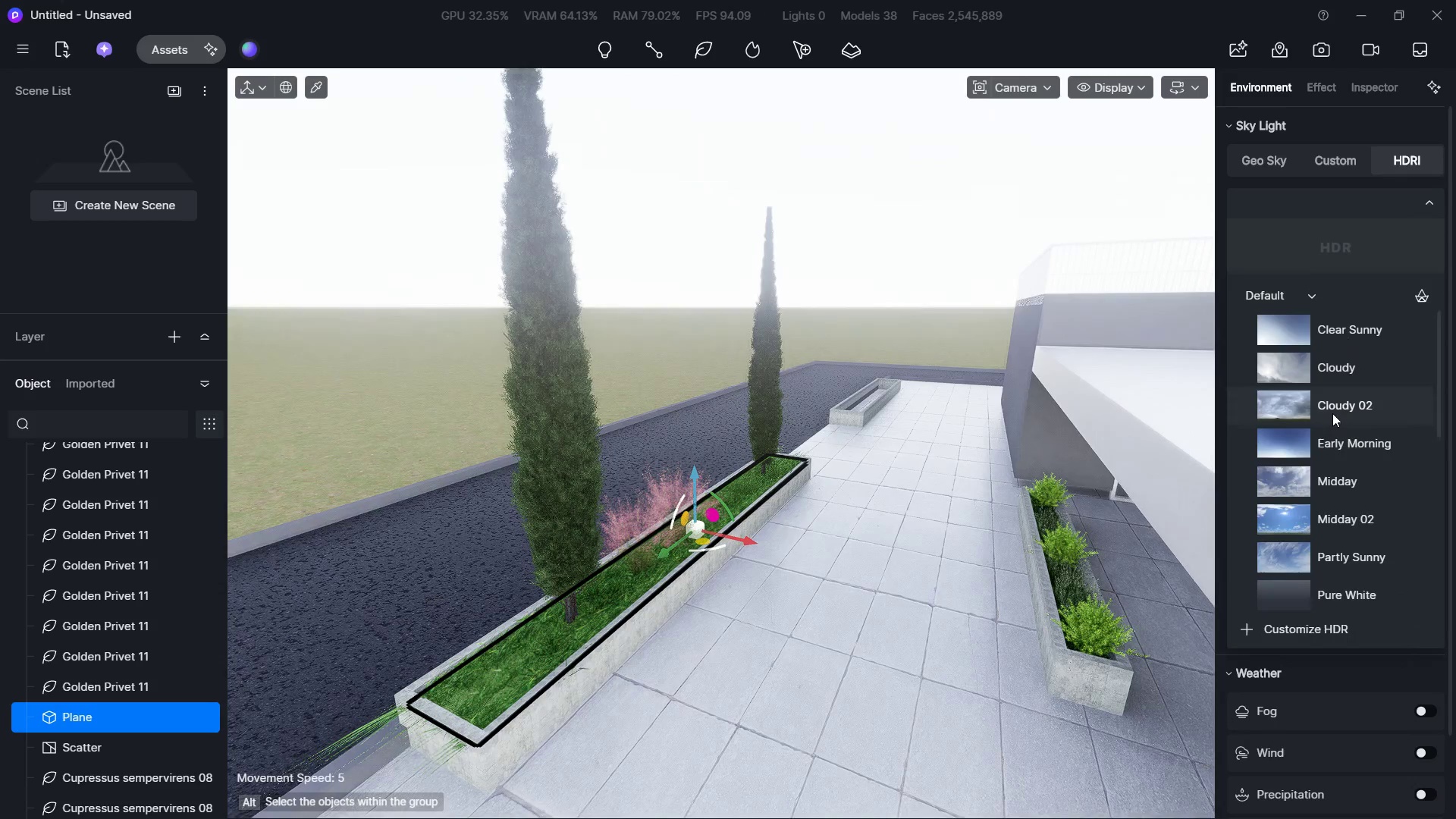 
scroll: coordinate [1301, 513], scroll_direction: down, amount: 5.0
 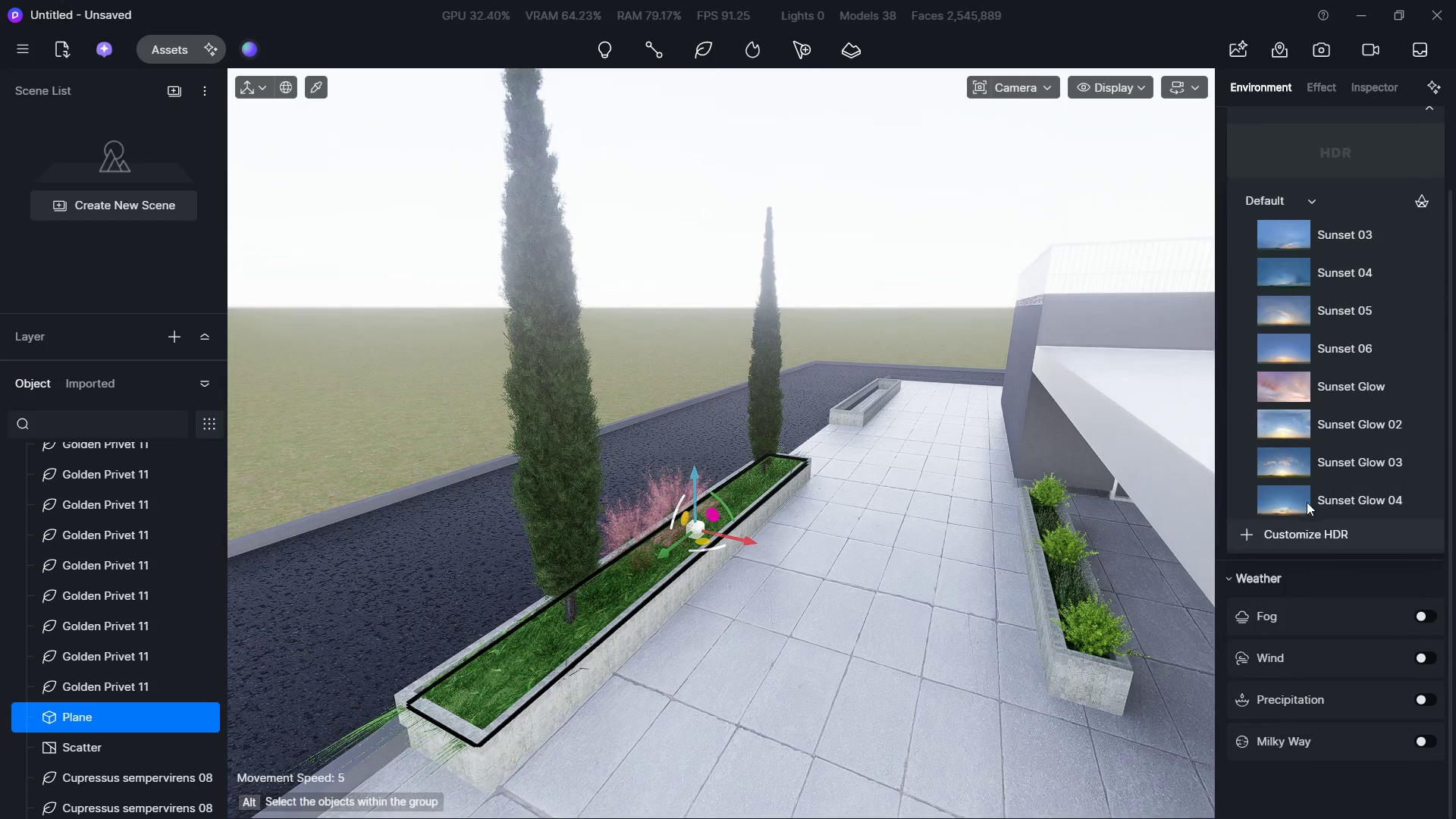 
left_click([1306, 494])
 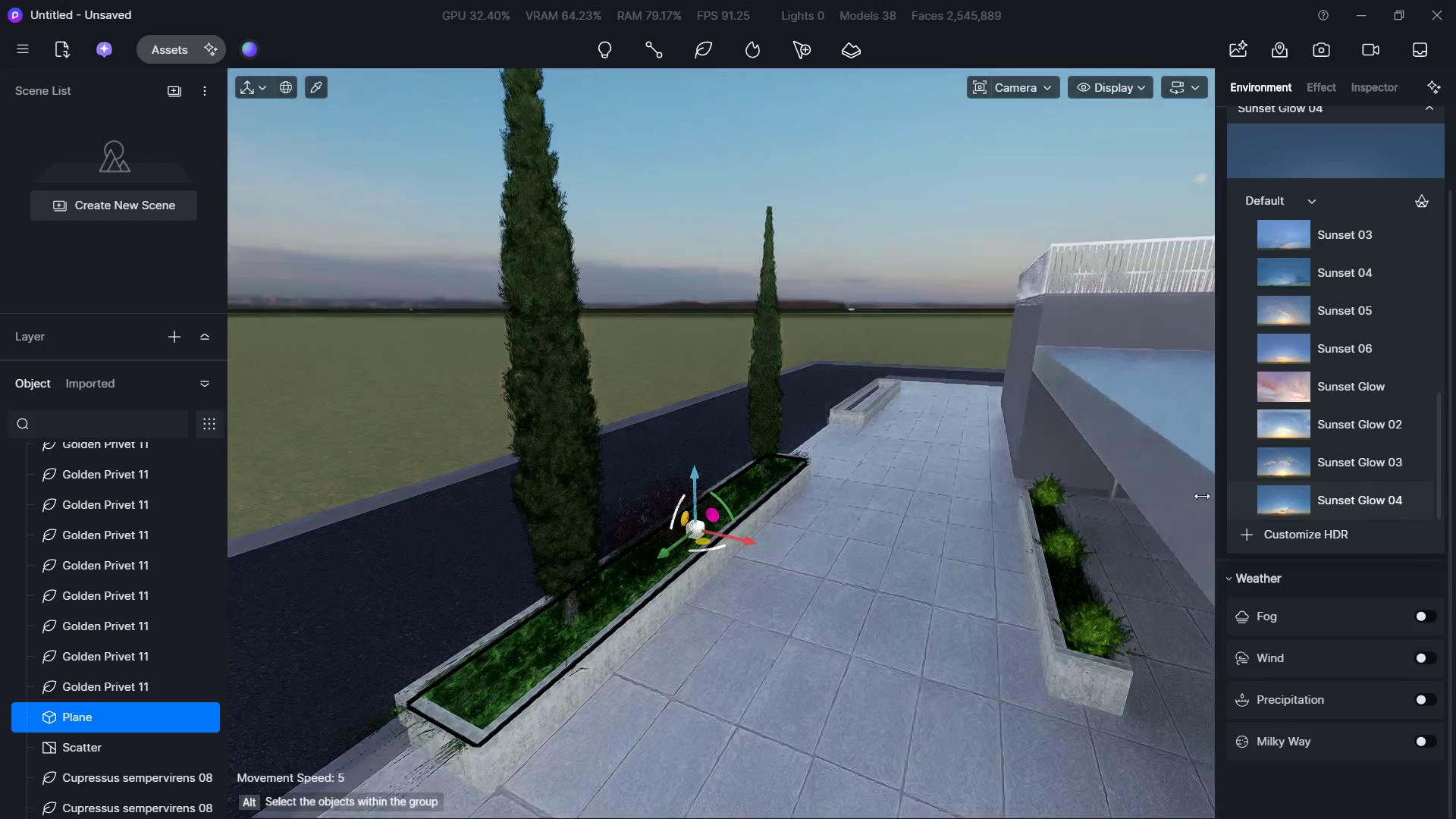 
hold_key(key=A, duration=0.45)
 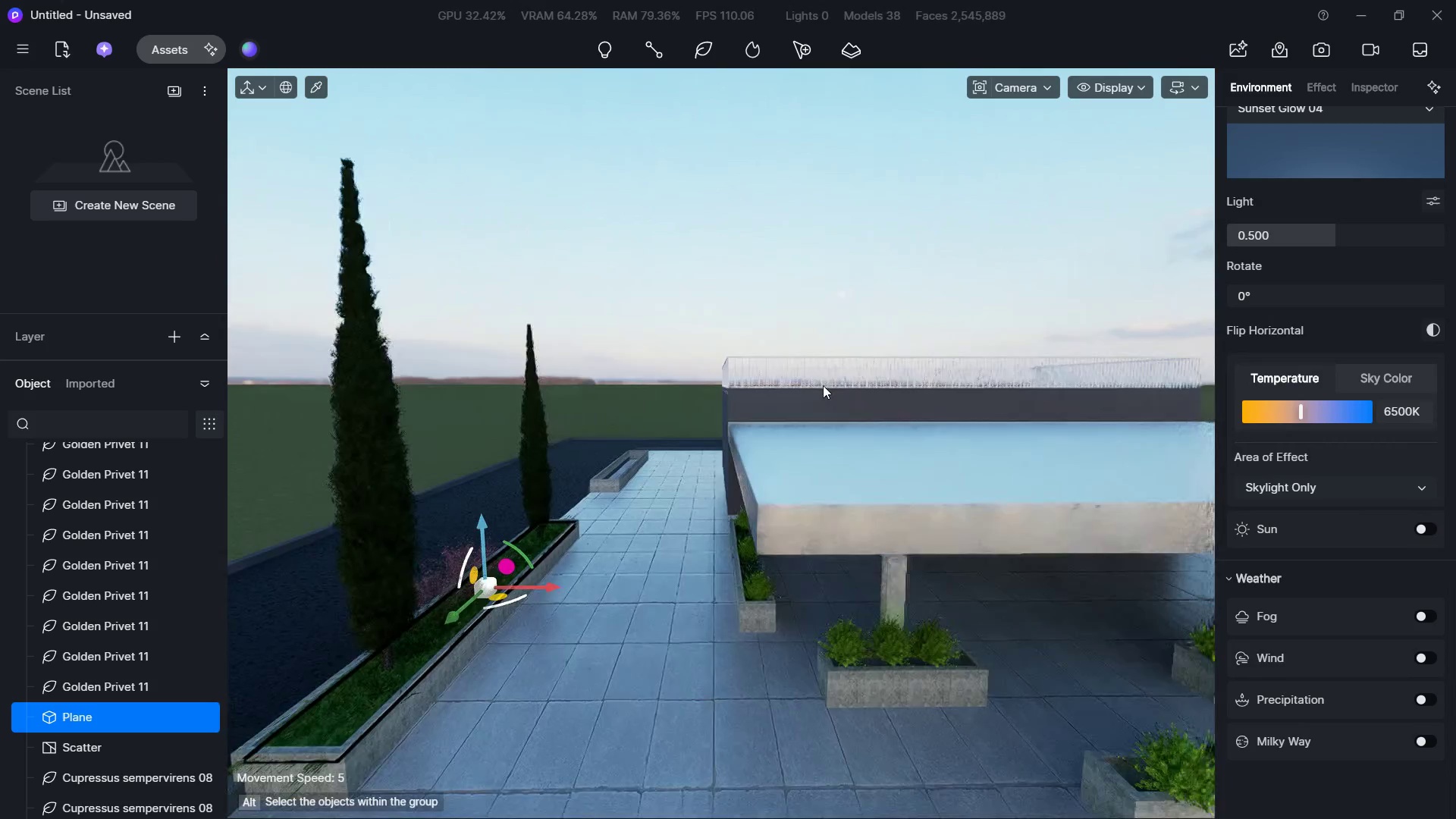 
hold_key(key=S, duration=2.17)
 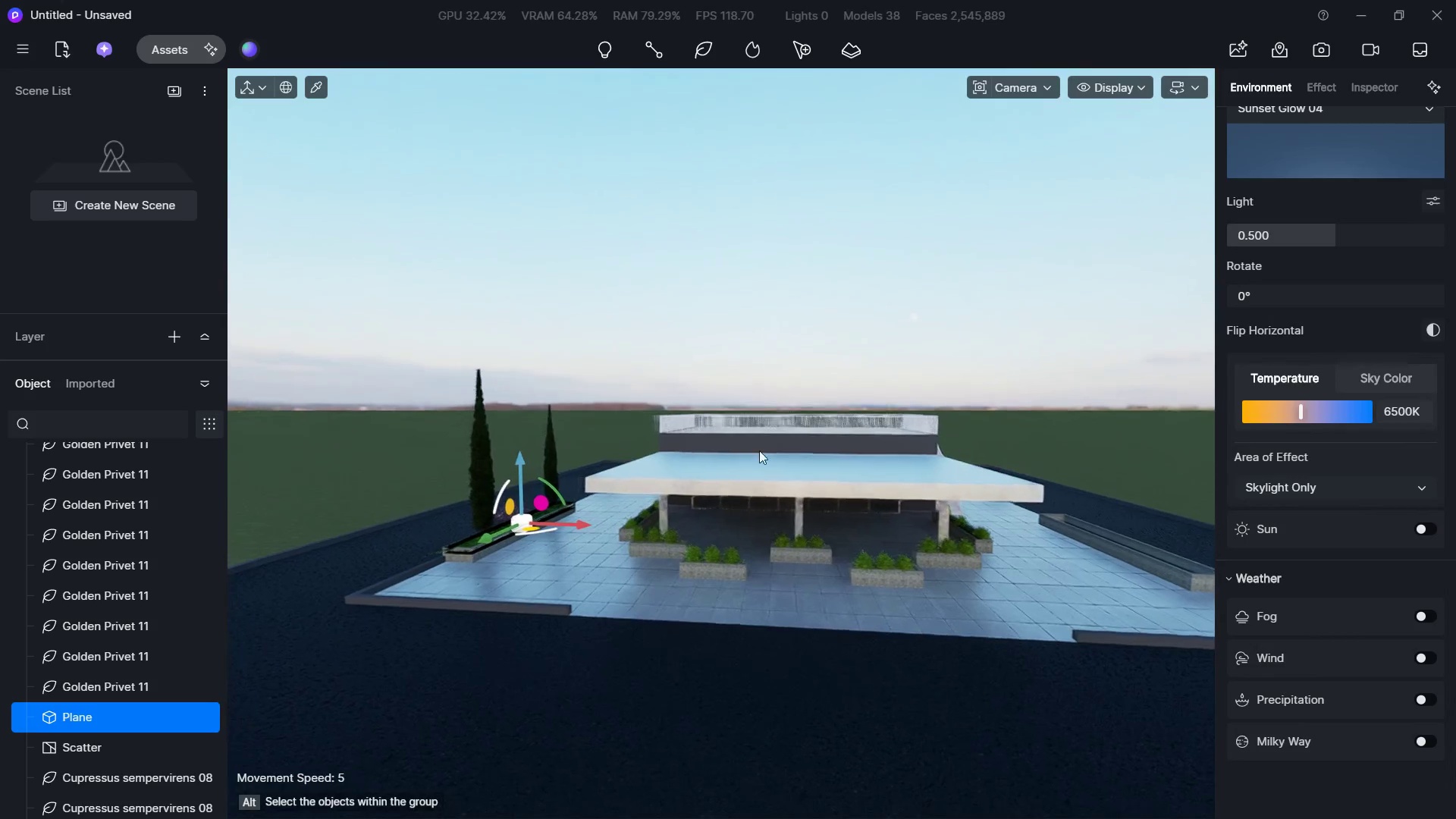 
hold_key(key=D, duration=1.78)
 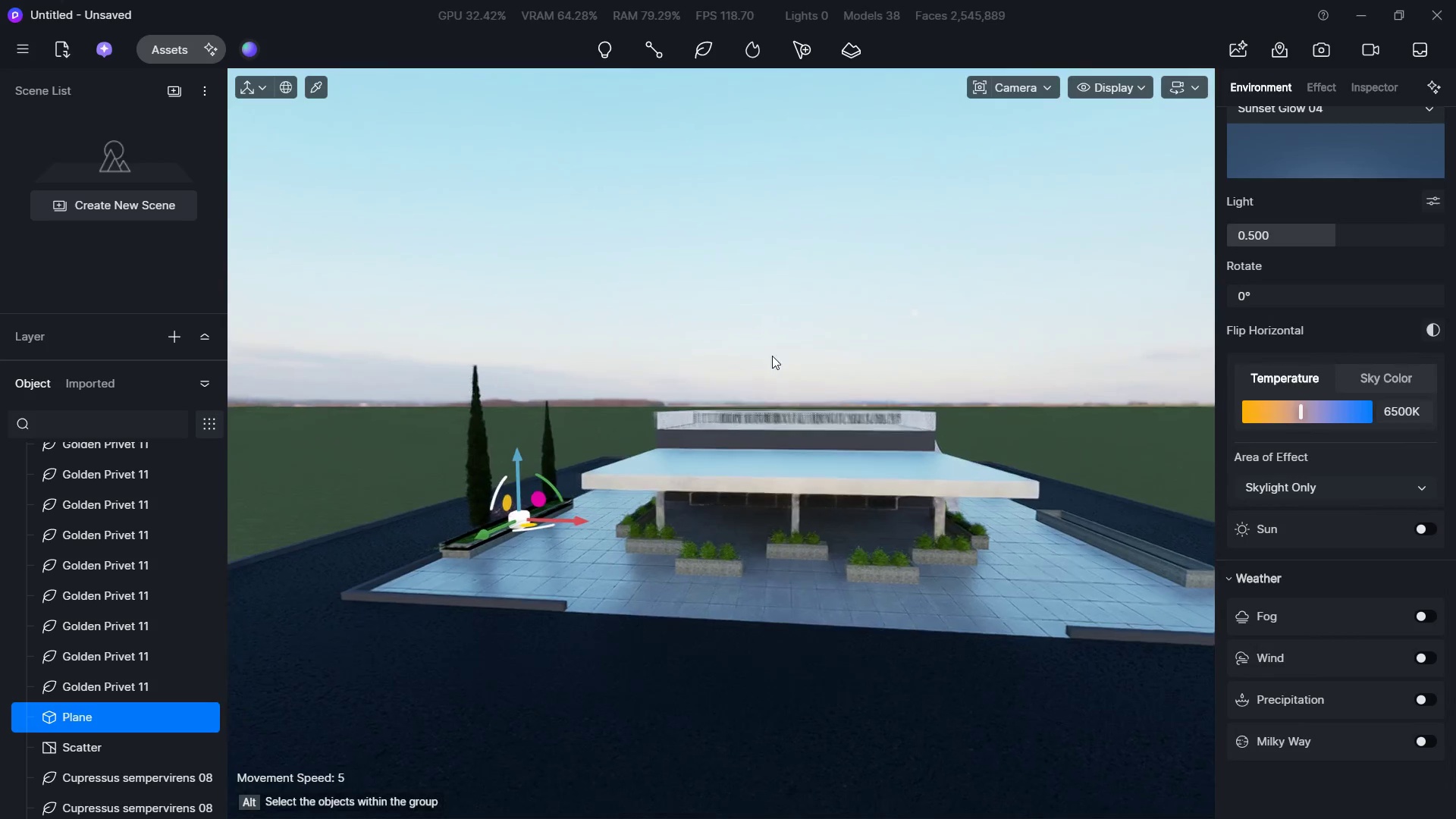 
hold_key(key=ShiftLeft, duration=0.78)
 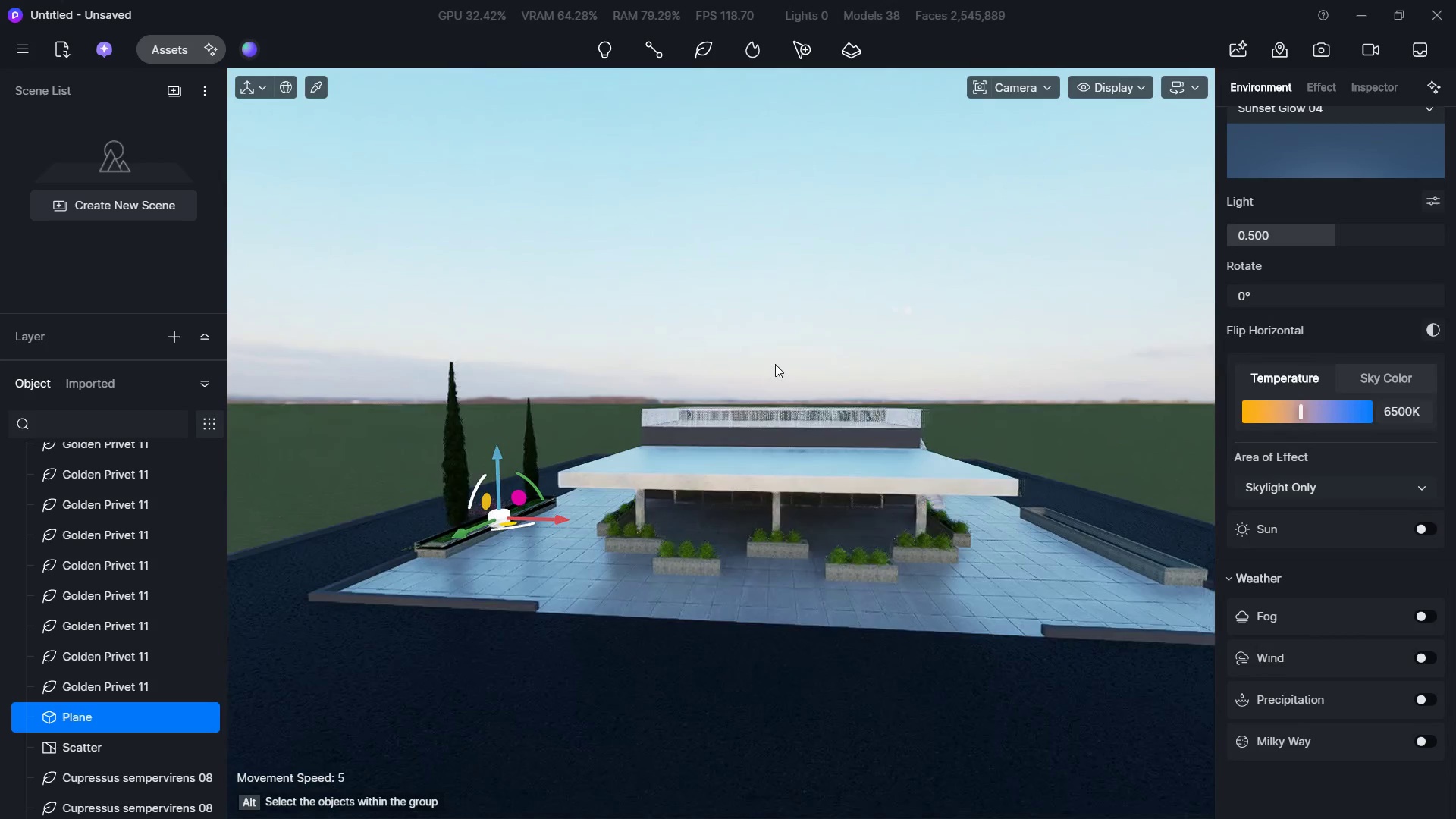 
key(A)
 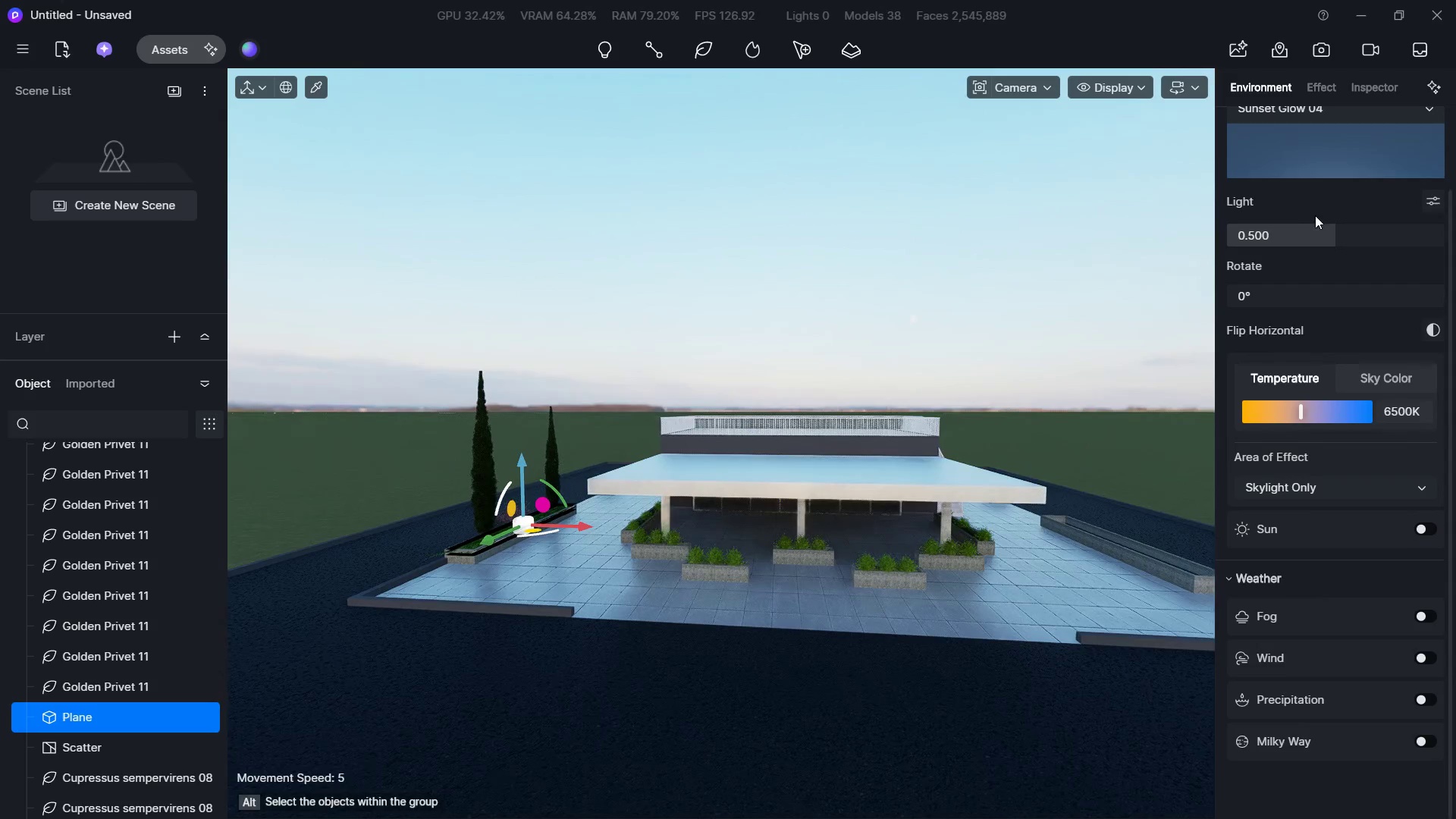 
left_click([1335, 156])
 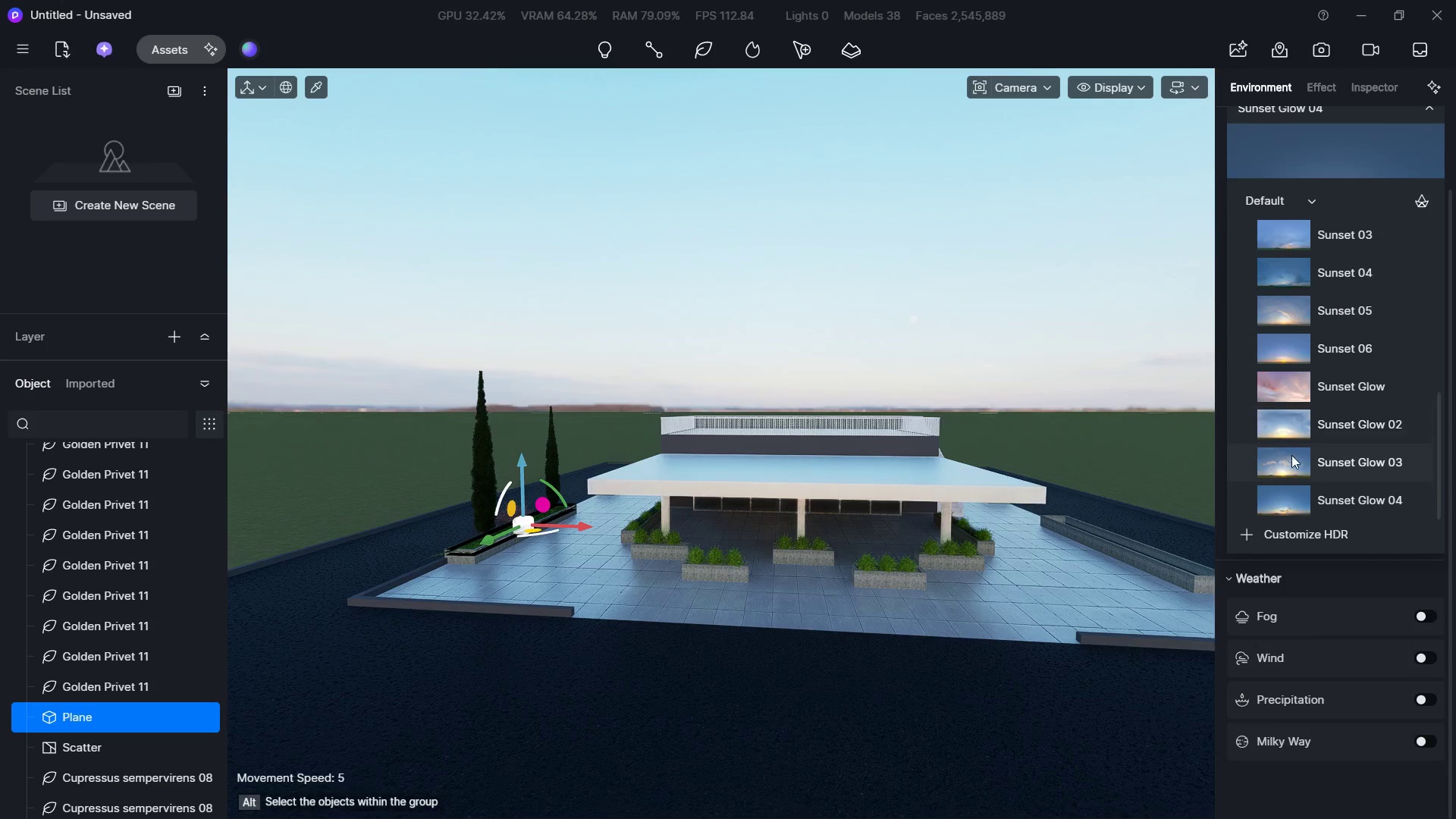 
left_click([1291, 455])
 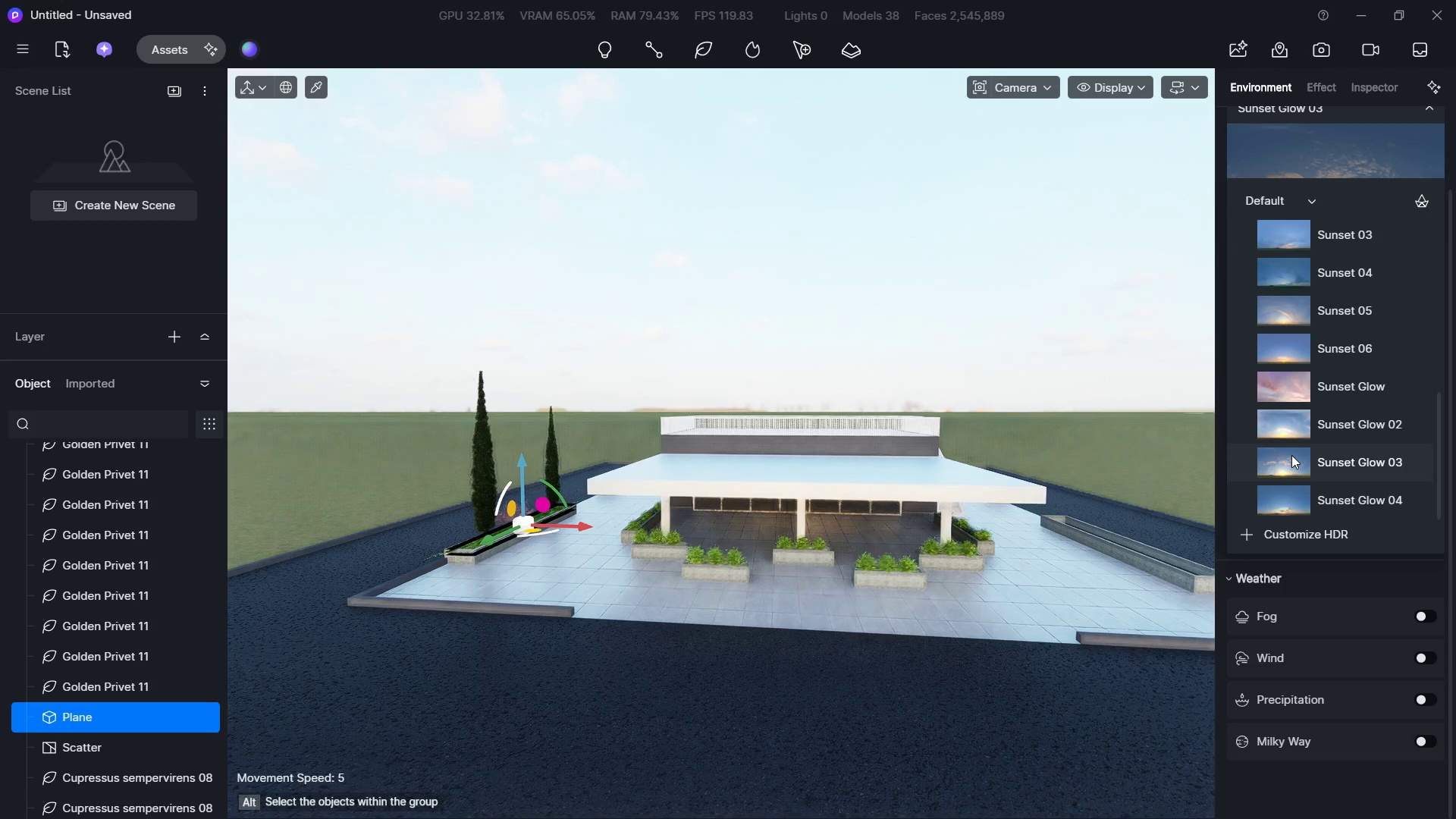 
hold_key(key=W, duration=2.89)
 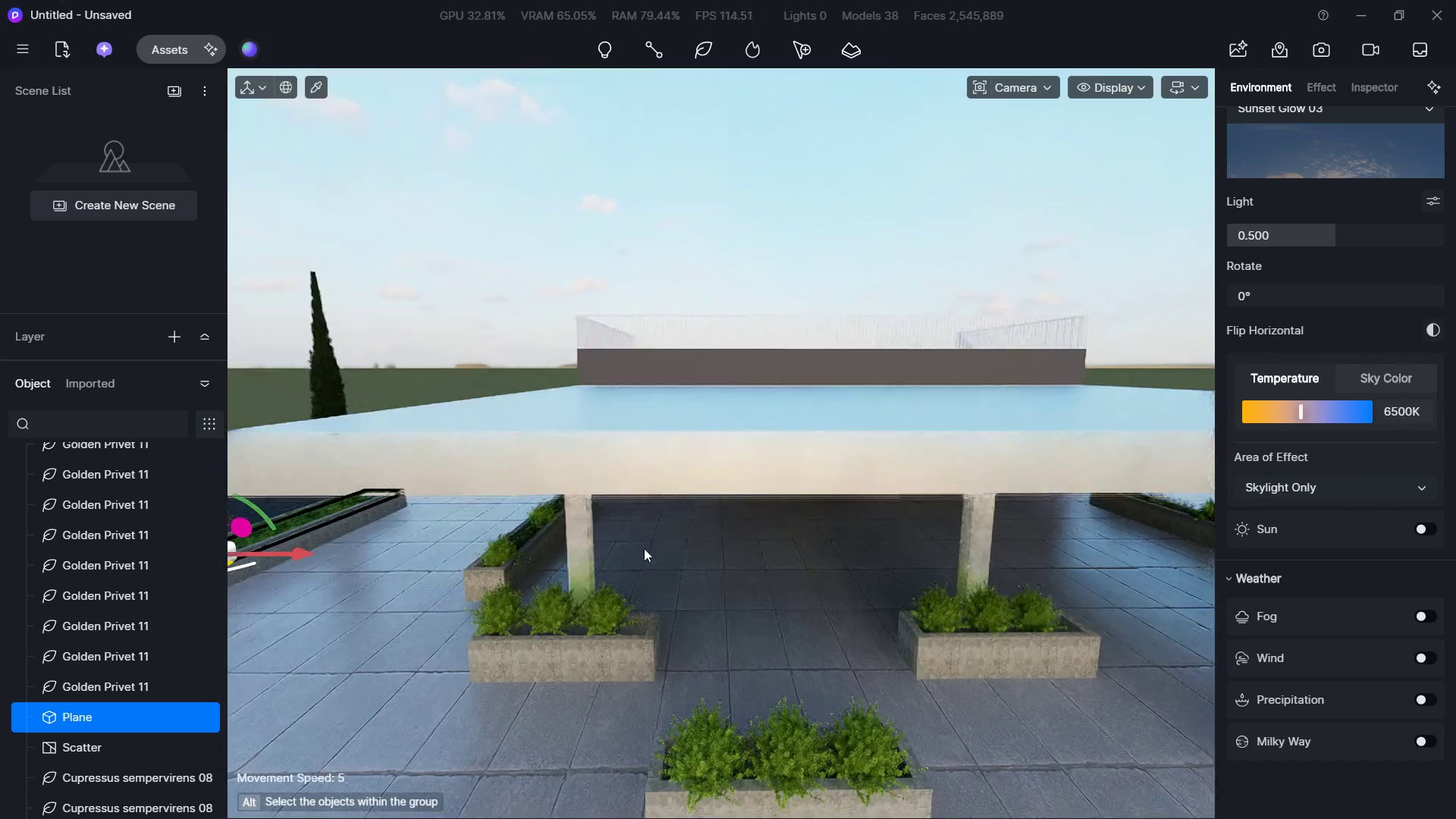 
hold_key(key=A, duration=1.36)
 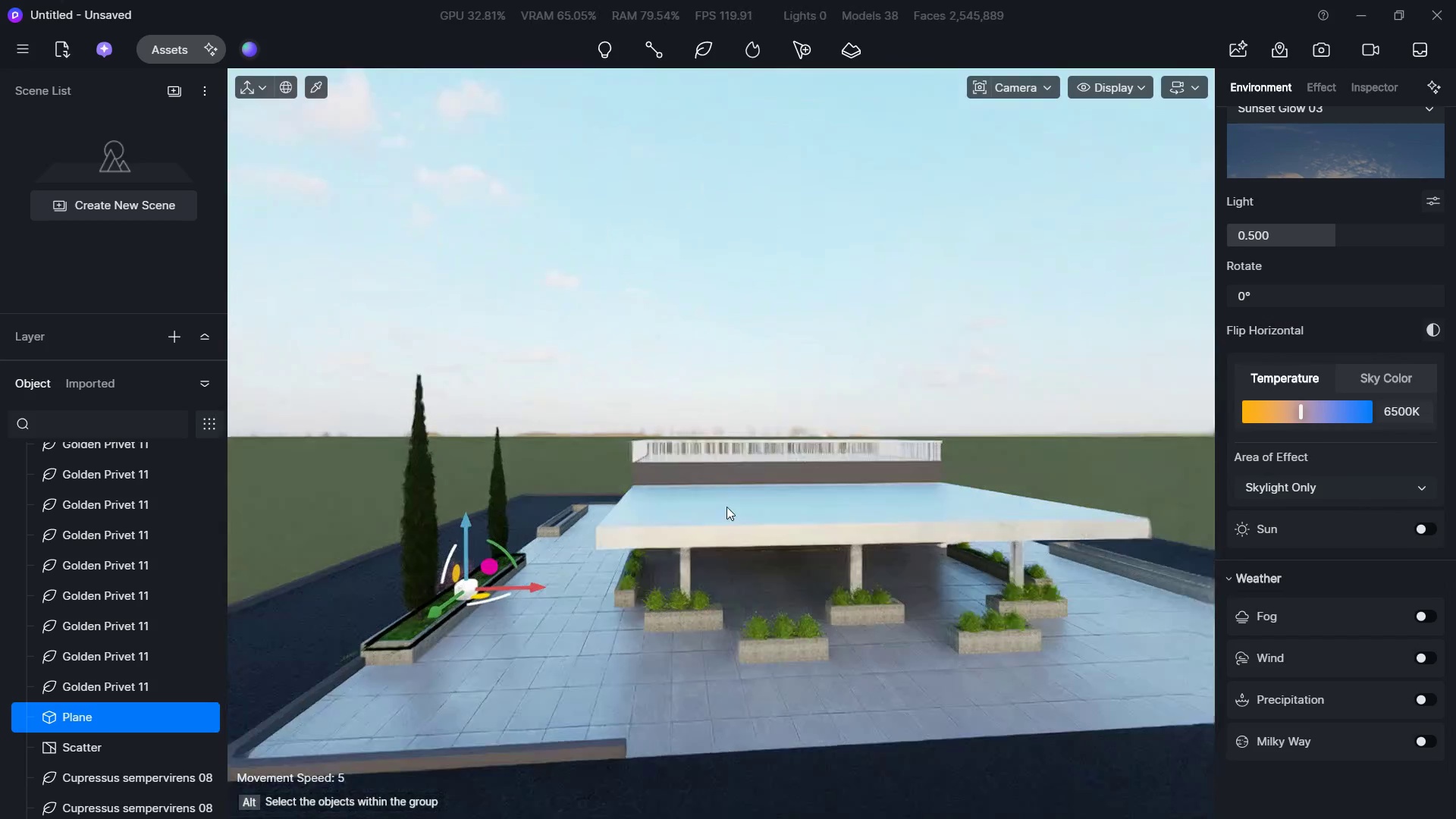 
hold_key(key=D, duration=0.31)
 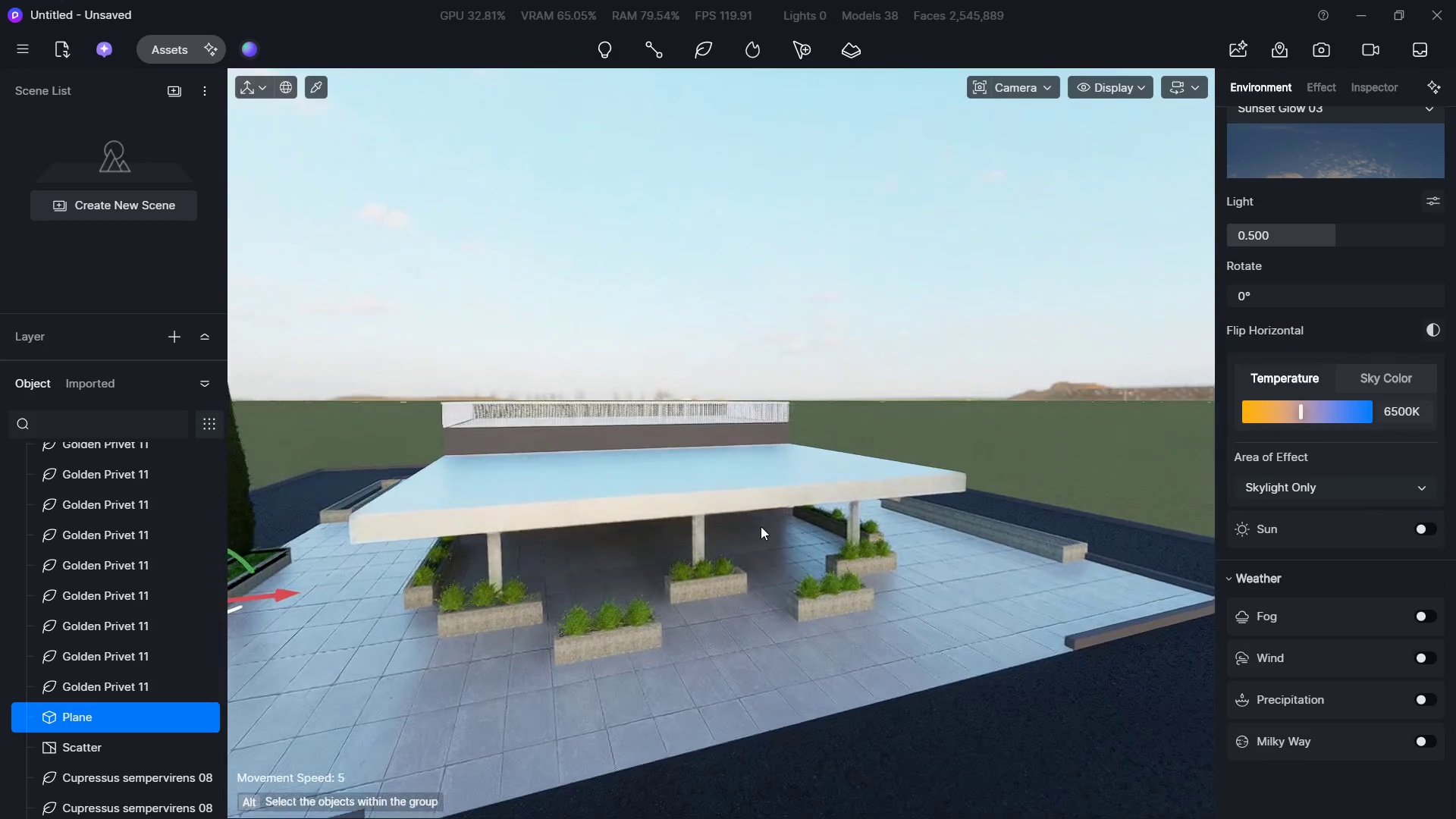 
hold_key(key=ShiftLeft, duration=0.56)
 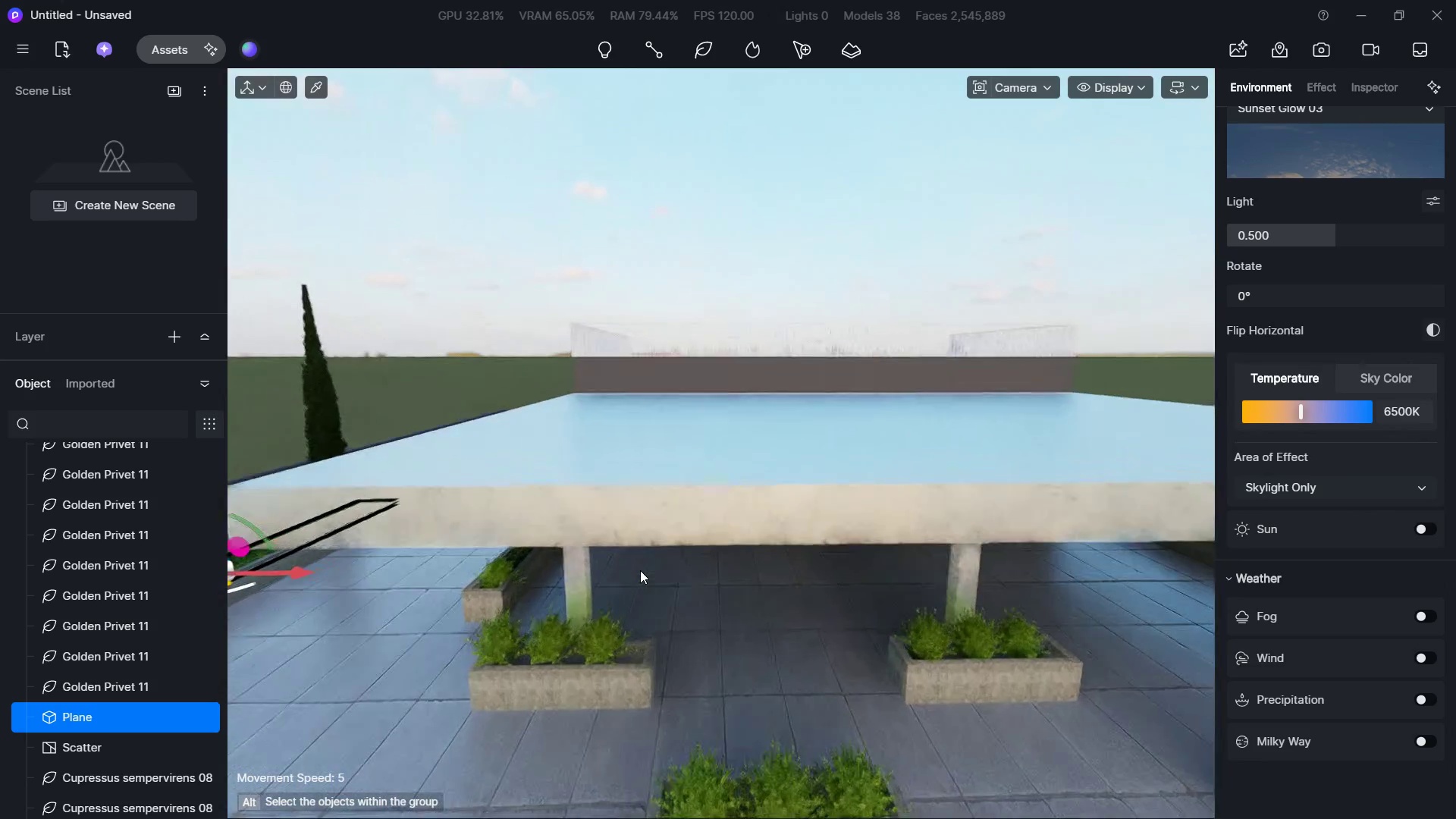 
hold_key(key=E, duration=0.59)
 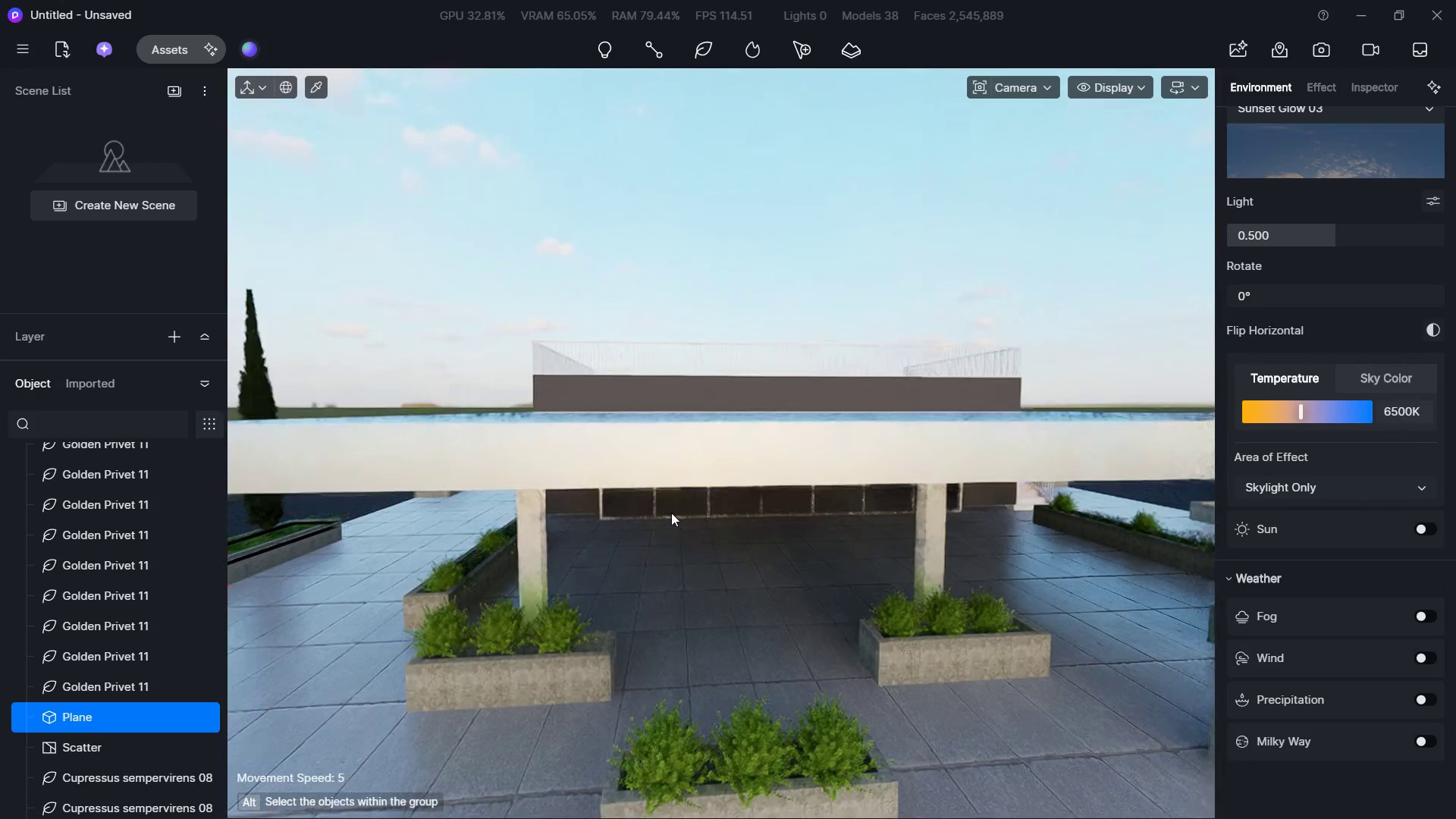 
hold_key(key=S, duration=1.42)
 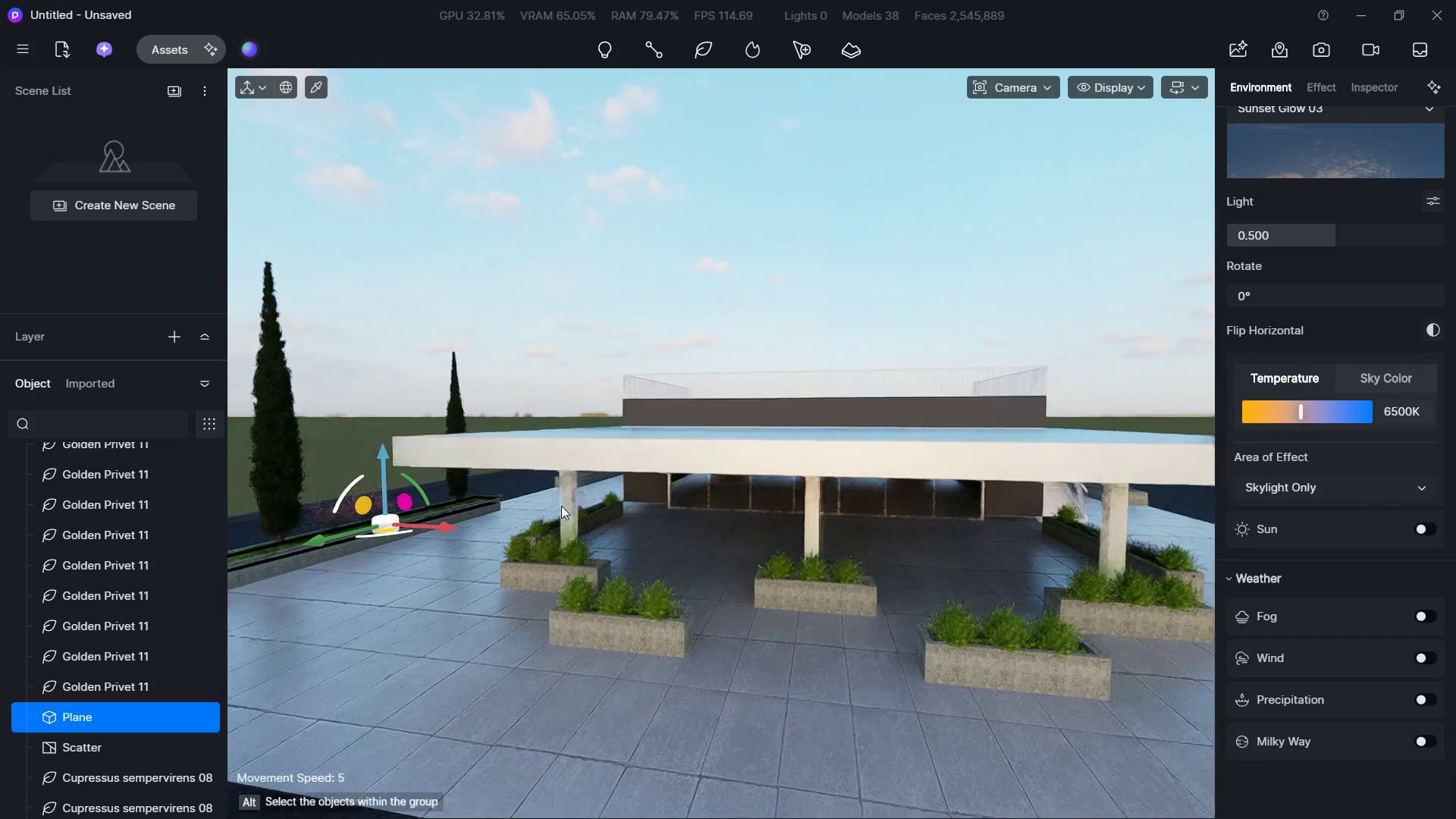 
hold_key(key=D, duration=1.28)
 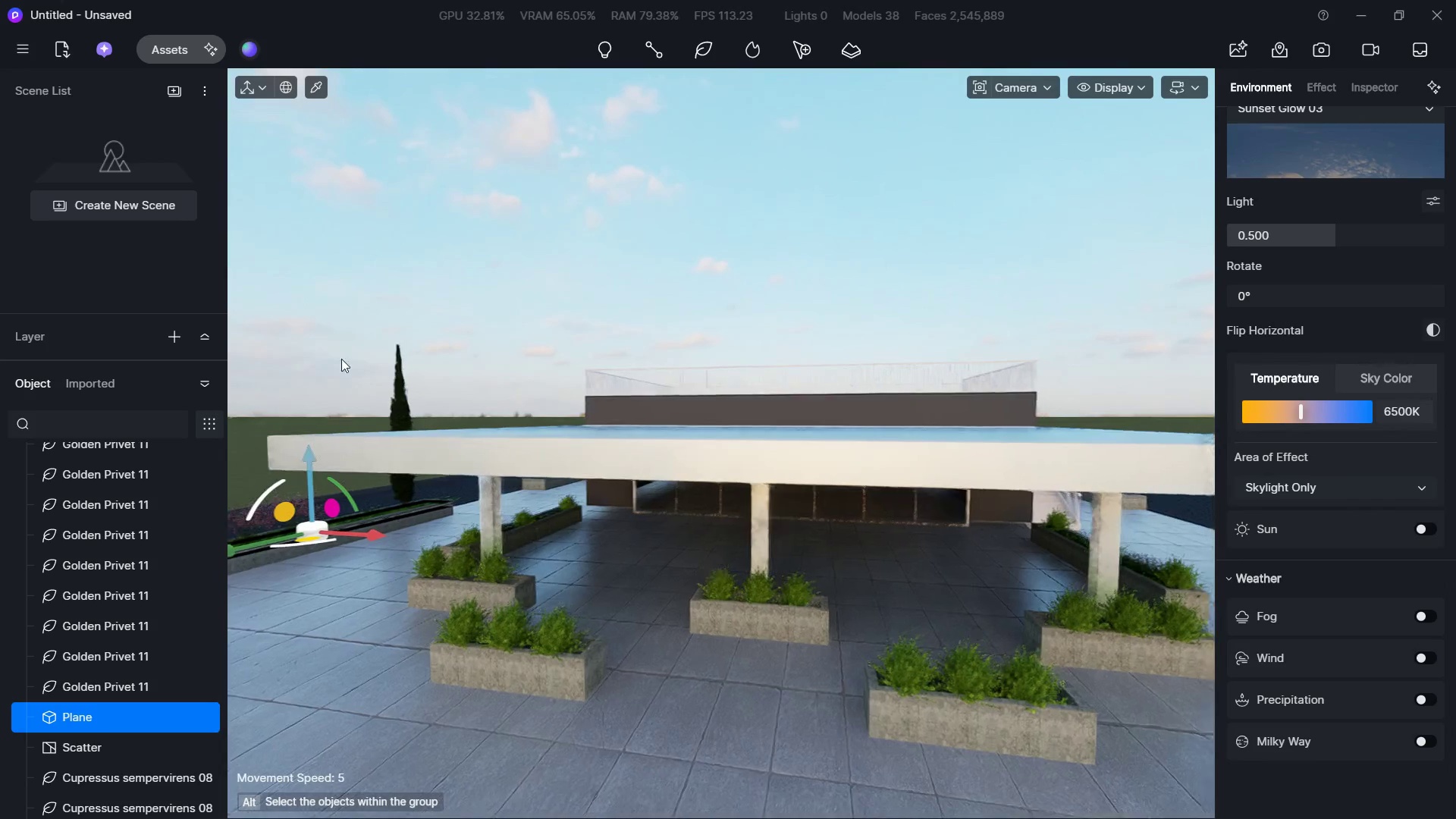 
hold_key(key=W, duration=0.53)
 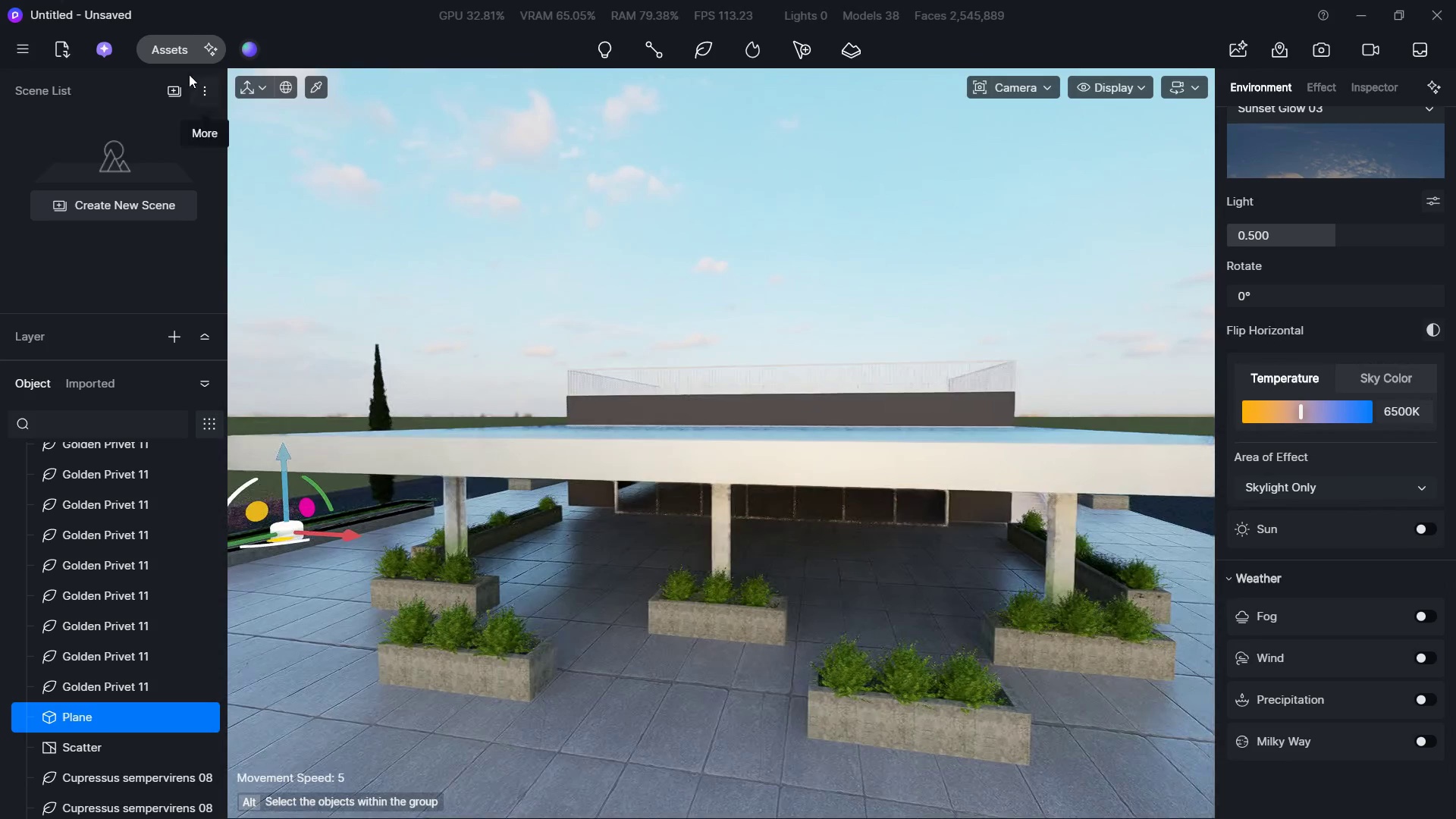 
hold_key(key=D, duration=0.56)
 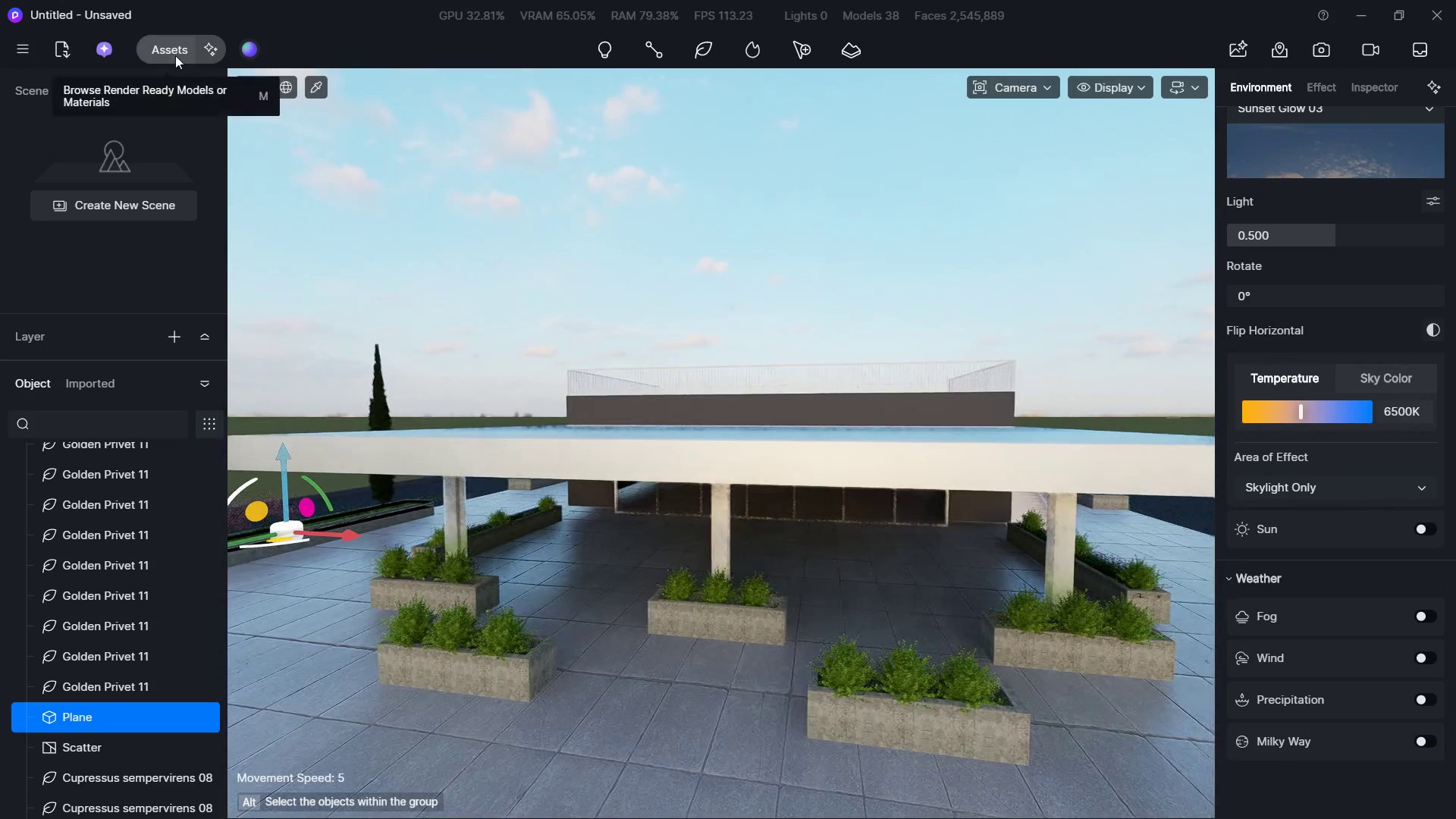 
left_click([174, 55])
 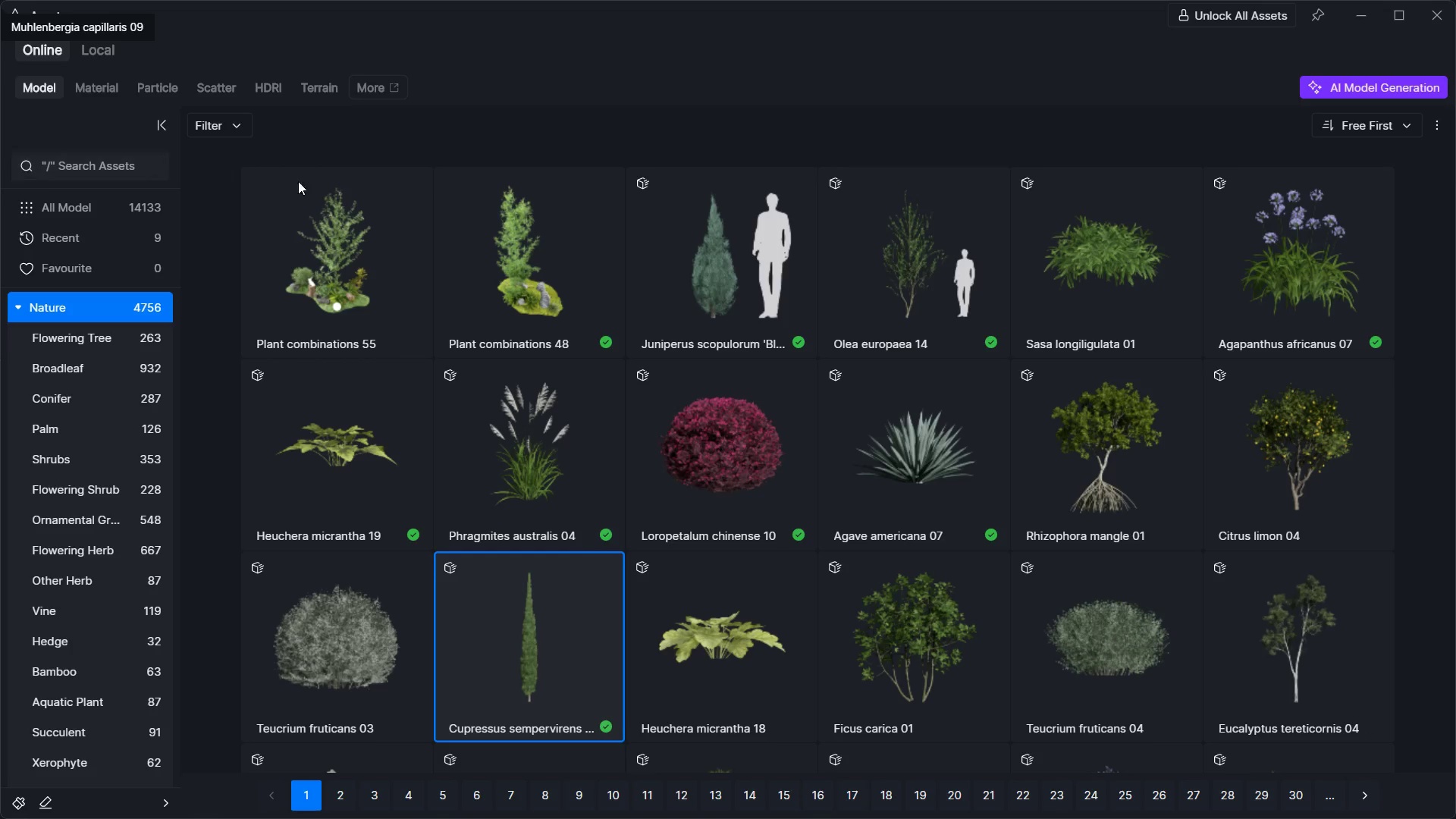 
left_click([1359, 13])
 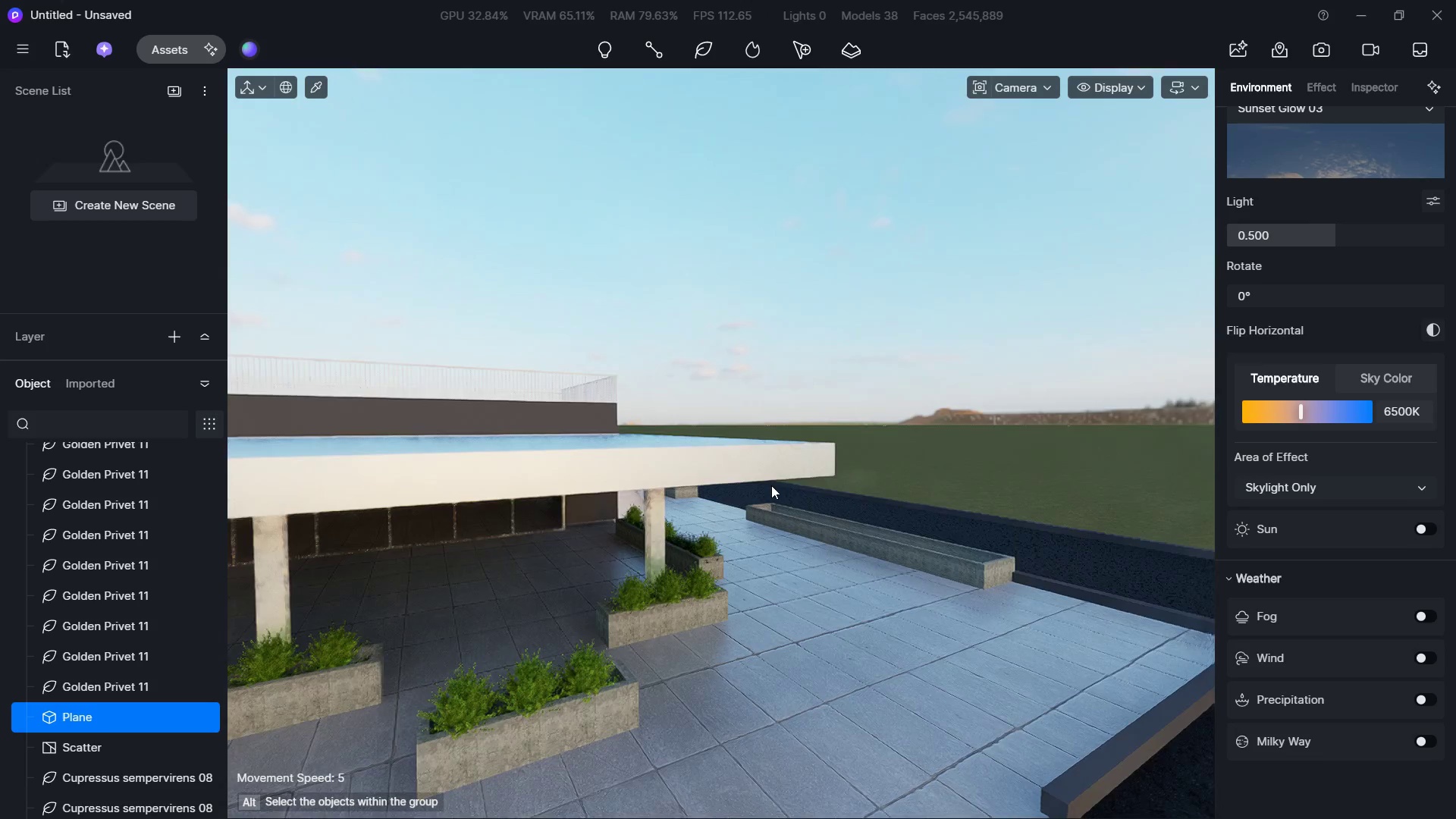 
hold_key(key=W, duration=0.48)
 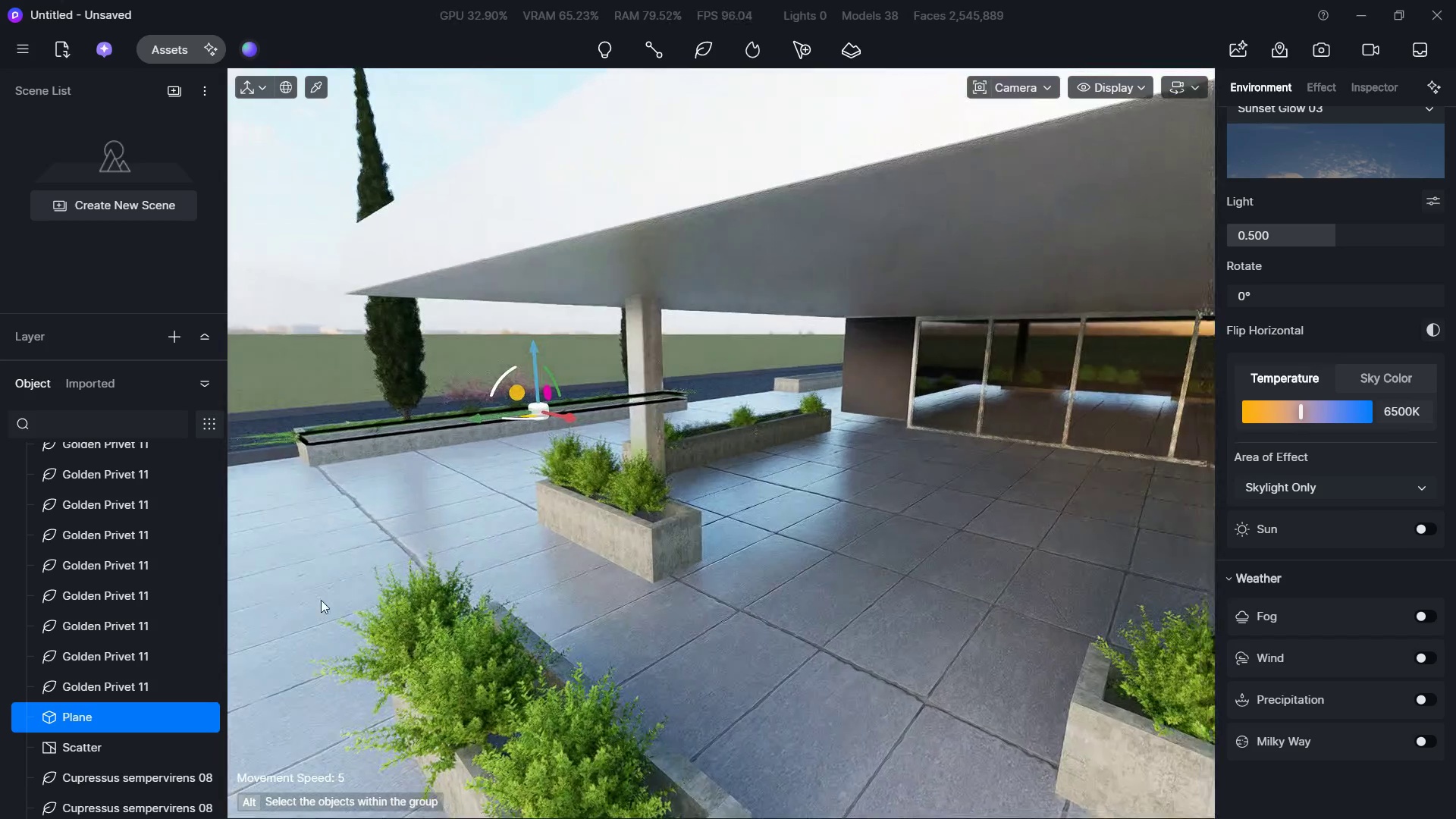 
type(SQ)
 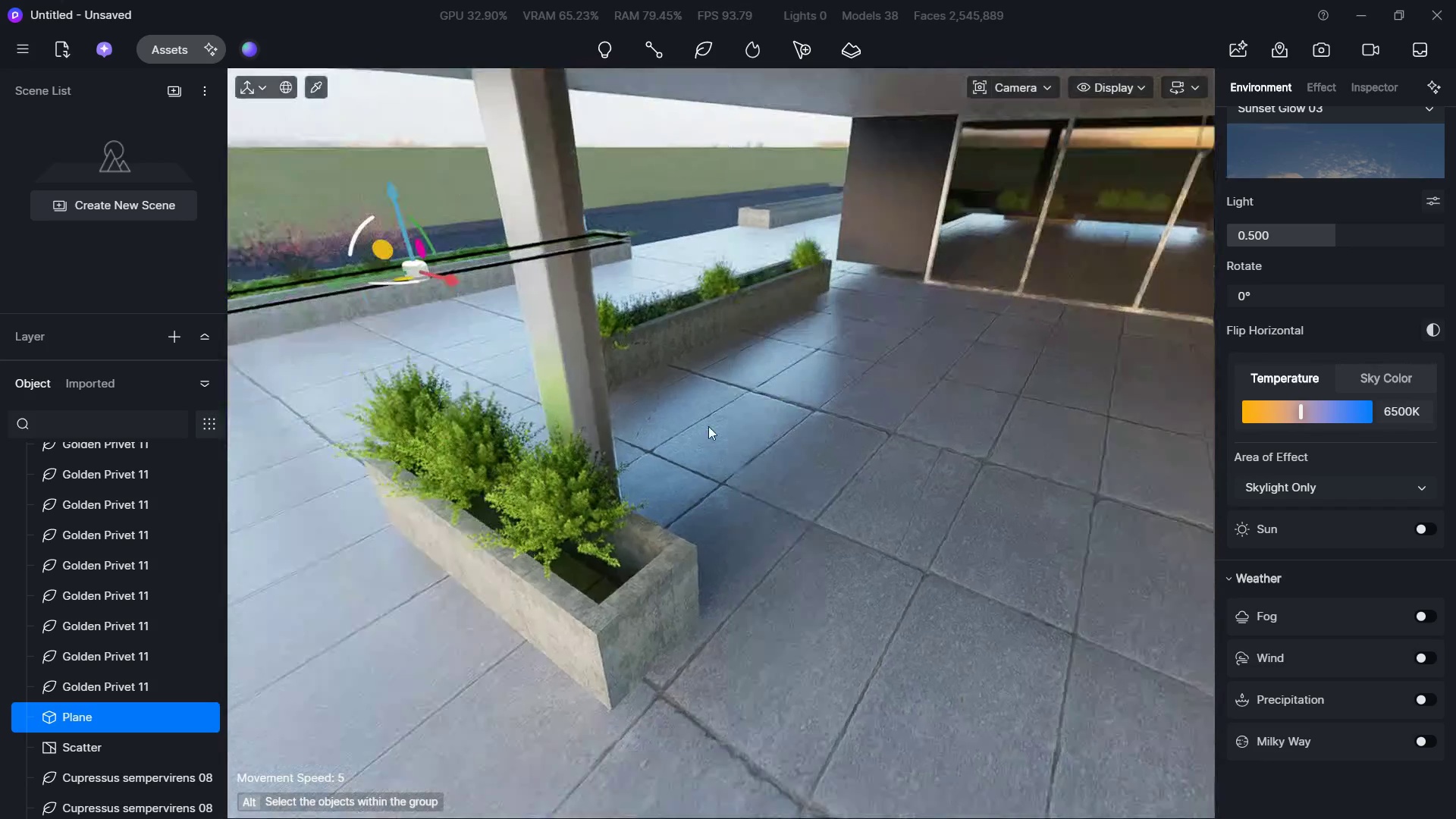 
hold_key(key=W, duration=0.84)
 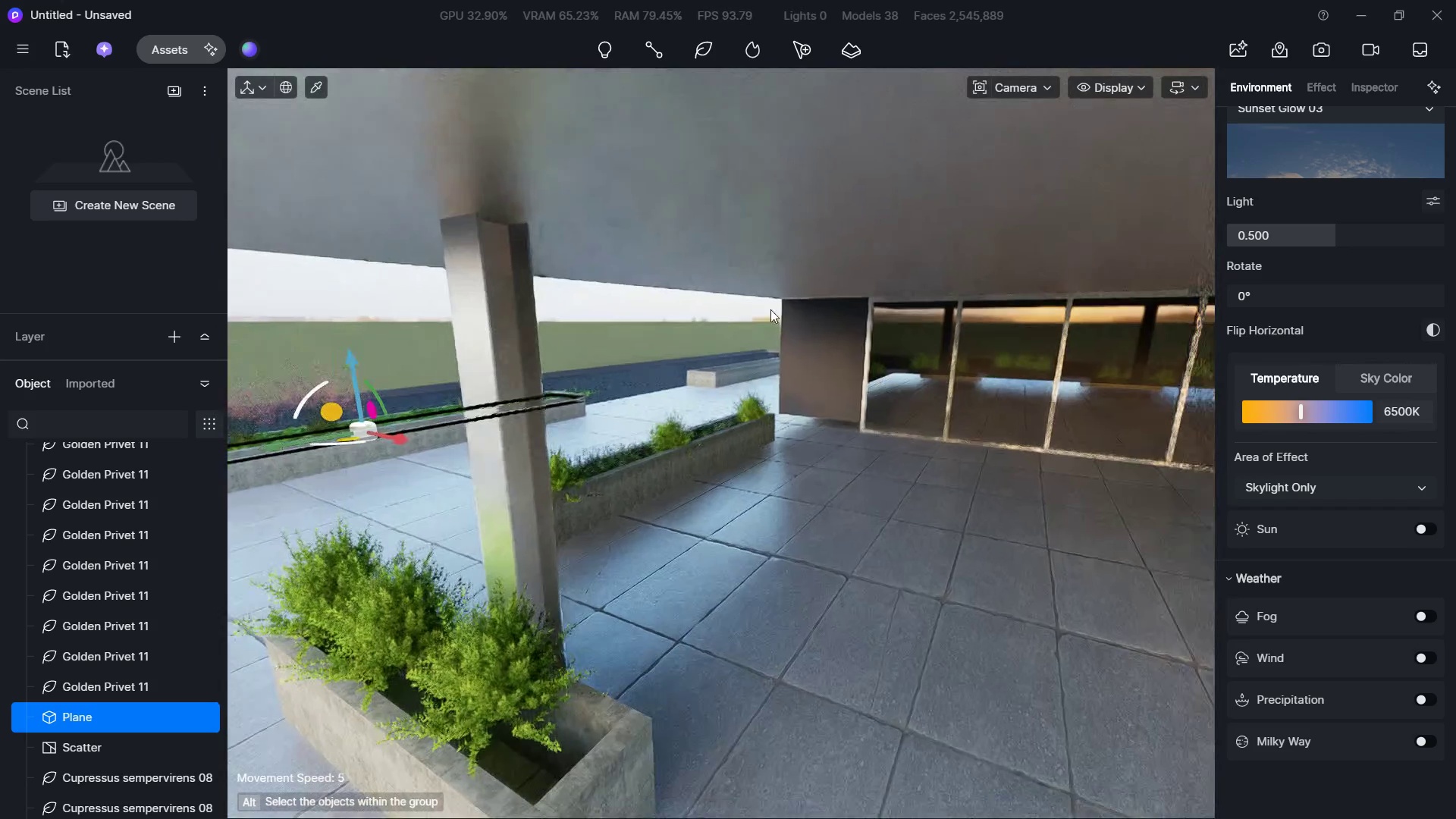 
left_click([561, 485])
 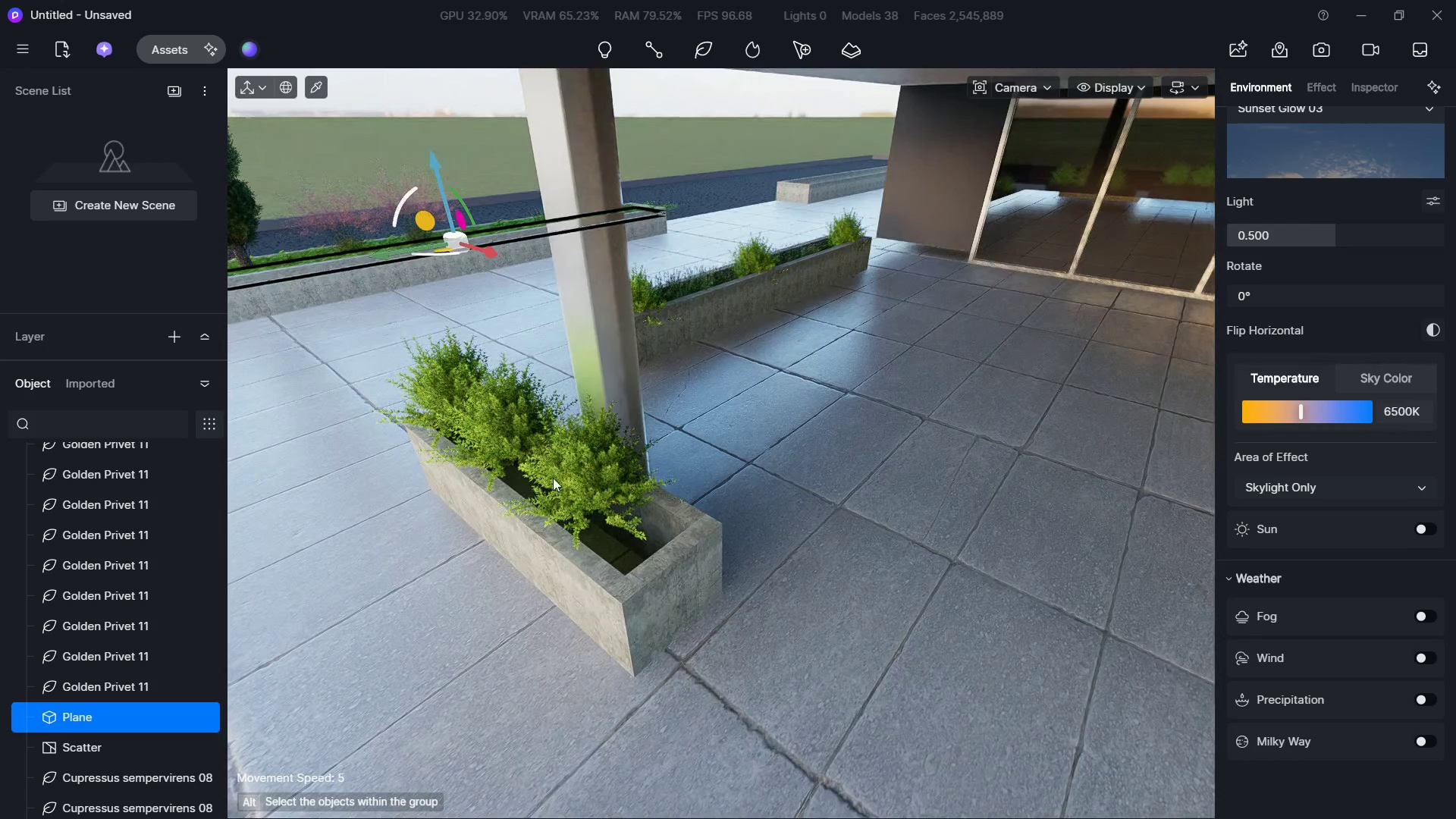 
hold_key(key=ControlLeft, duration=0.83)
double_click([499, 413])
 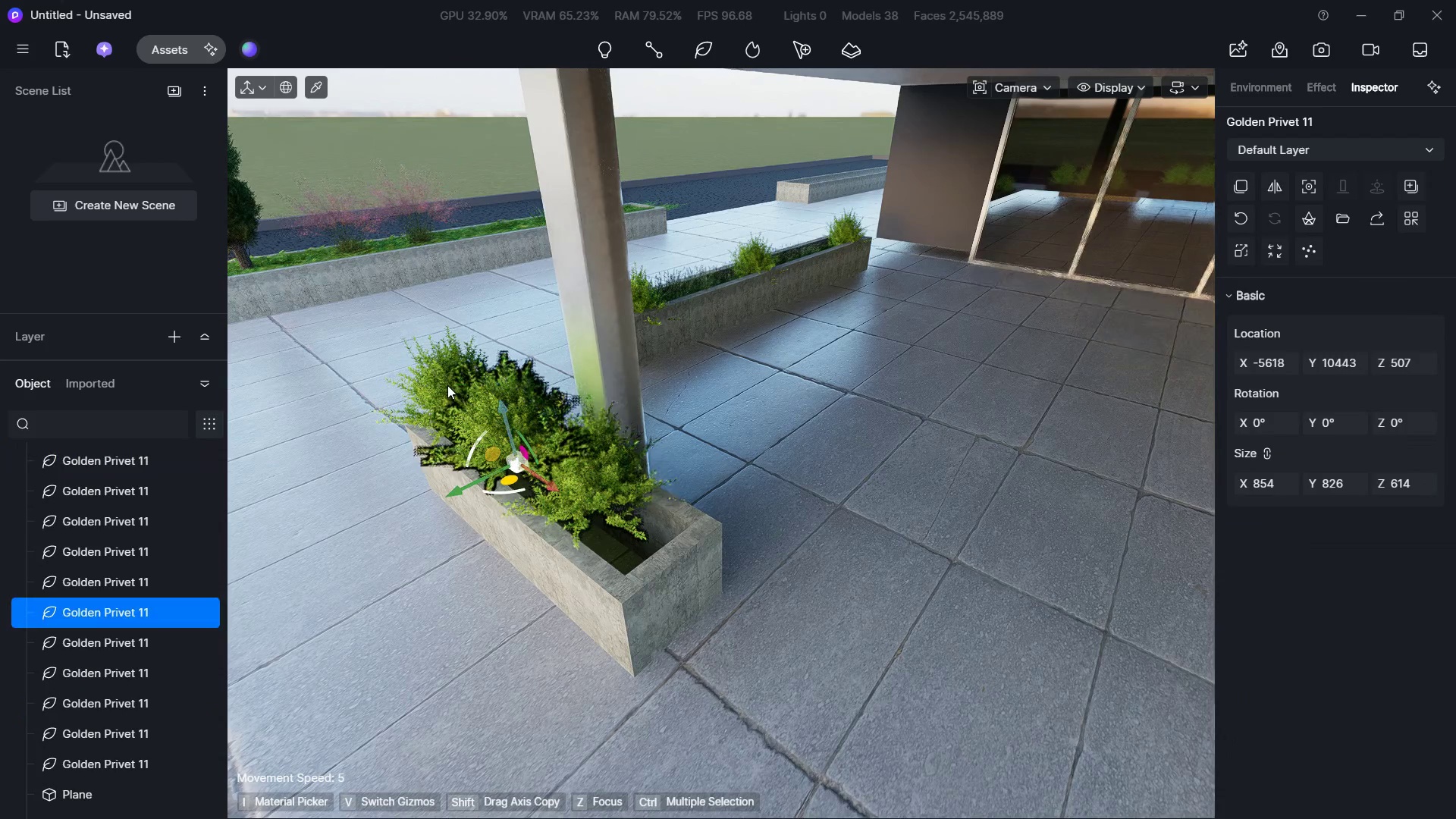 
triple_click([447, 385])
 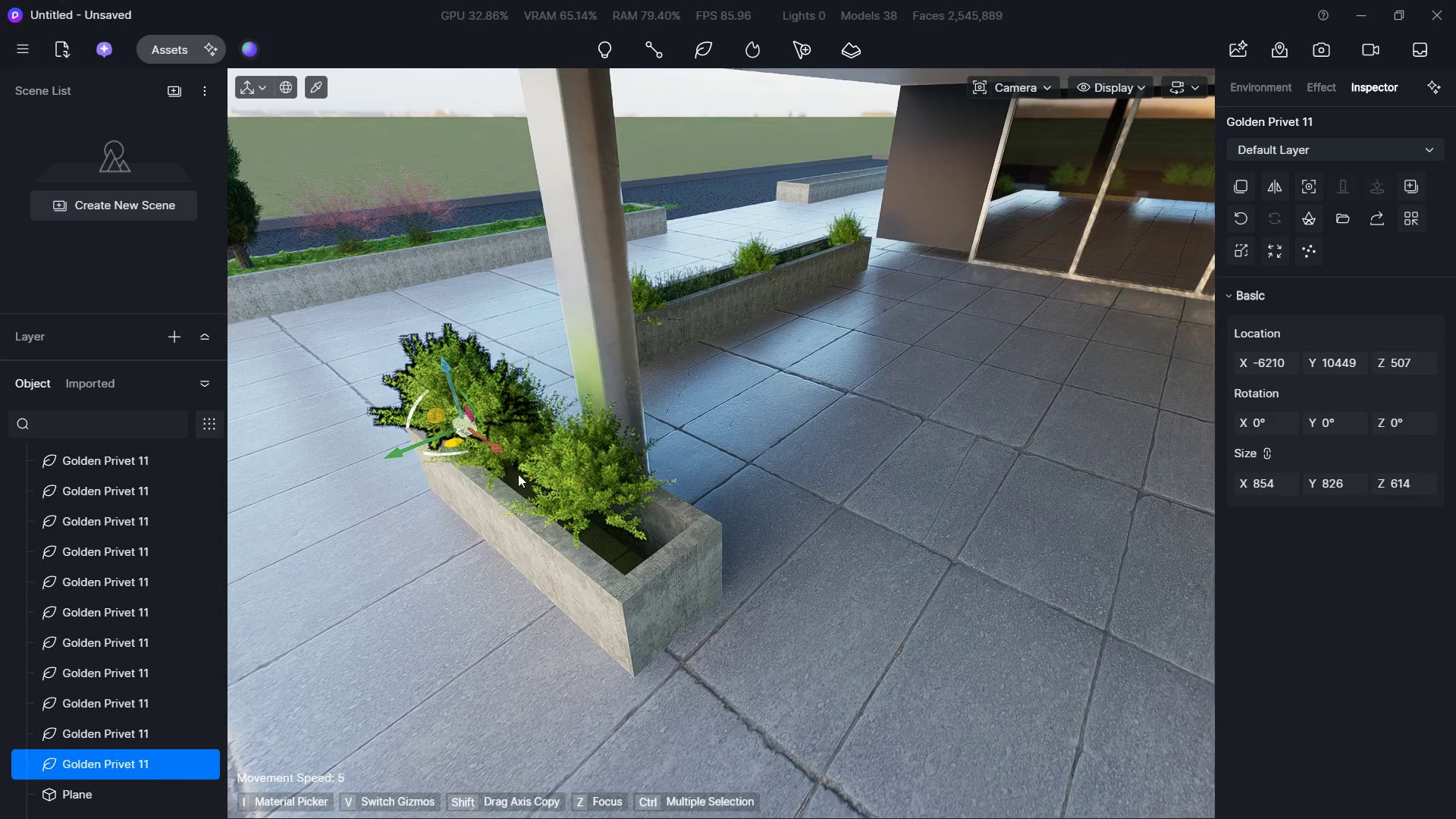 
hold_key(key=ControlLeft, duration=0.69)
left_click([557, 488])
 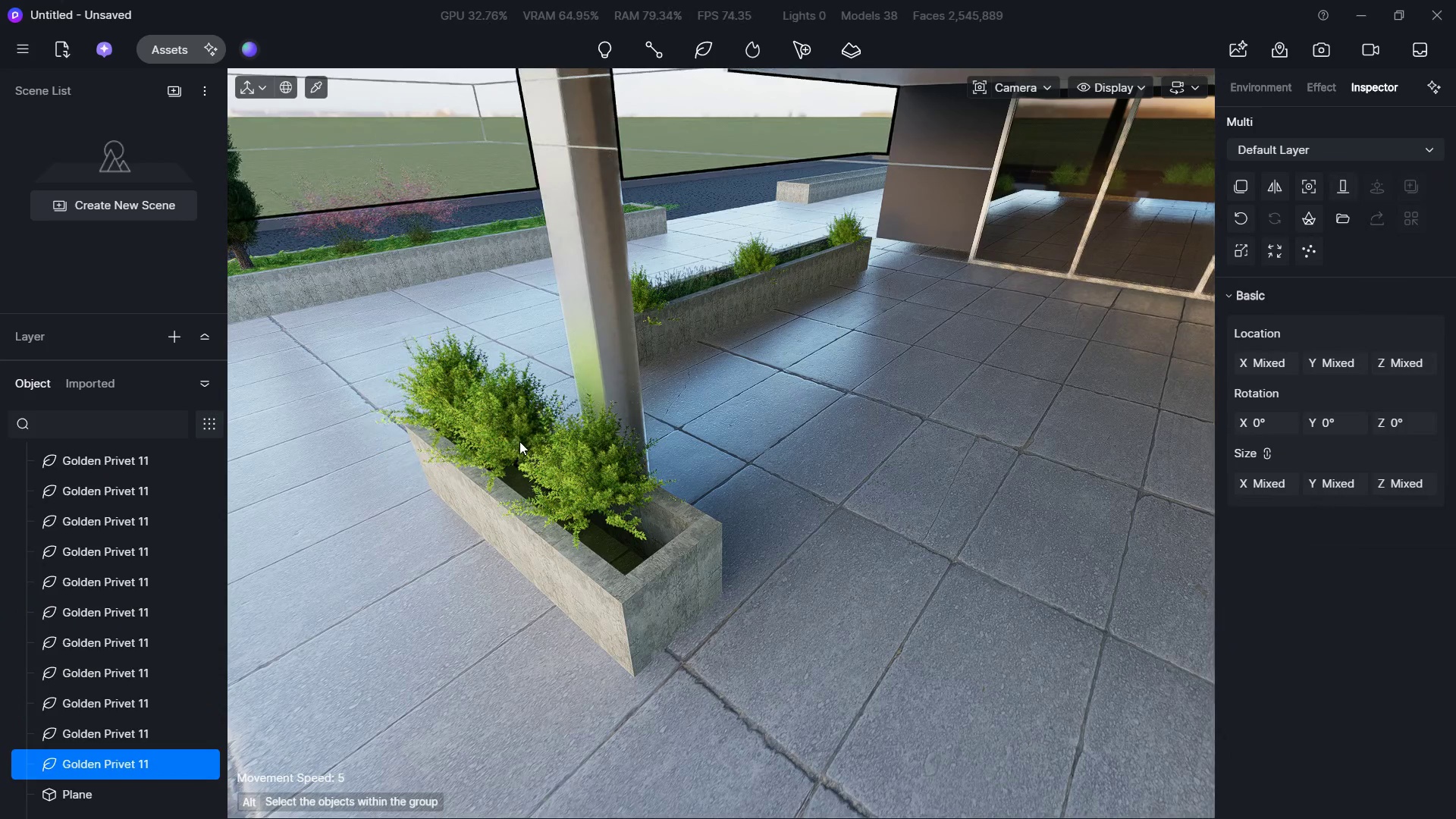 
left_click([571, 490])
 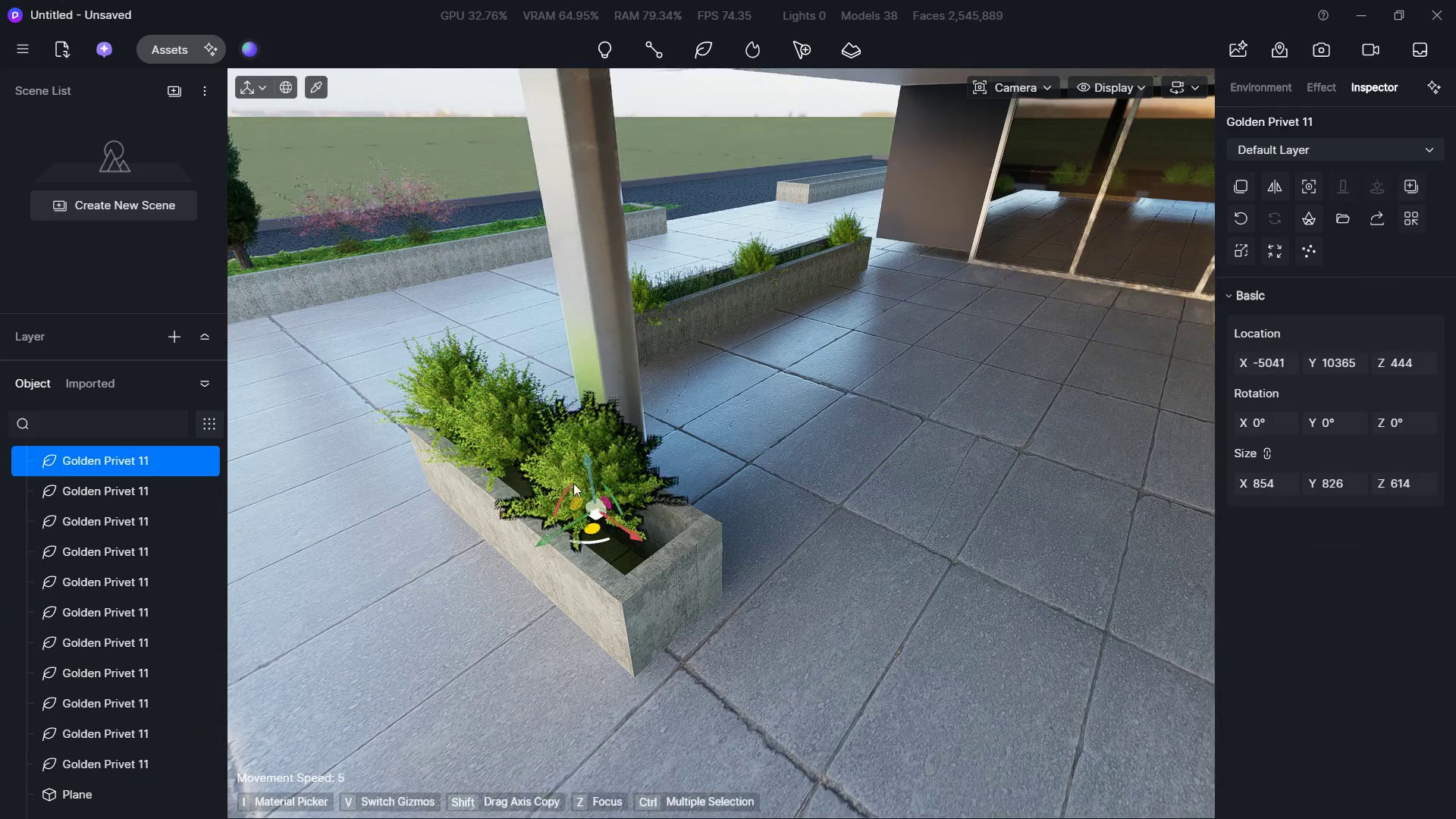 
hold_key(key=ShiftLeft, duration=0.84)
left_click([512, 424])
 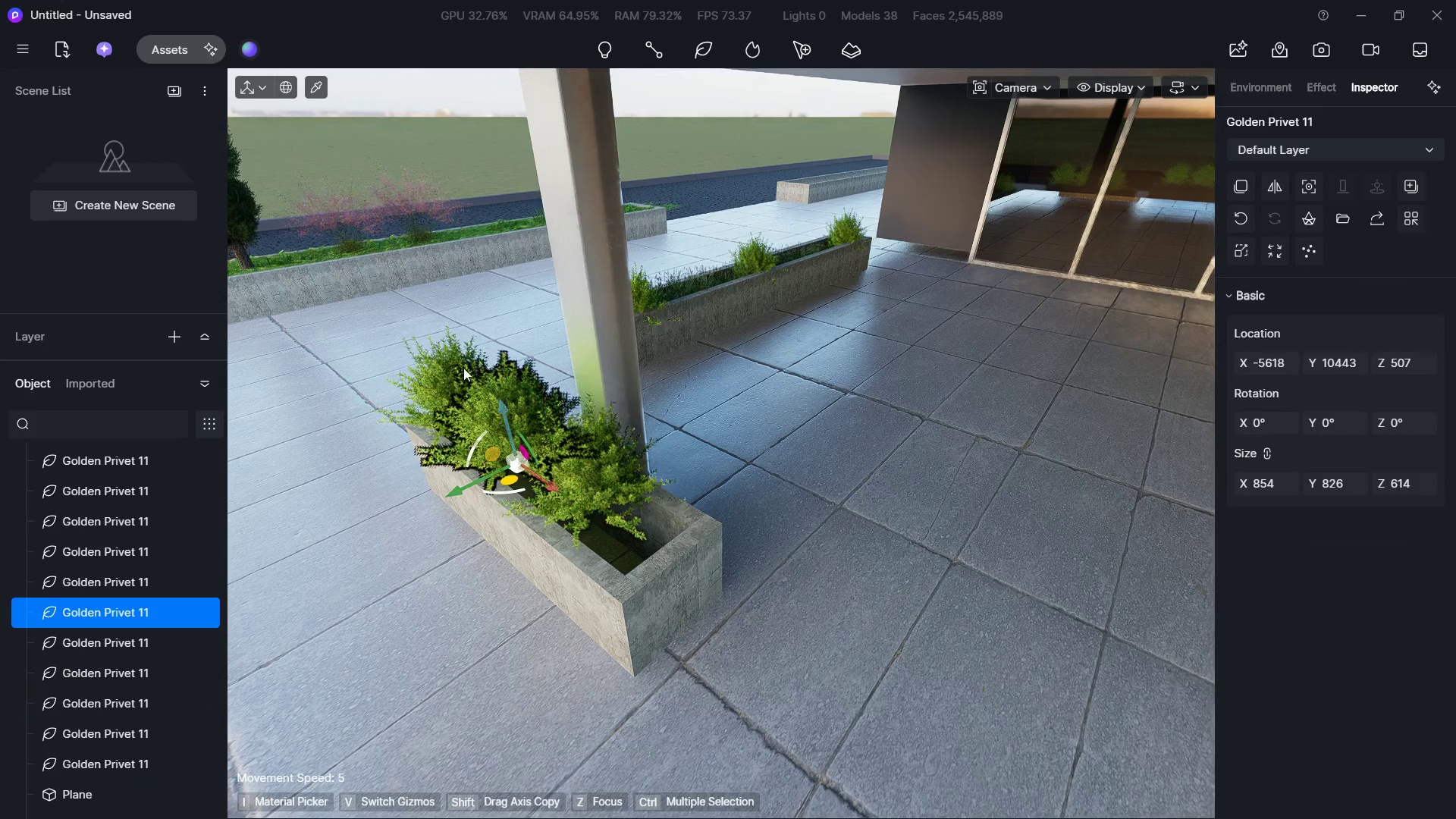 
hold_key(key=ControlLeft, duration=1.22)
left_click([449, 368])
 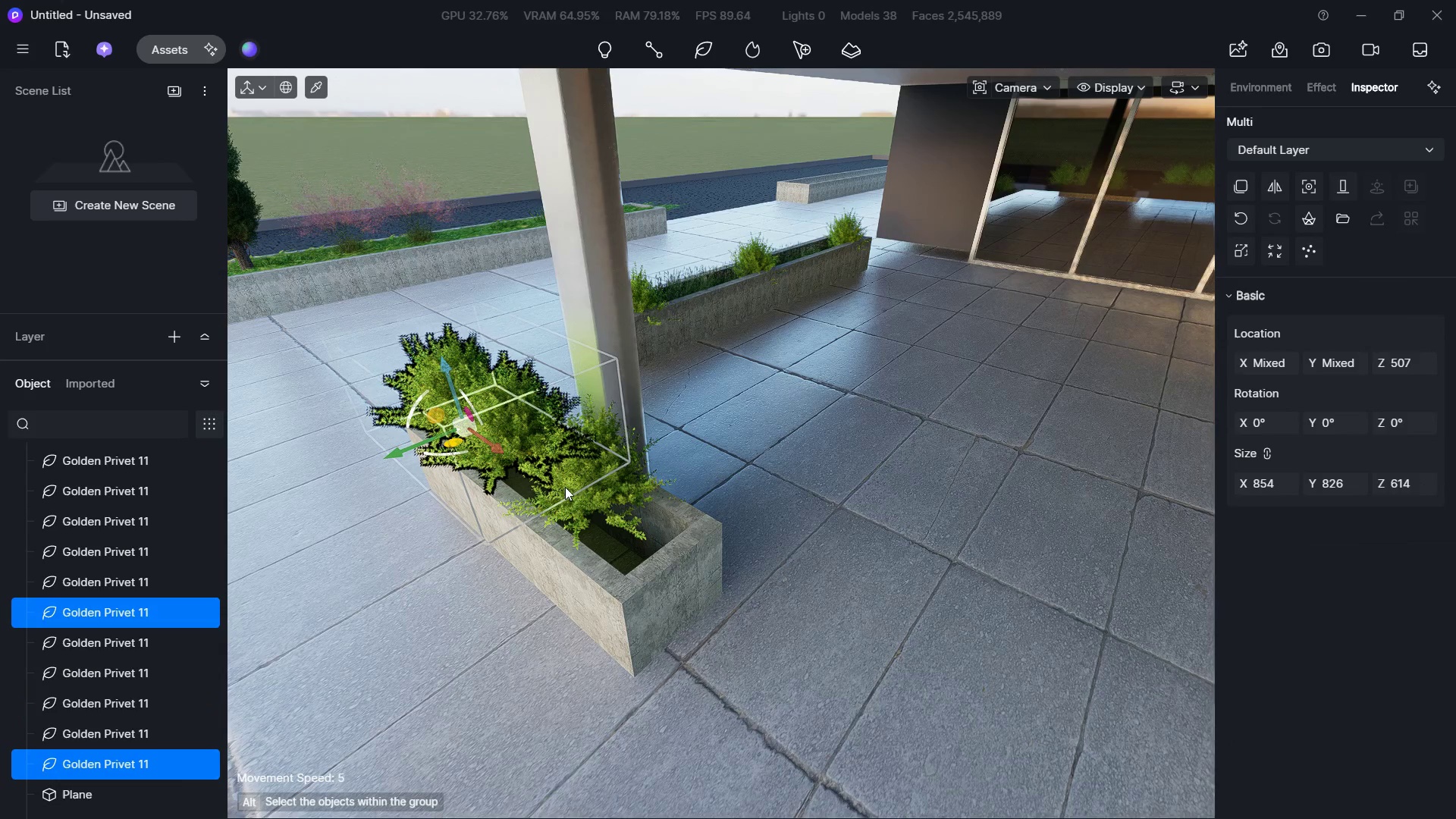 
left_click([584, 490])
 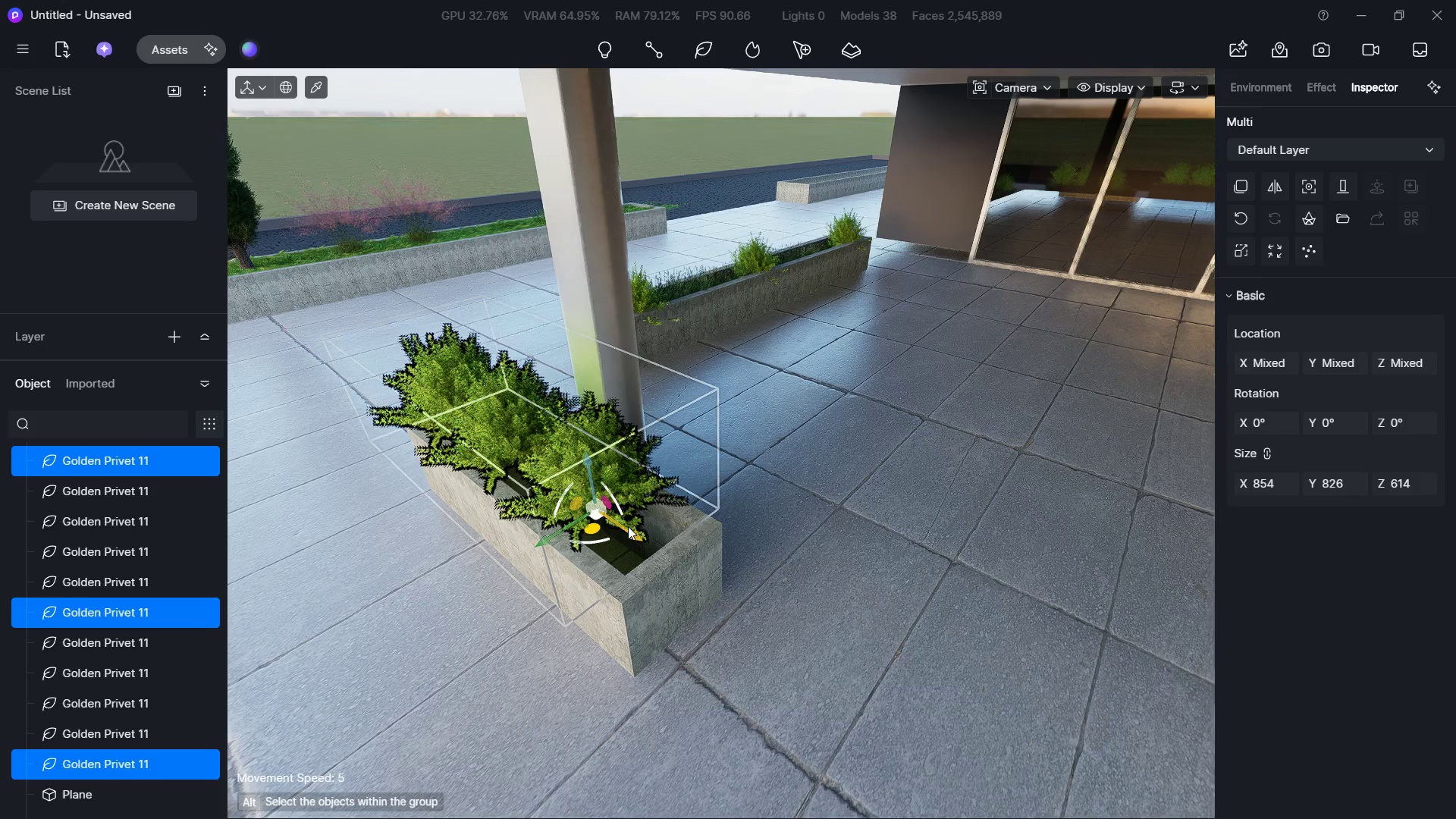 
left_click_drag(start_coordinate=[632, 526], to_coordinate=[664, 566])
 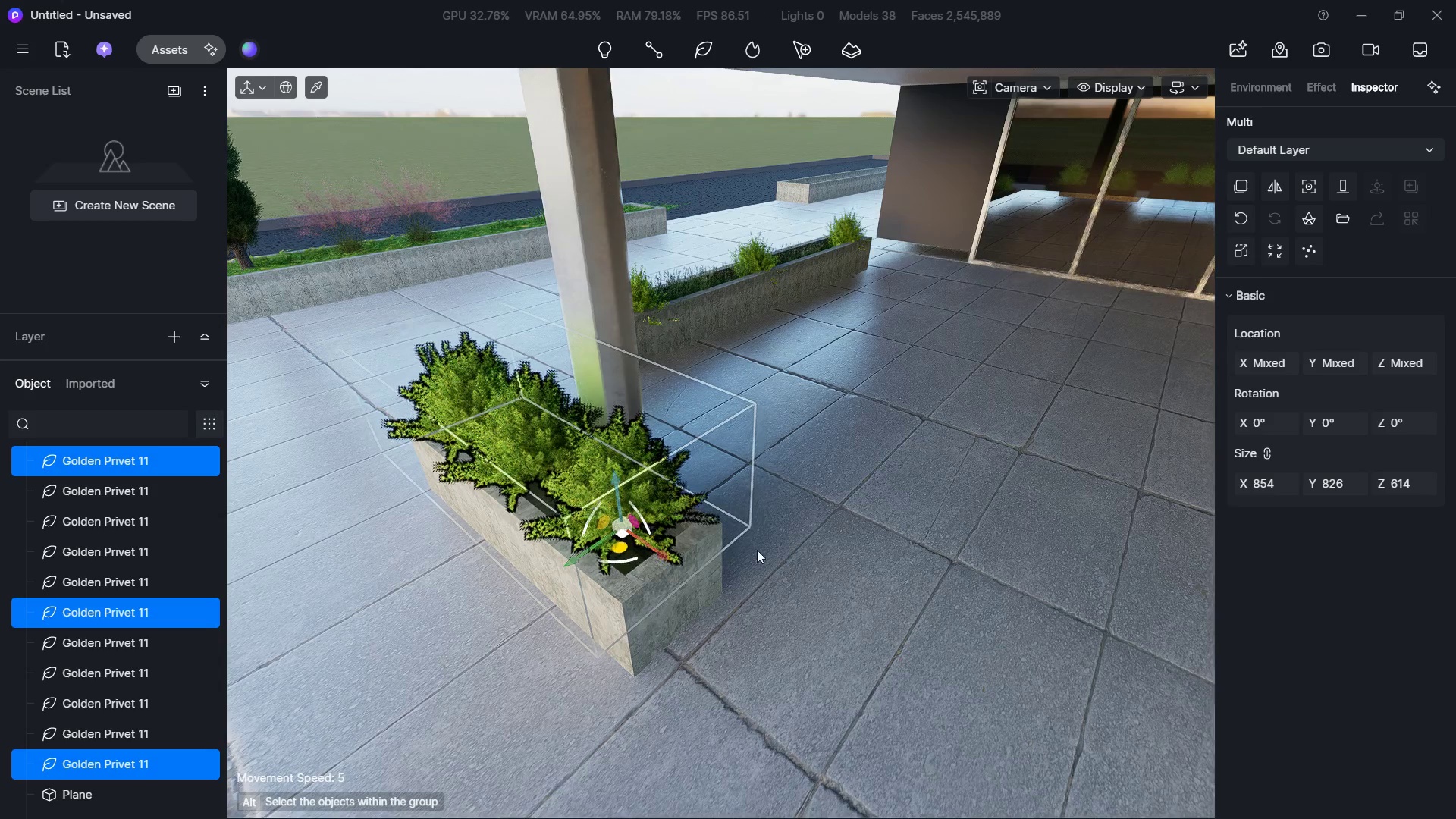 
hold_key(key=S, duration=0.75)
 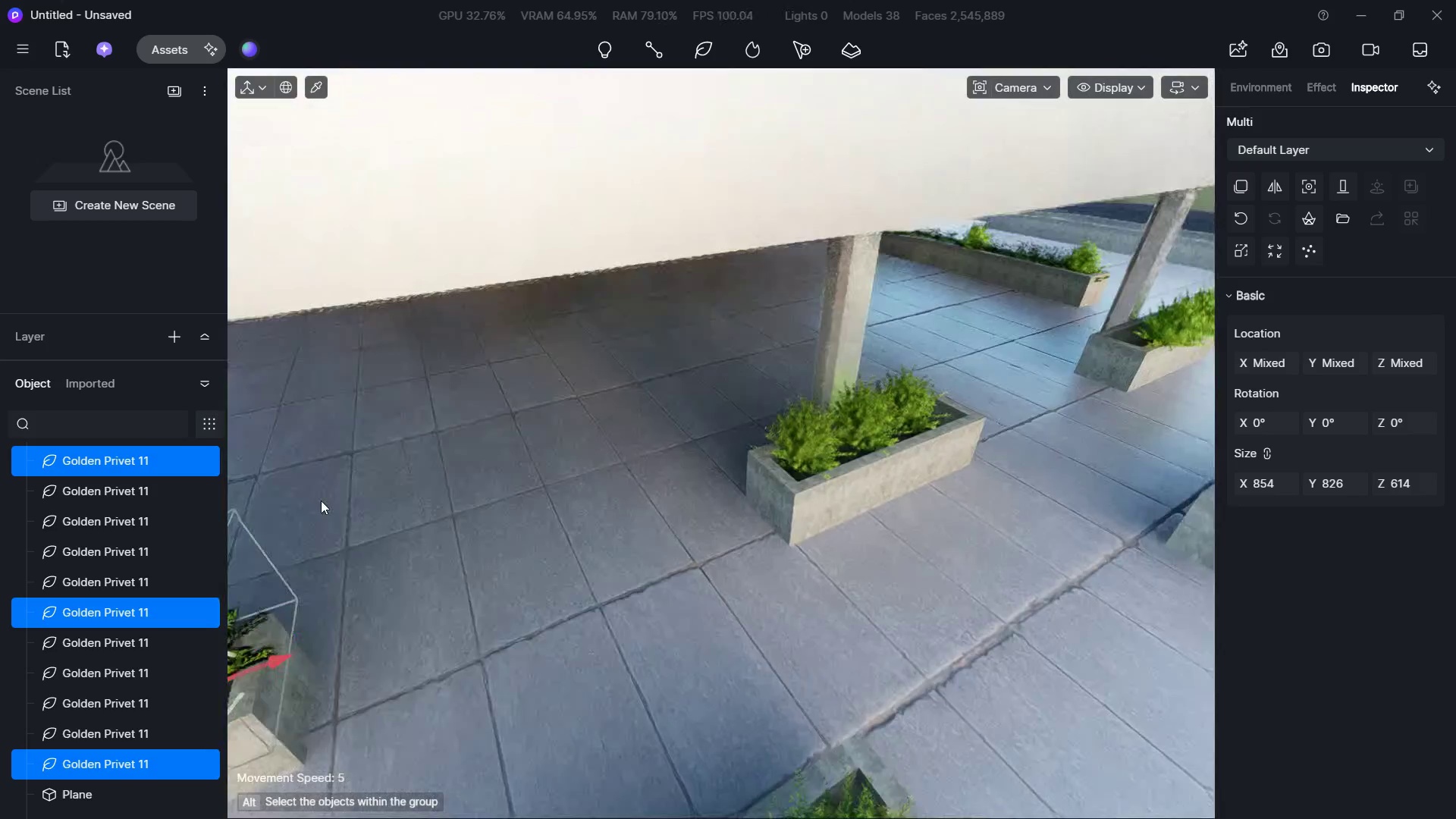 
hold_key(key=A, duration=0.45)
 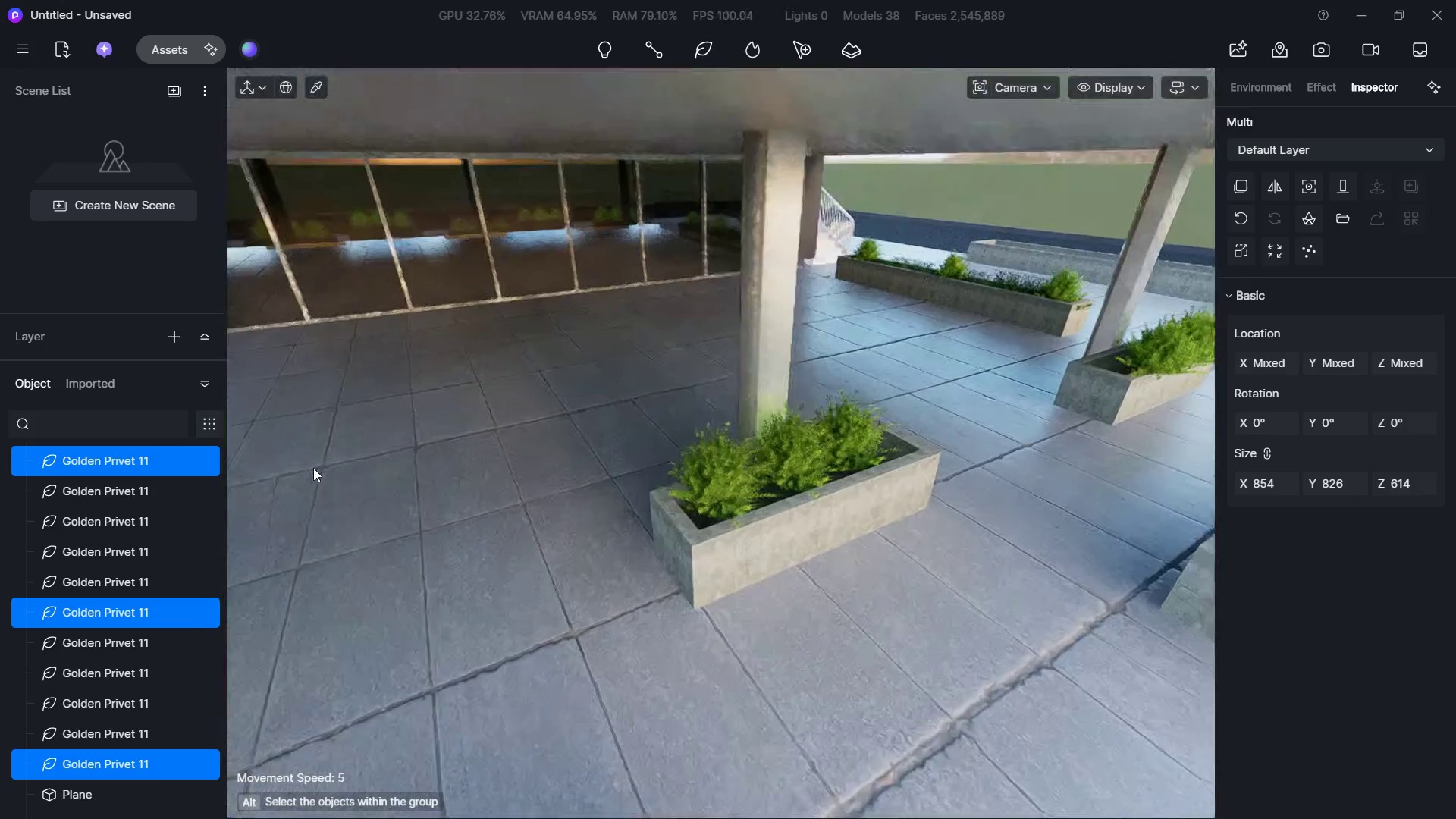 
hold_key(key=W, duration=0.59)
 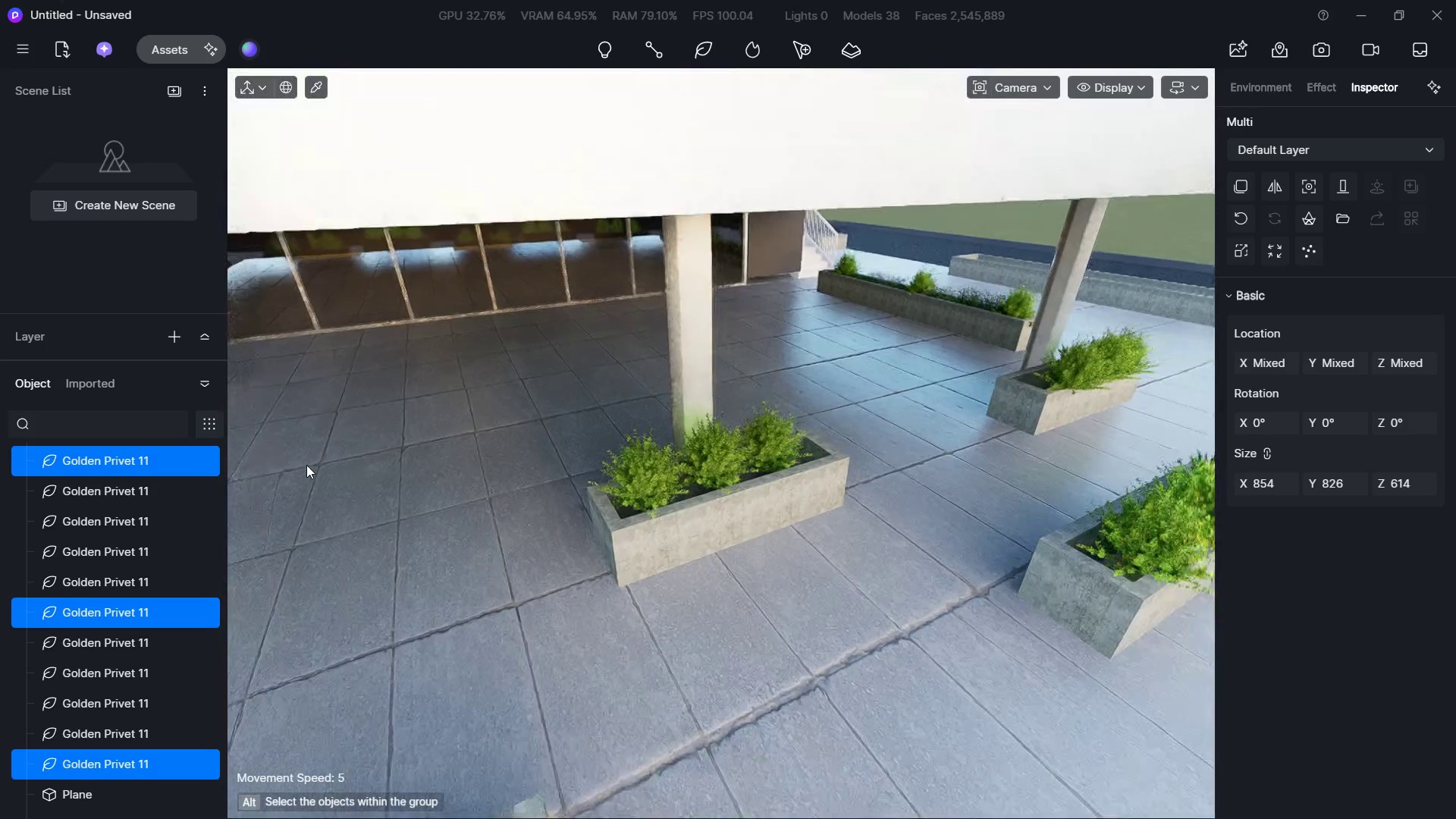 
hold_key(key=D, duration=0.58)
 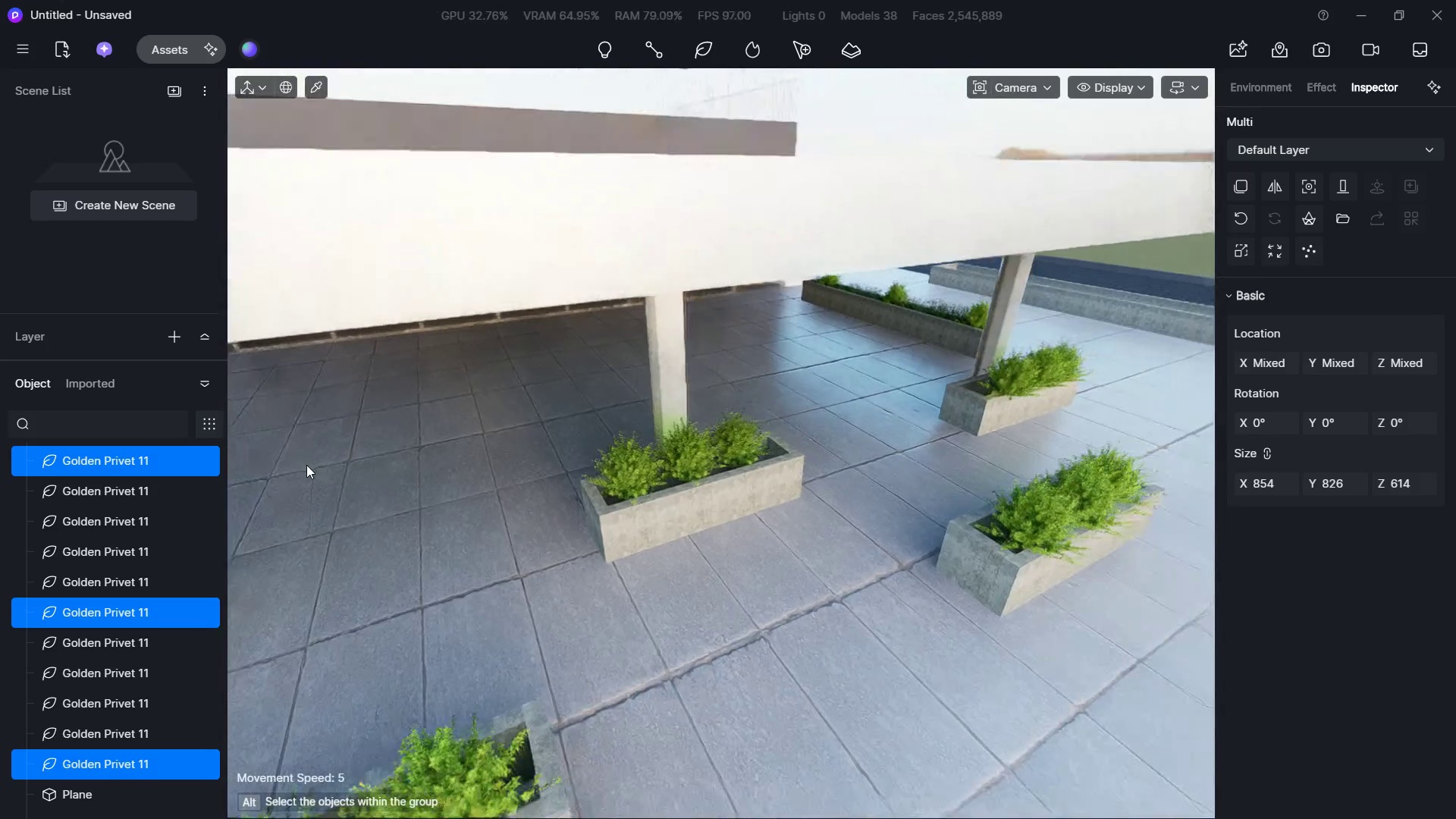 
hold_key(key=S, duration=0.47)
 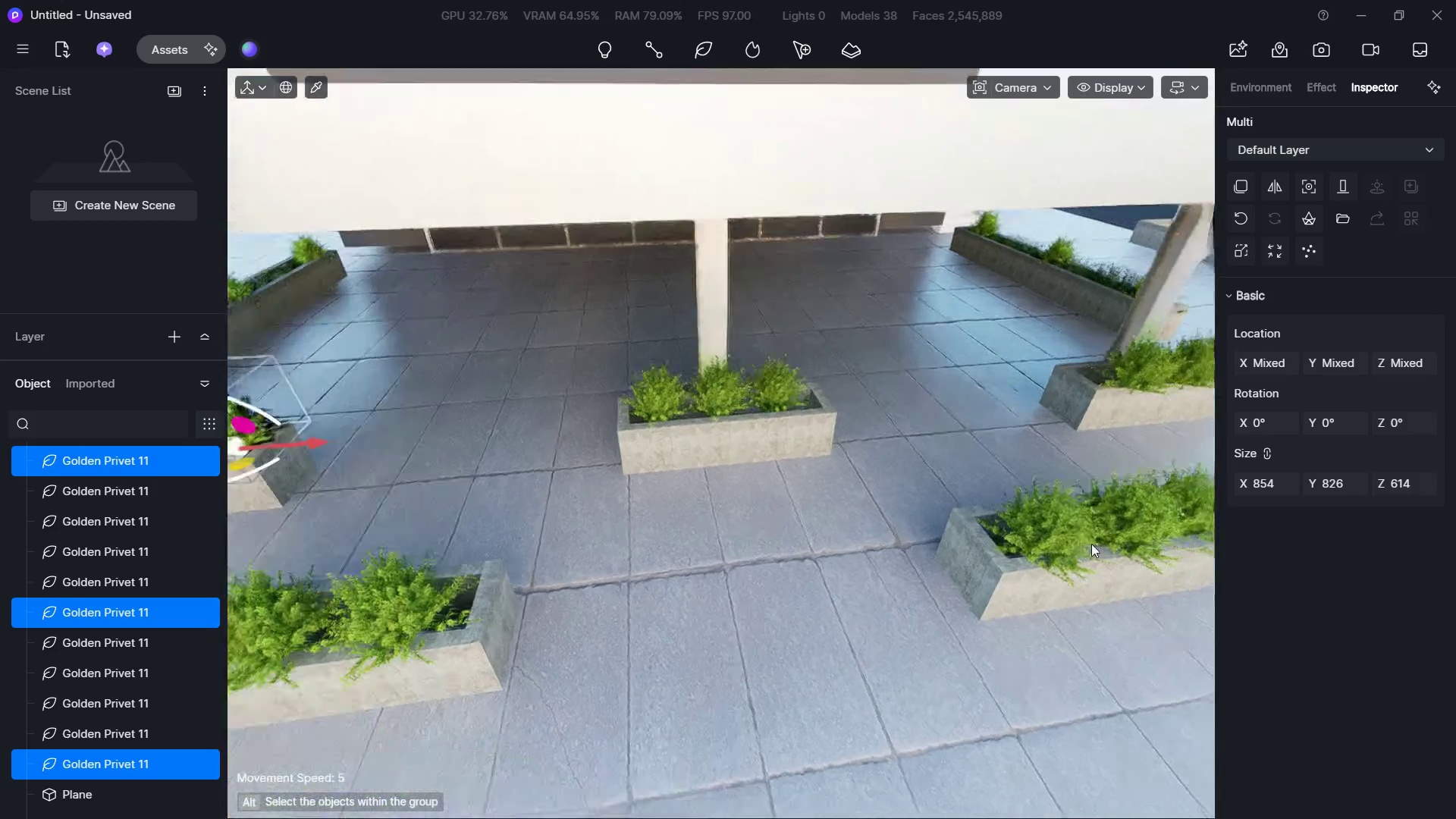 
hold_key(key=D, duration=0.72)
 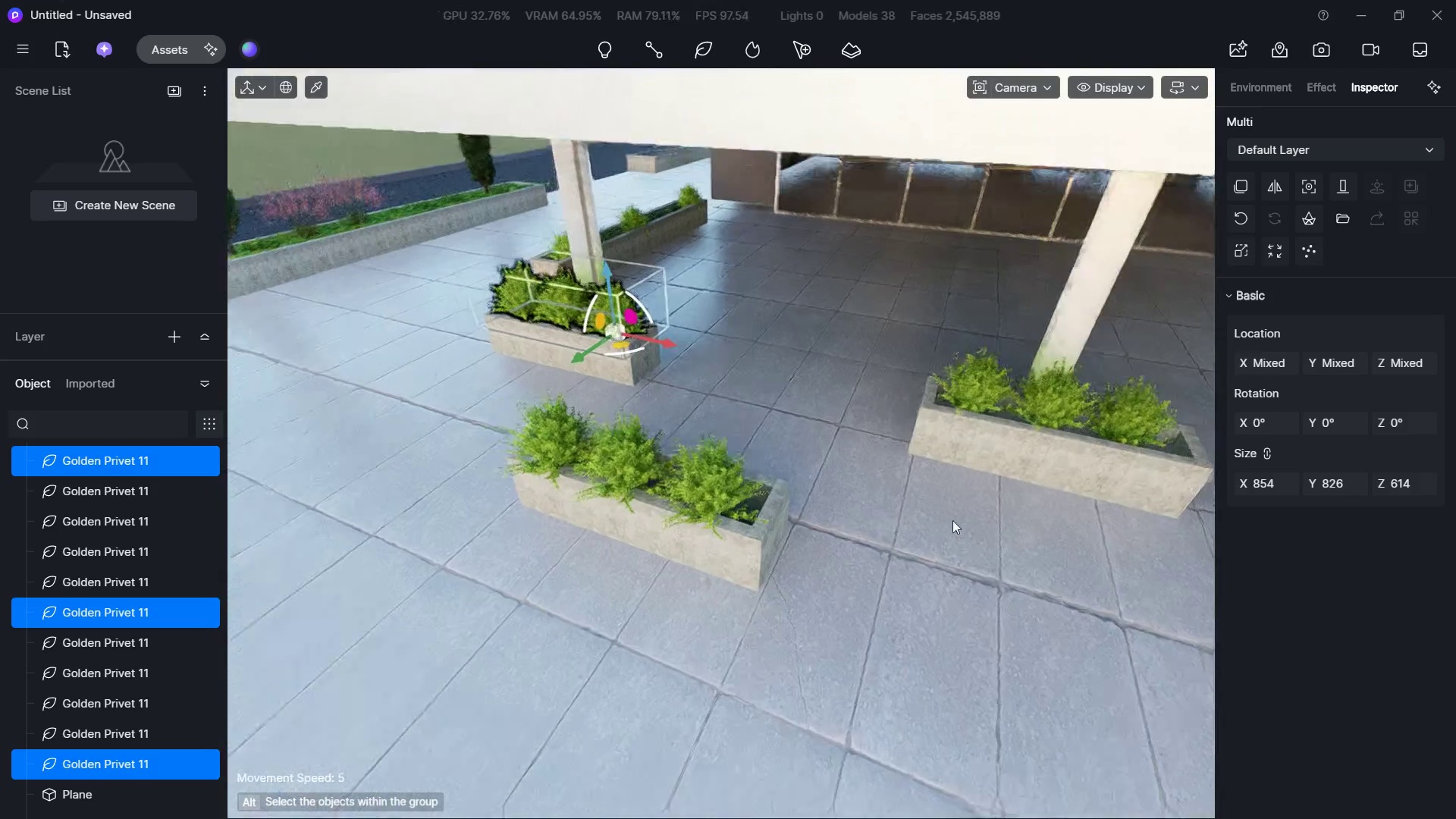 
hold_key(key=A, duration=0.67)
 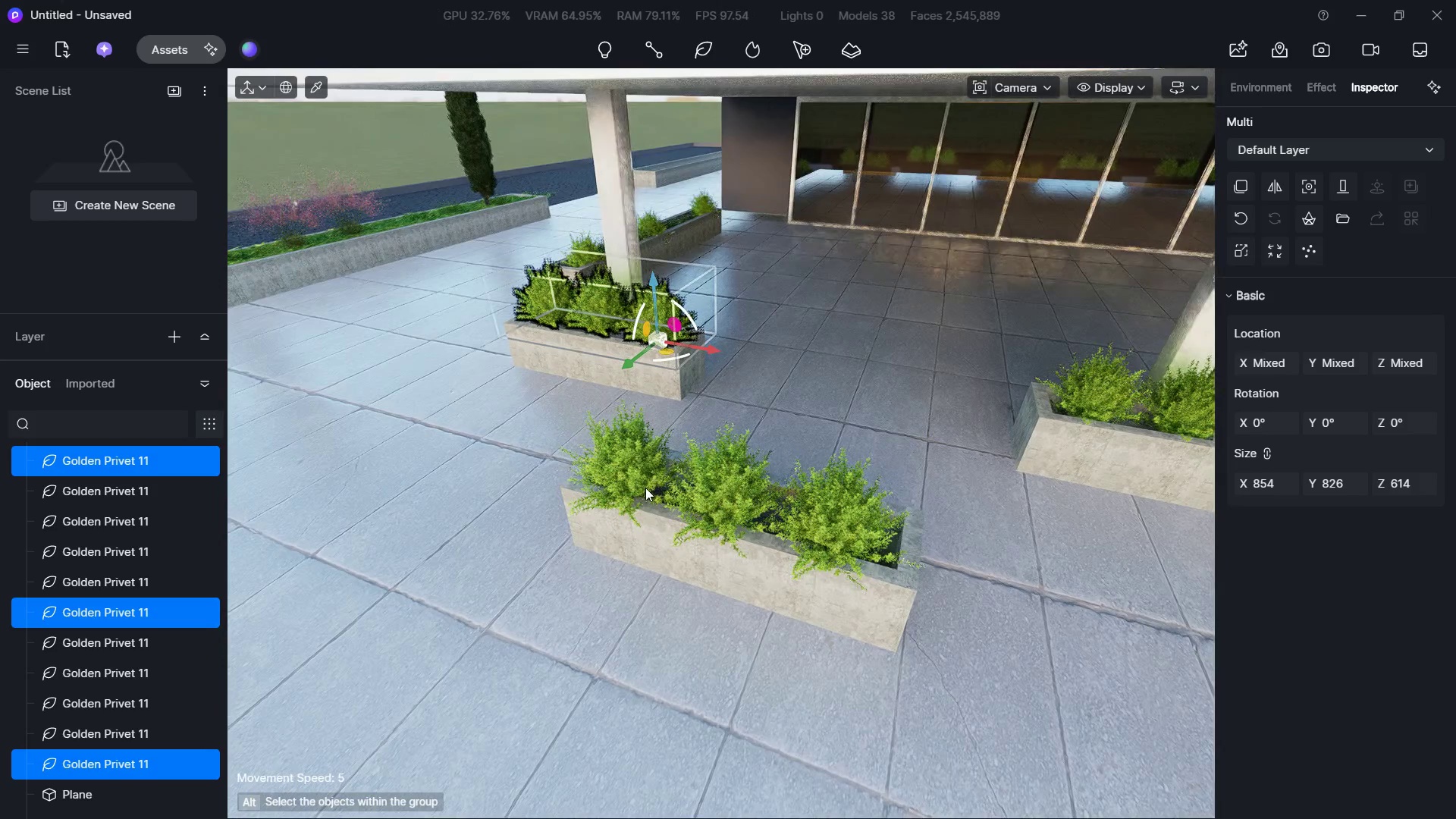 
hold_key(key=W, duration=0.34)
 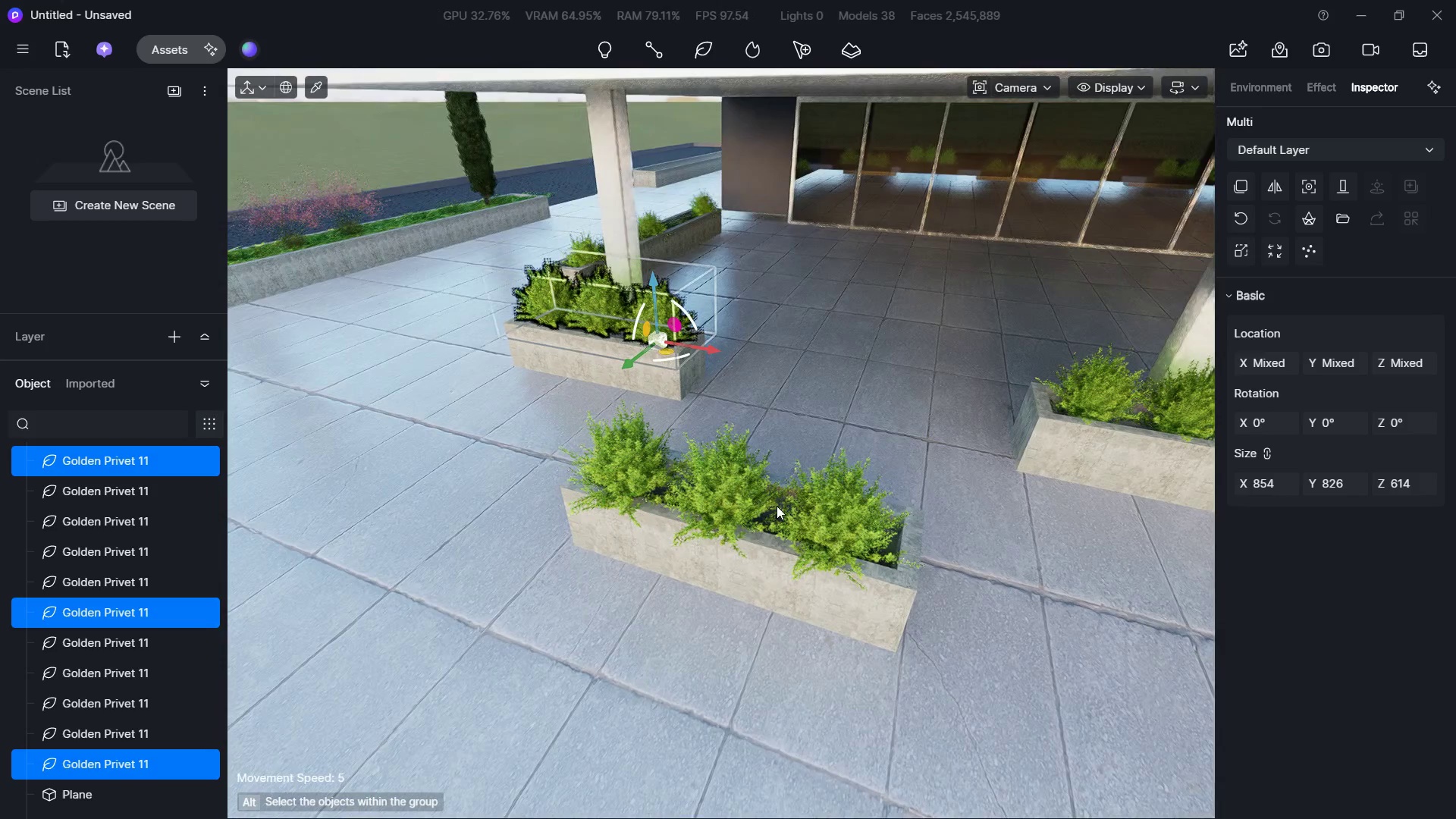 
hold_key(key=ControlLeft, duration=1.33)
double_click([713, 490])
 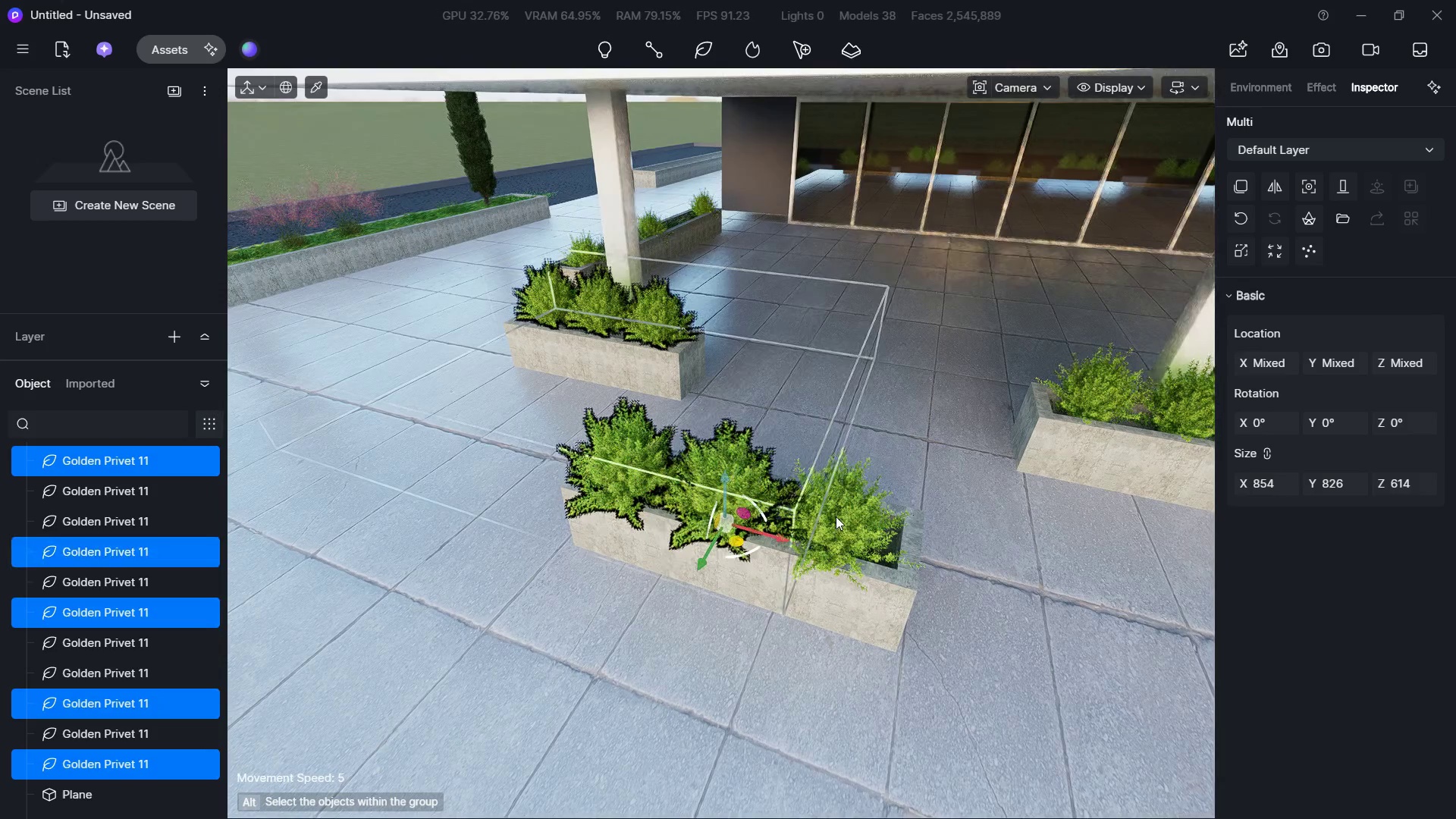 
left_click([836, 516])
 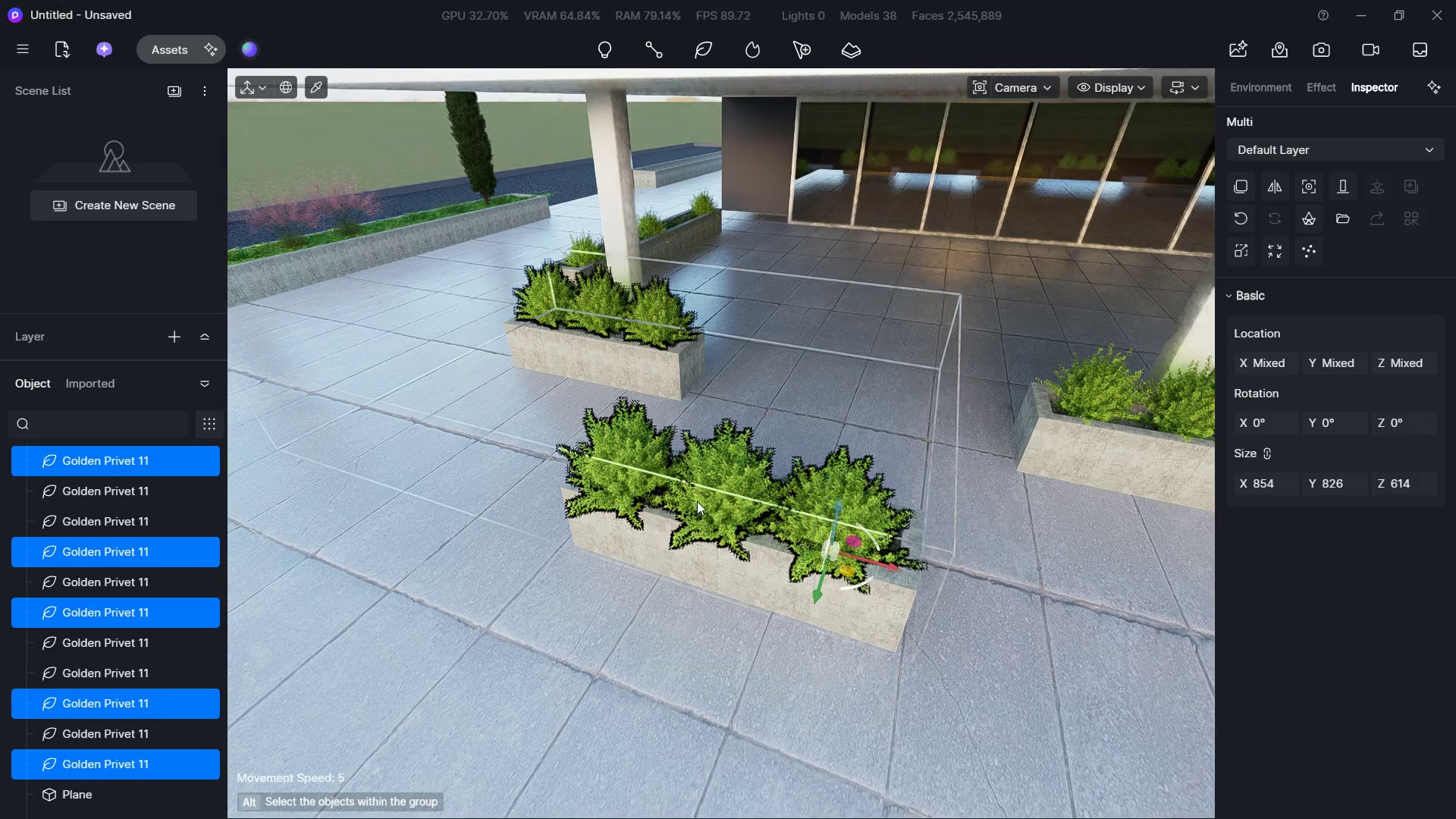 
left_click([774, 406])
 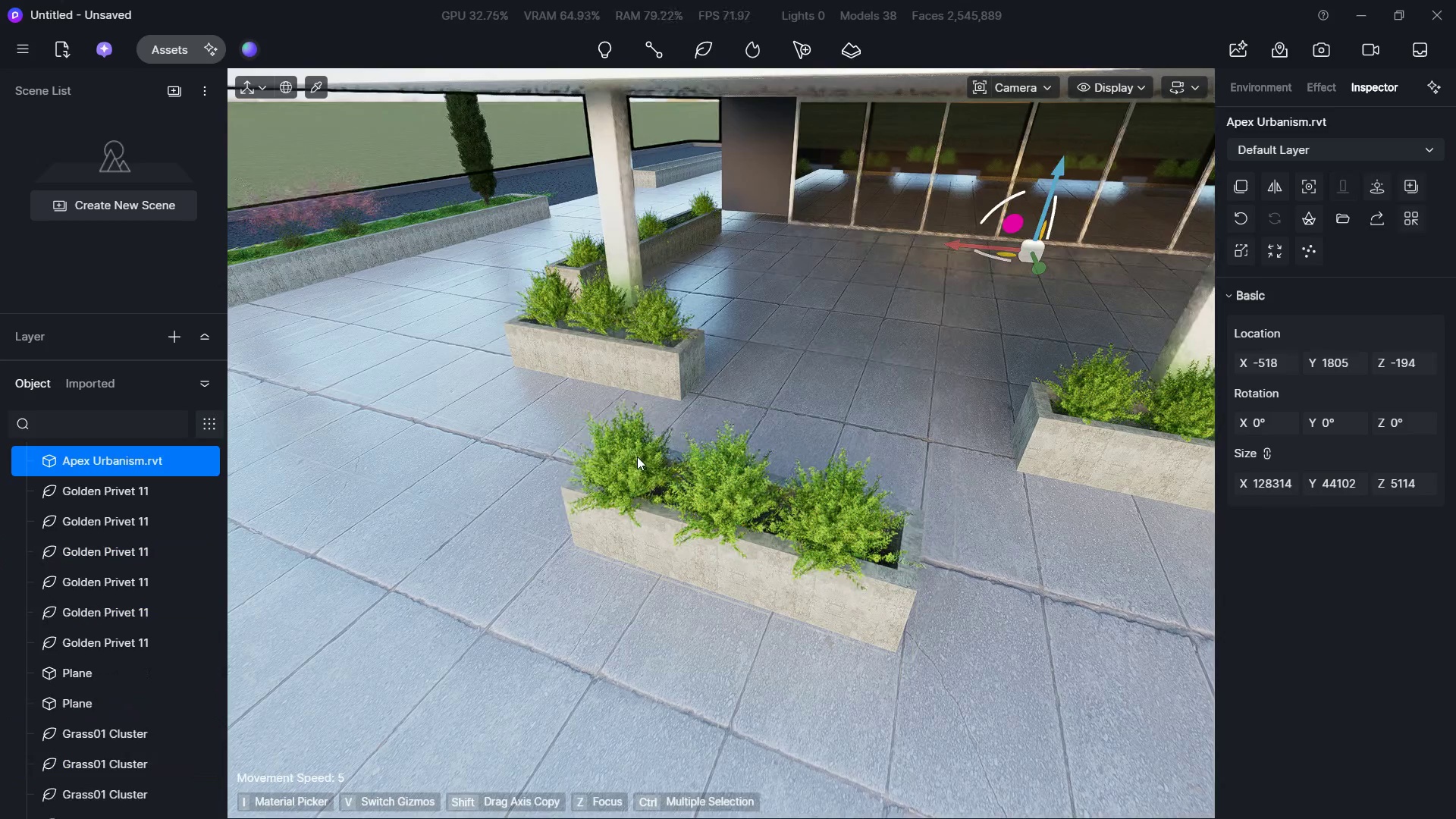 
left_click([637, 457])
 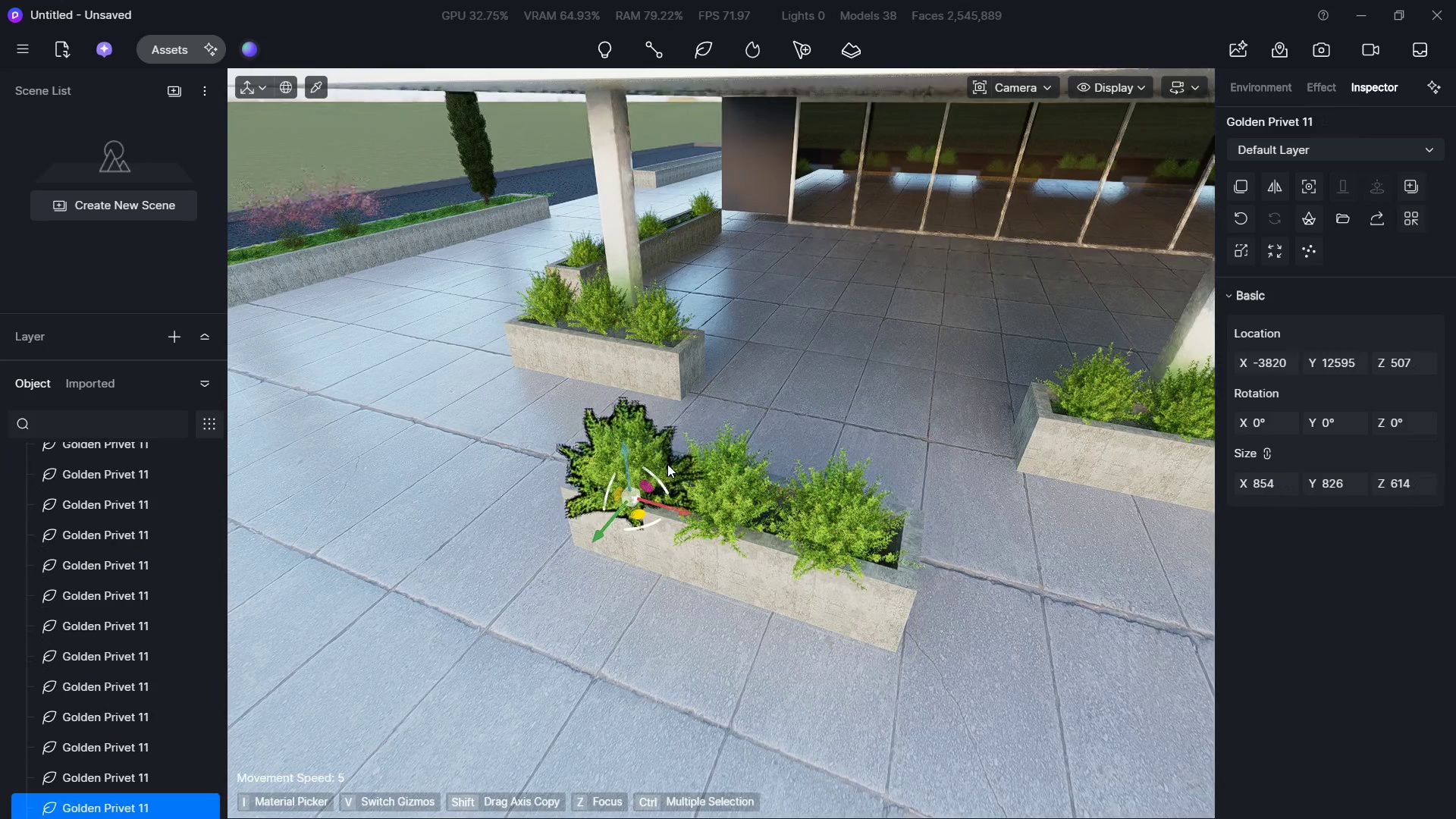 
hold_key(key=ControlLeft, duration=0.95)
double_click([836, 521])
 